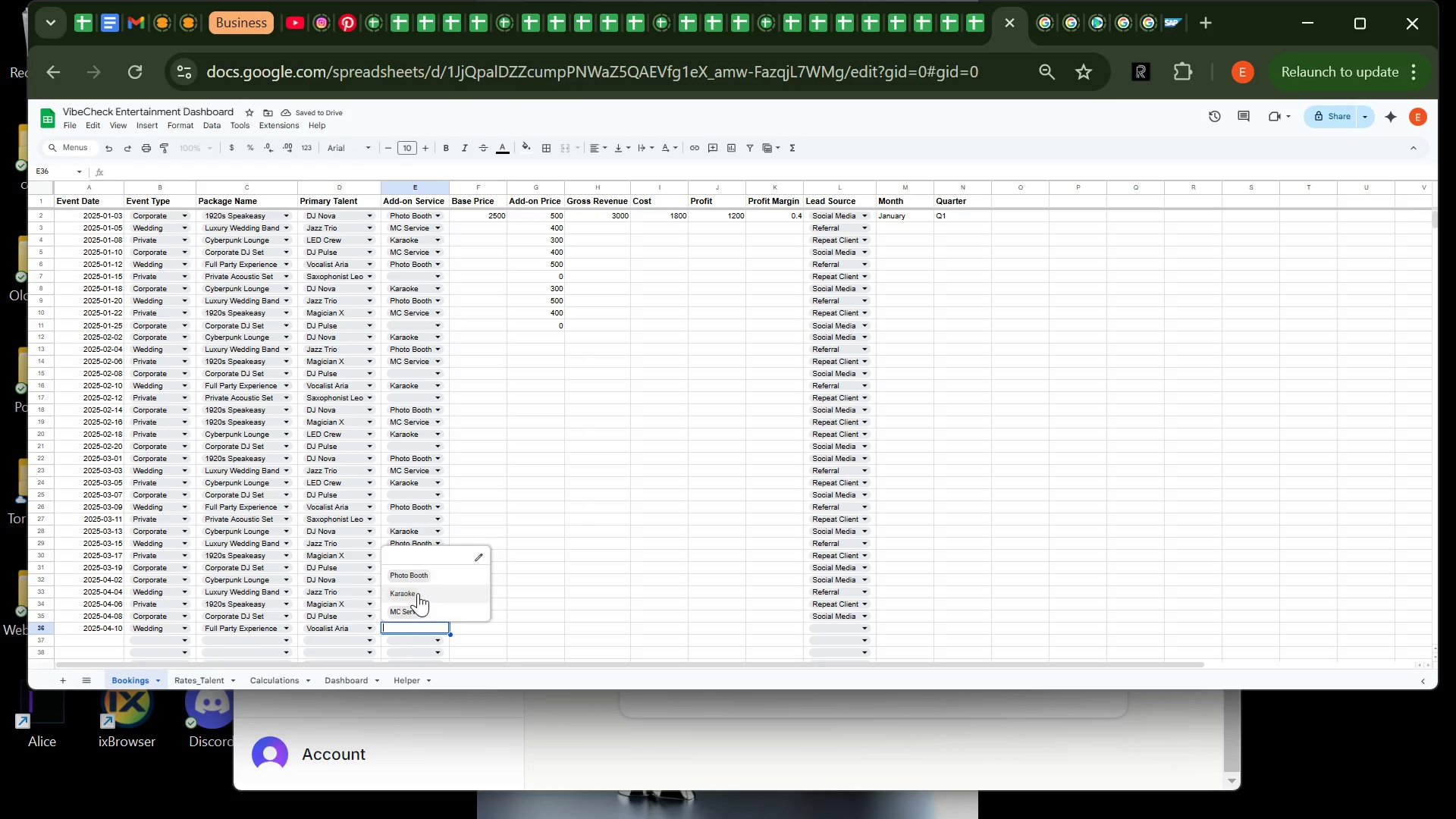 
left_click([418, 593])
 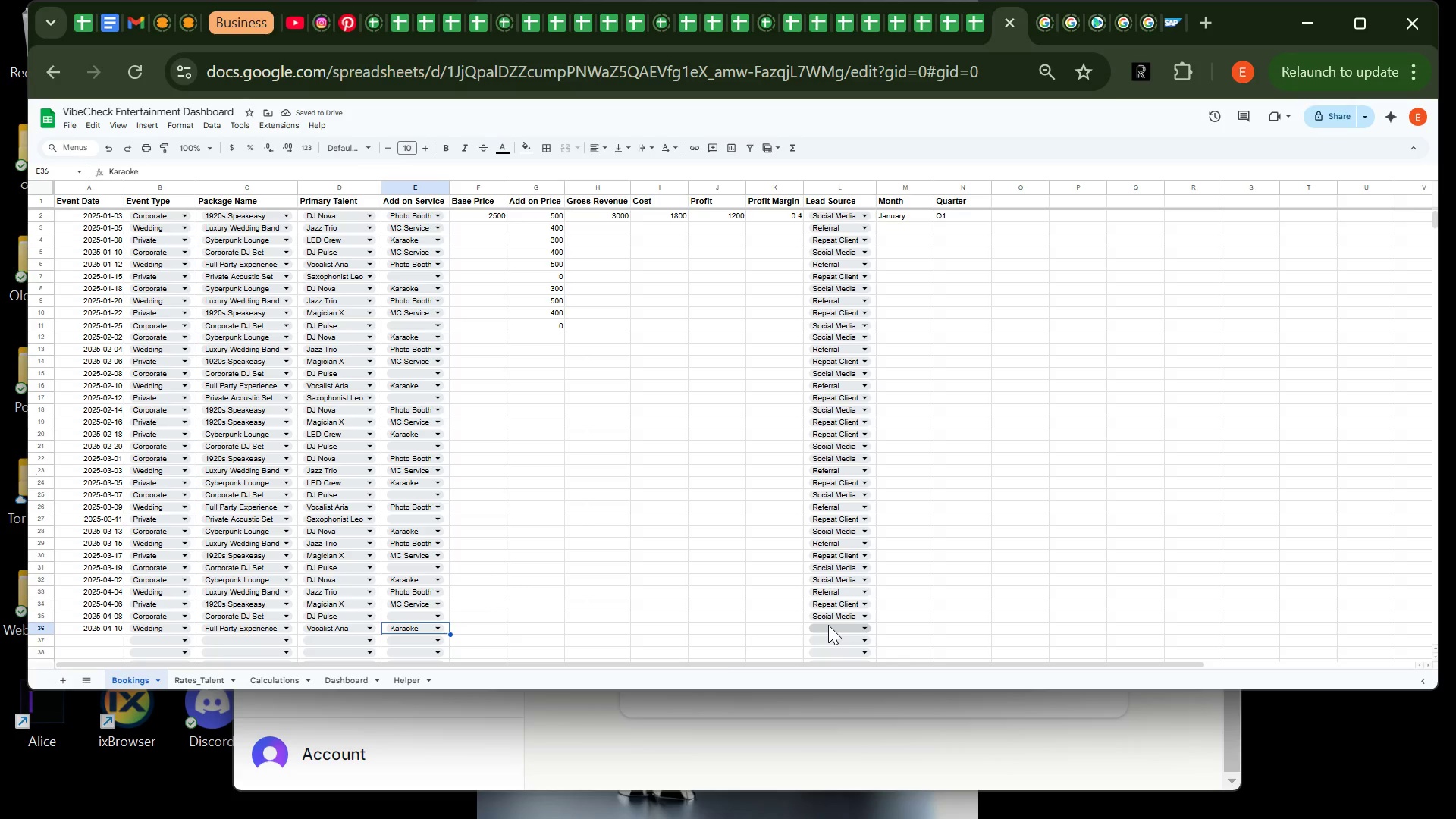 
left_click([828, 625])
 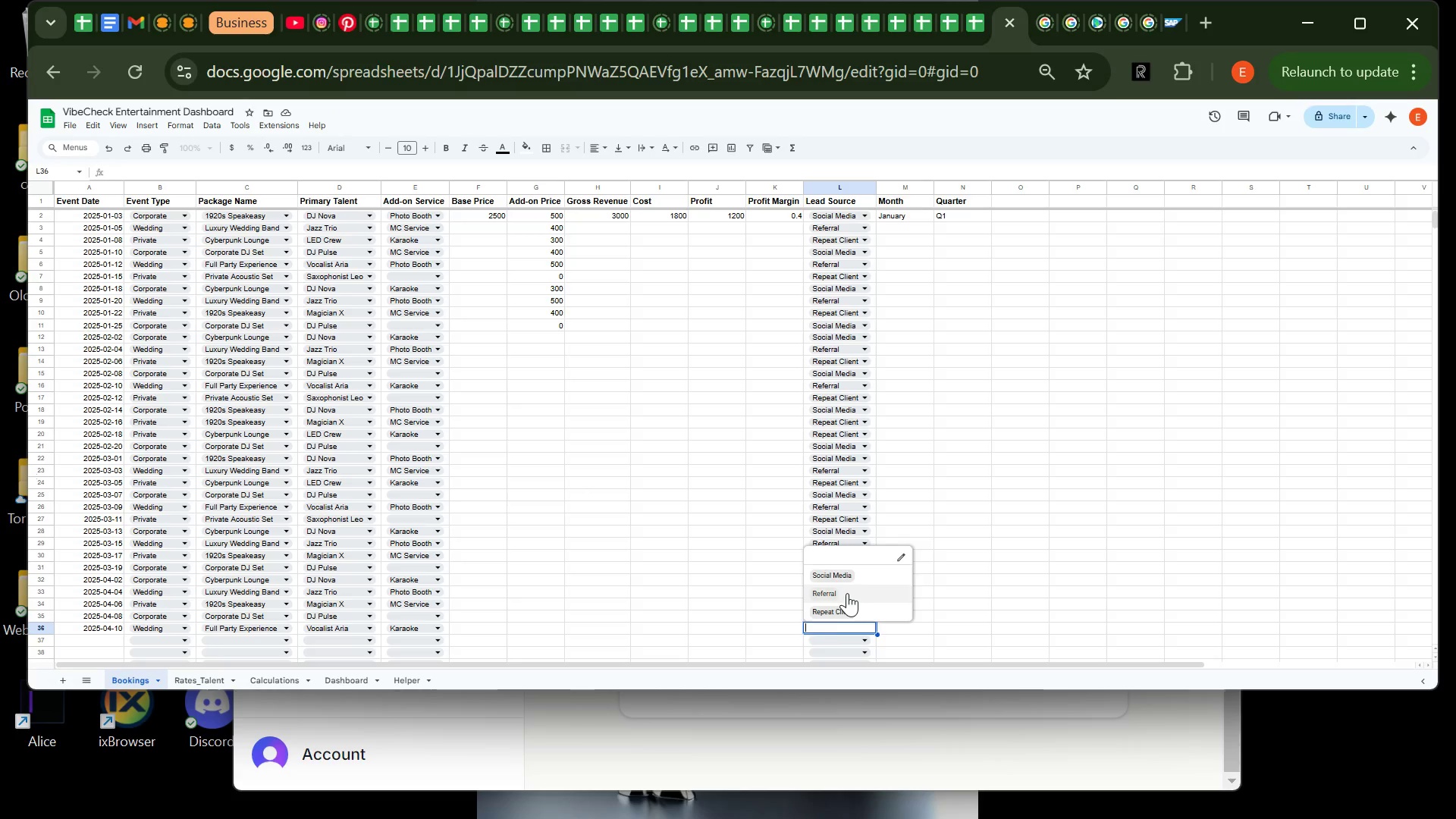 
left_click([847, 593])
 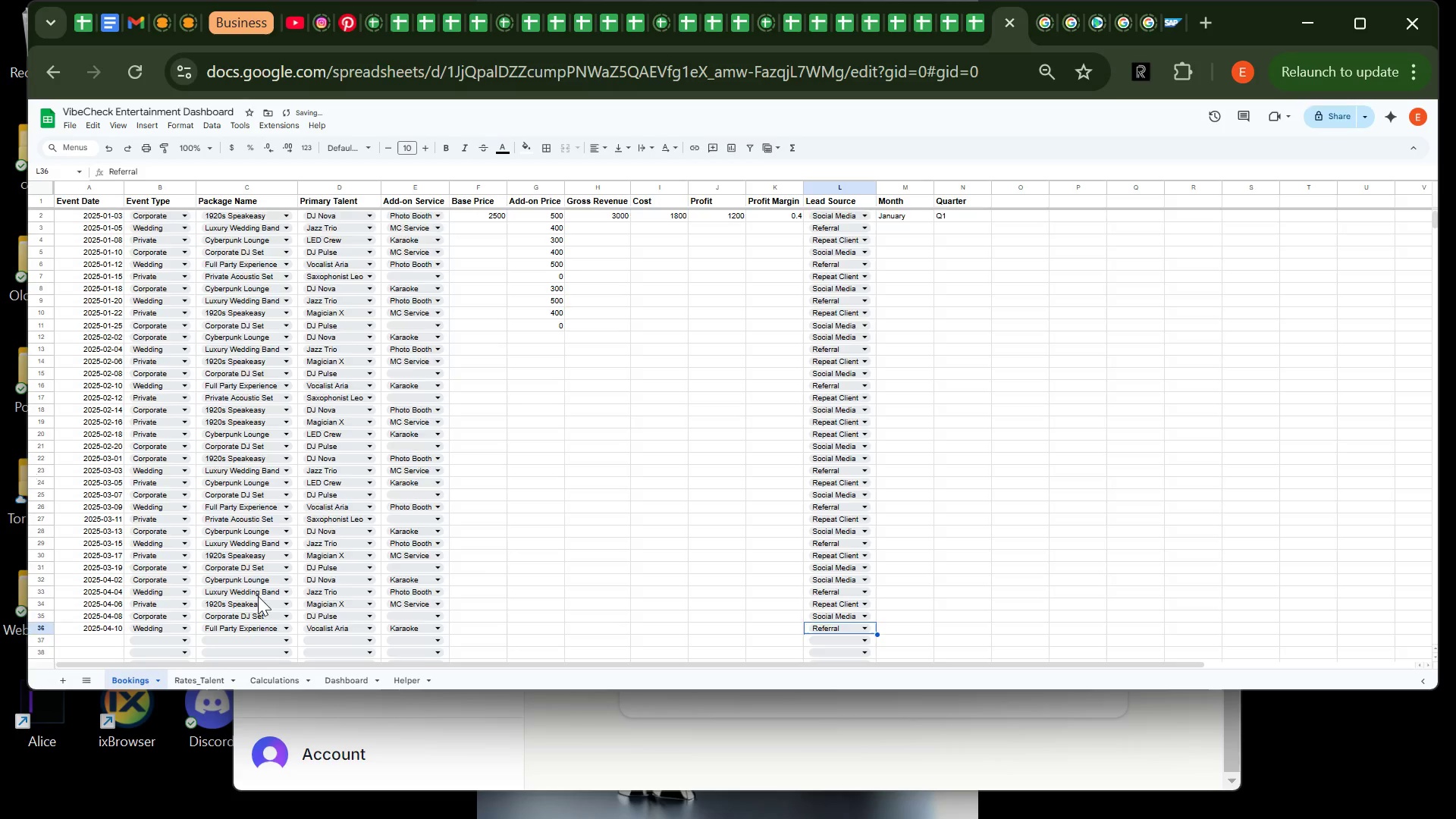 
scroll: coordinate [258, 596], scroll_direction: none, amount: 0.0
 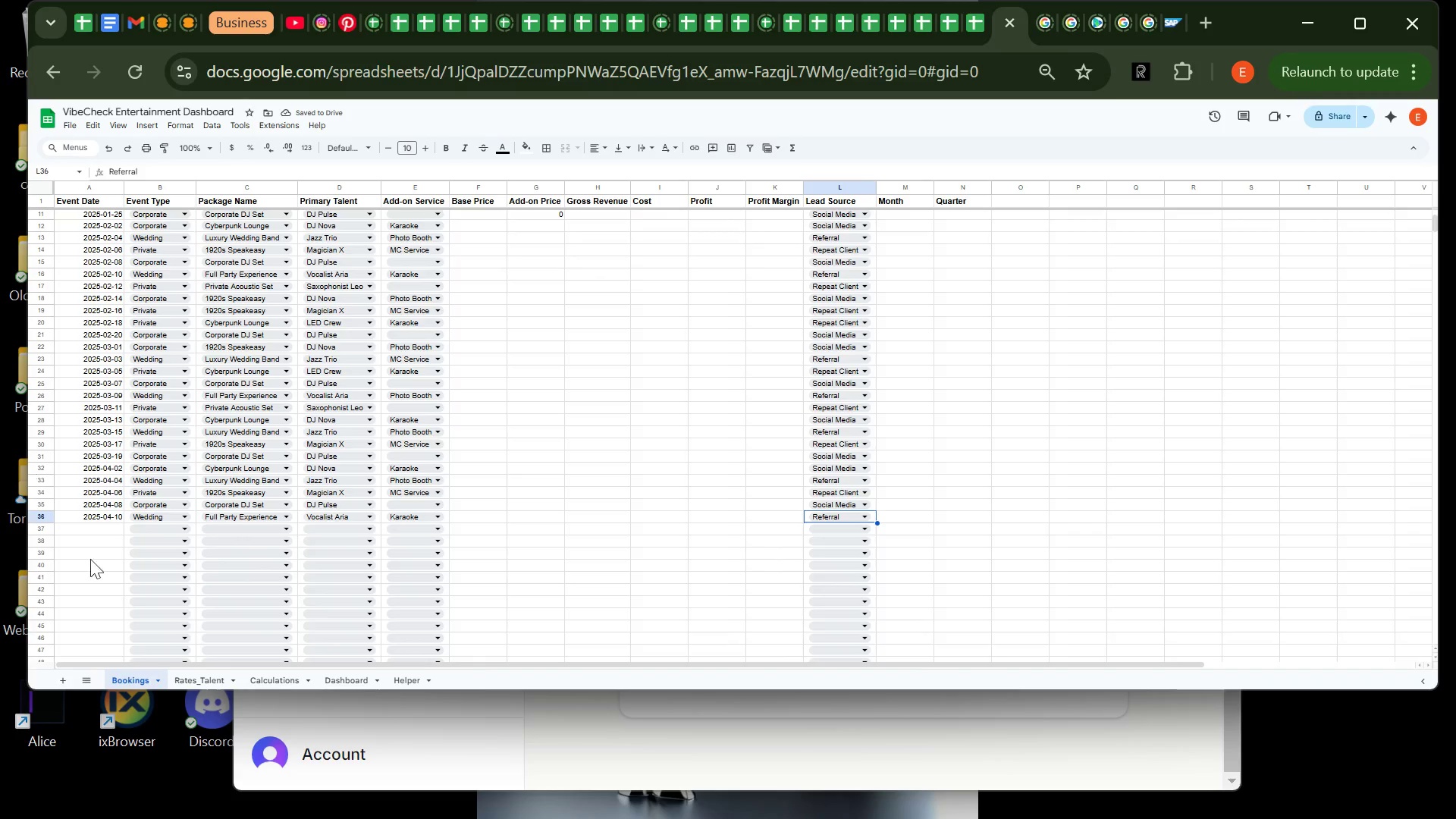 
scroll: coordinate [120, 613], scroll_direction: down, amount: 1.0
 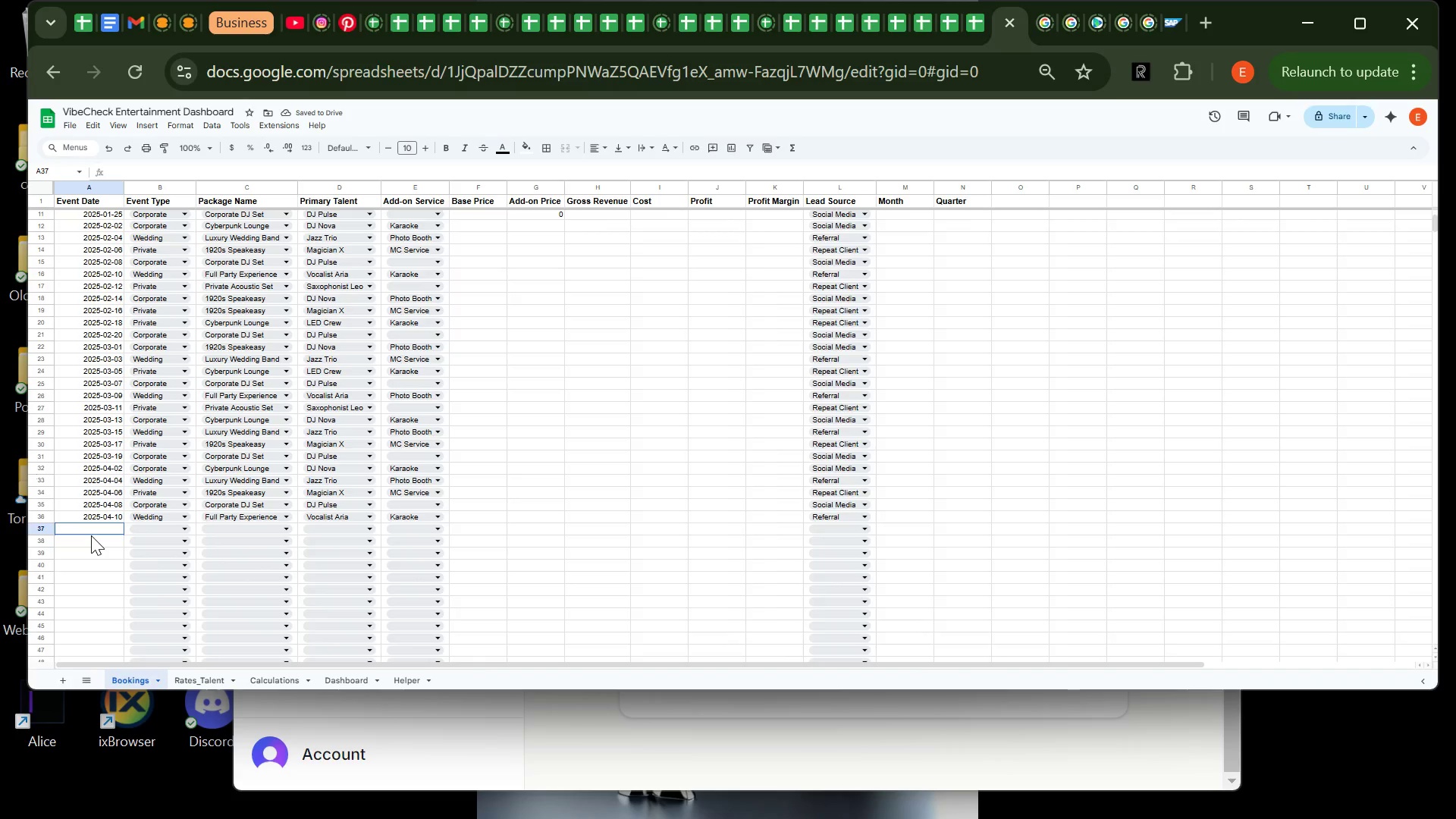 
left_click([91, 535])
 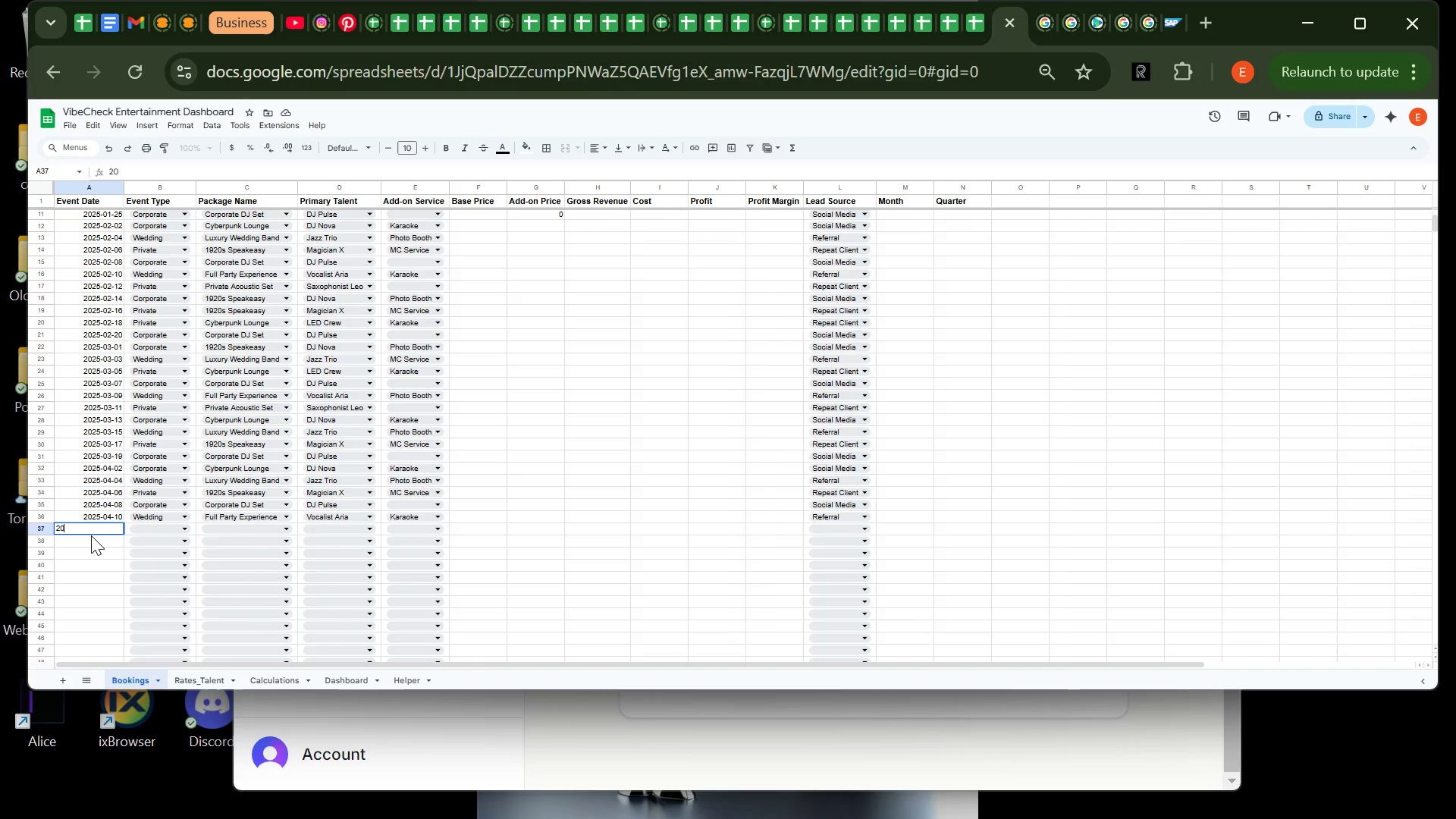 
type(2025-04-12)
 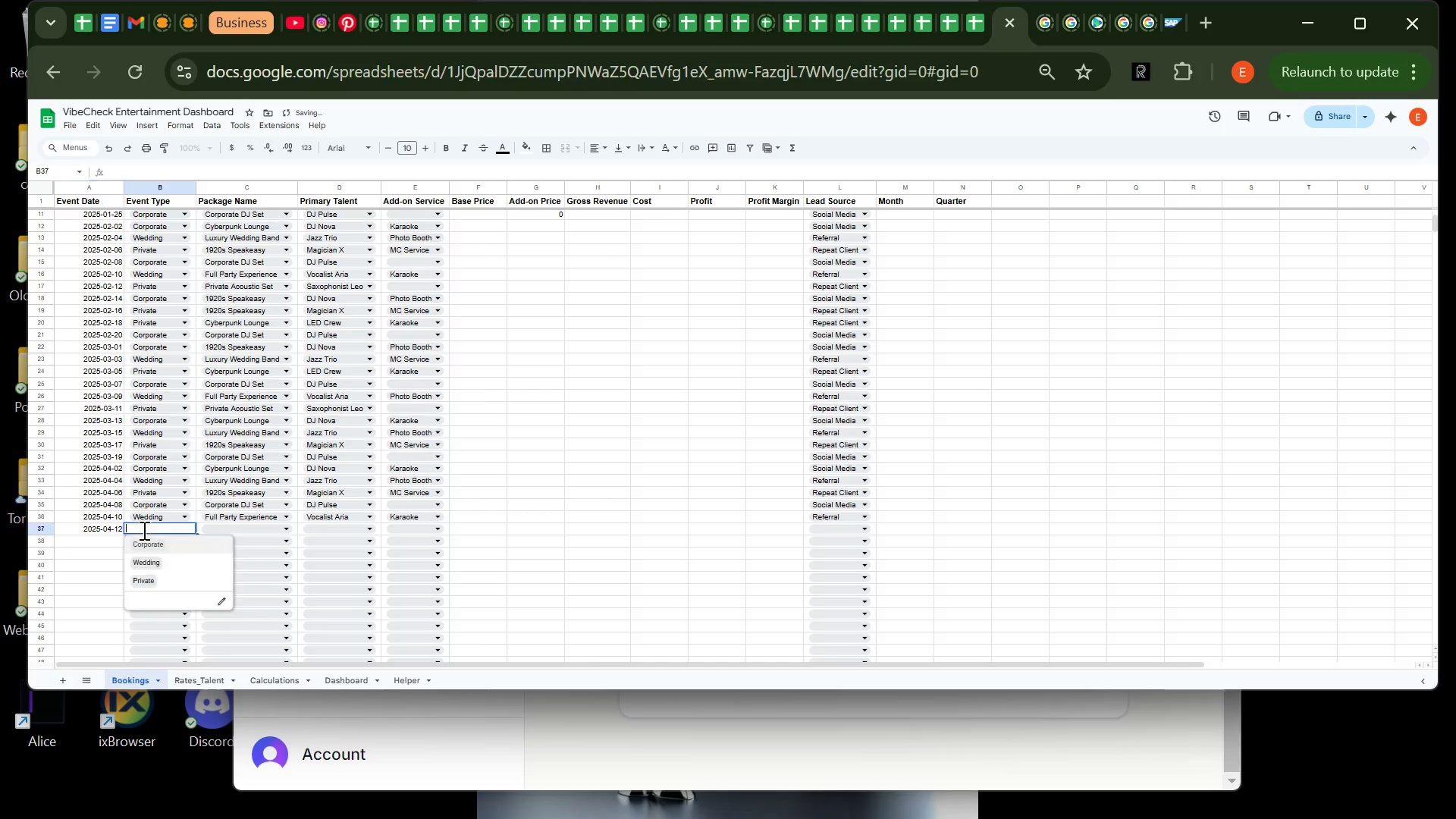 
left_click([143, 530])
 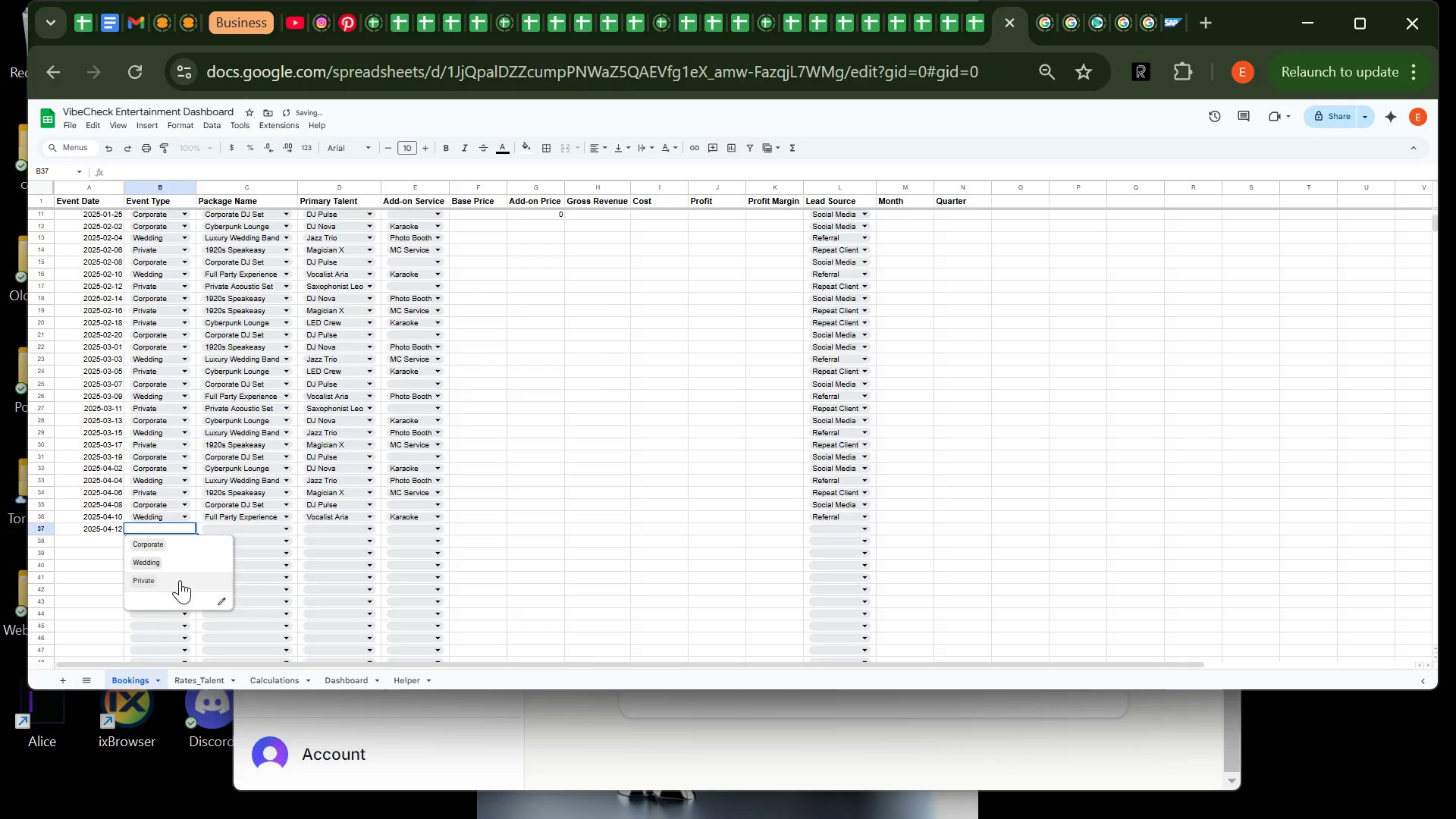 
left_click([180, 580])
 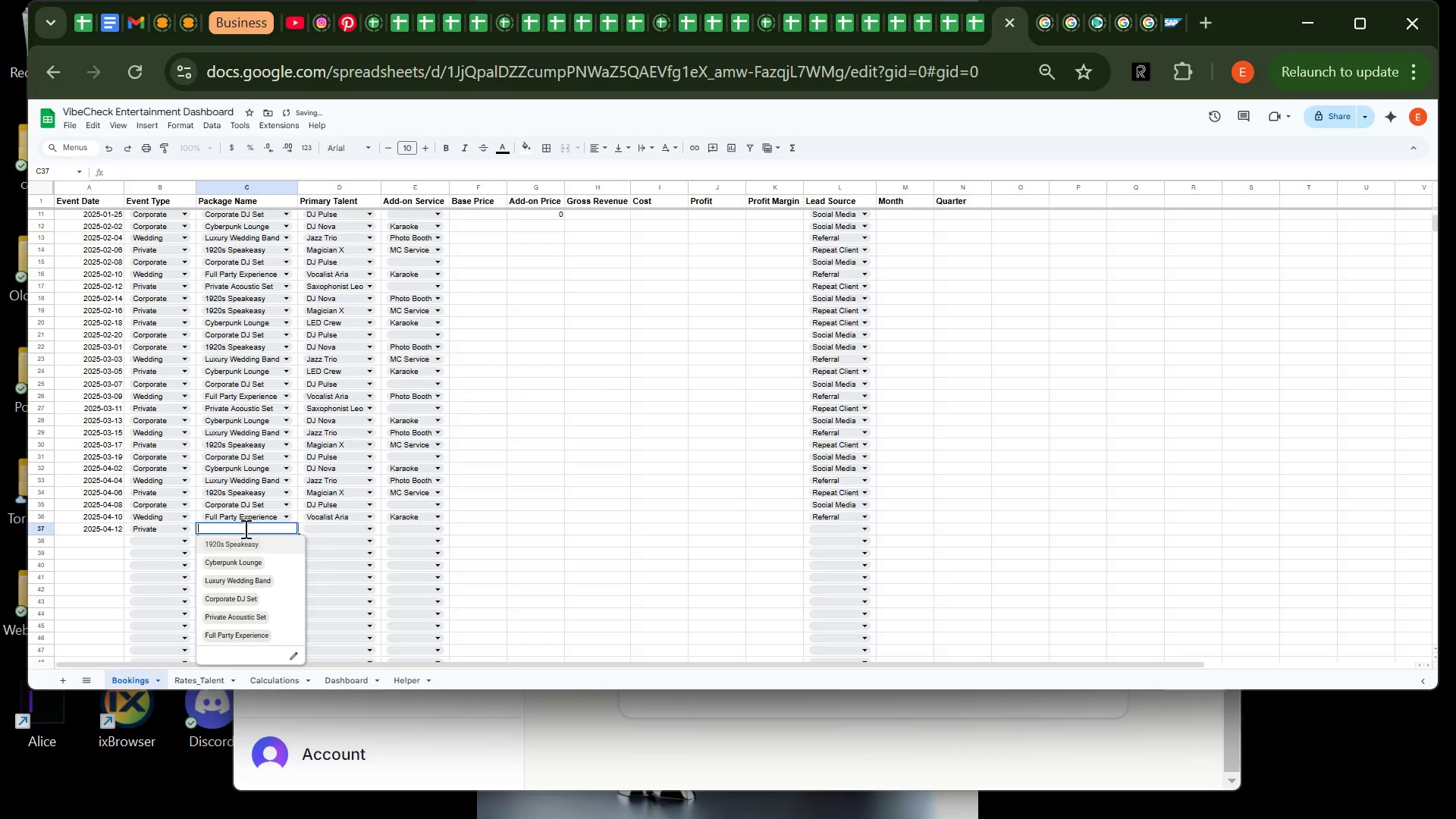 
left_click([244, 529])
 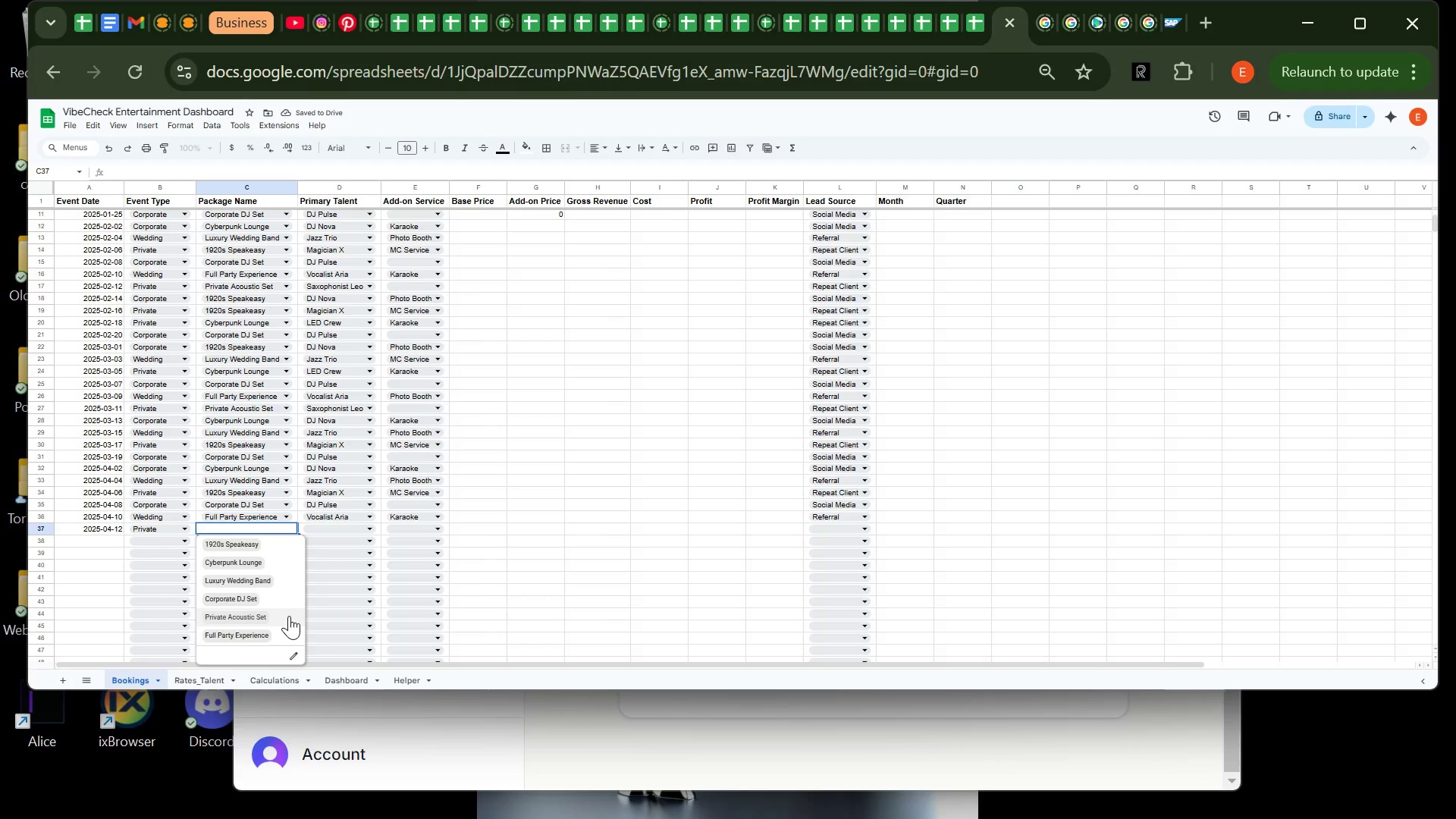 
left_click([289, 616])
 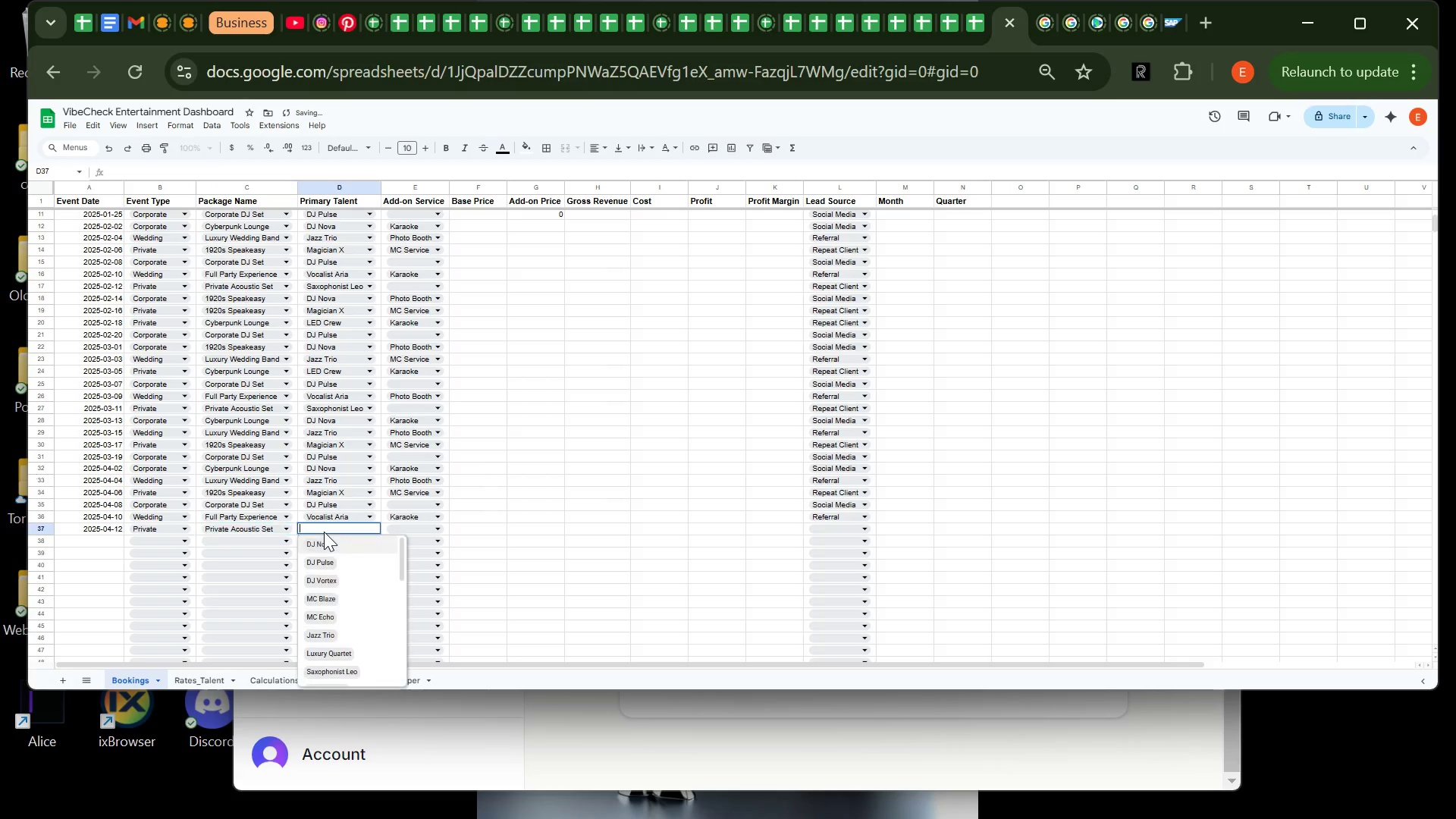 
left_click([324, 532])
 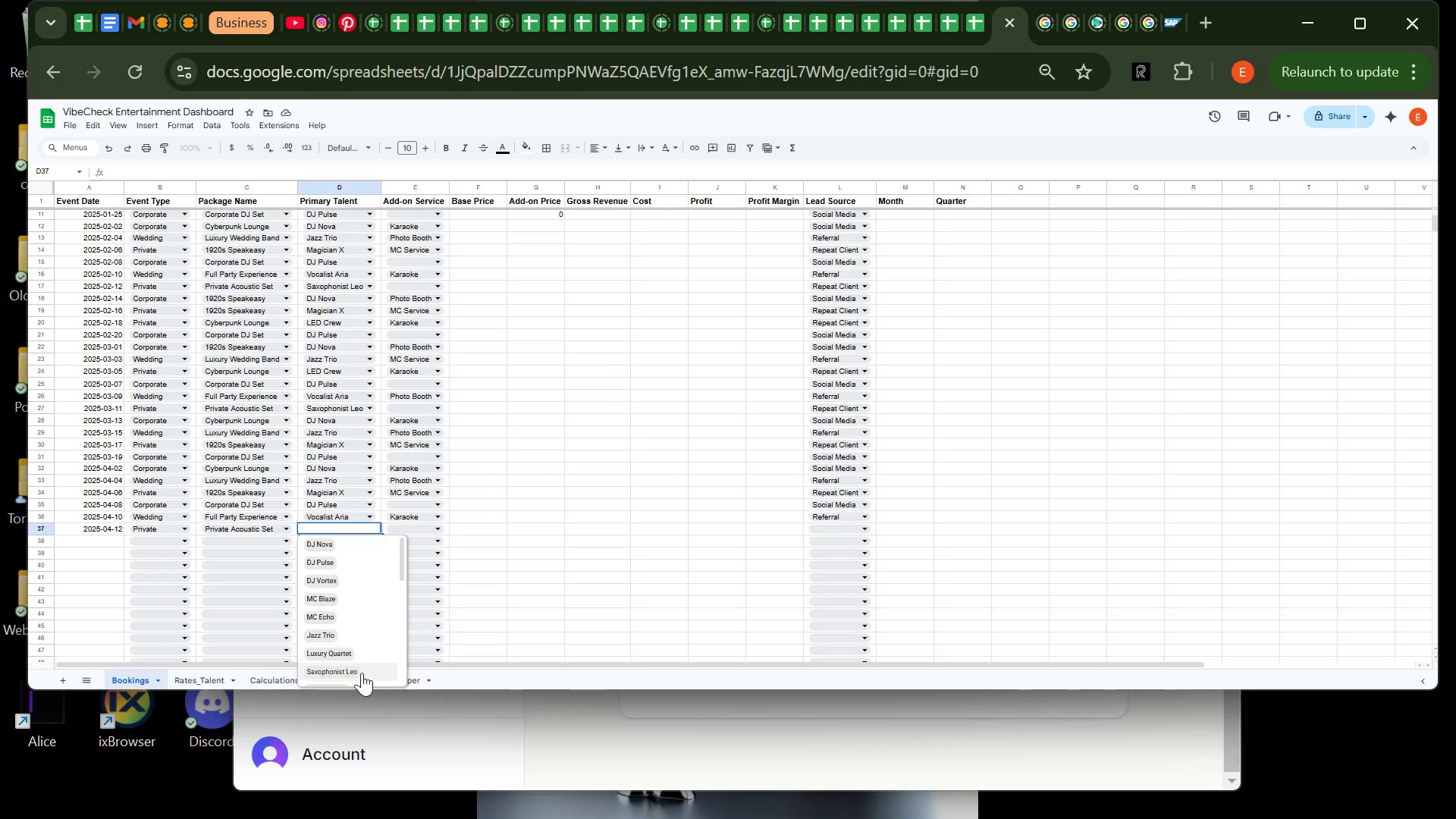 
left_click([362, 674])
 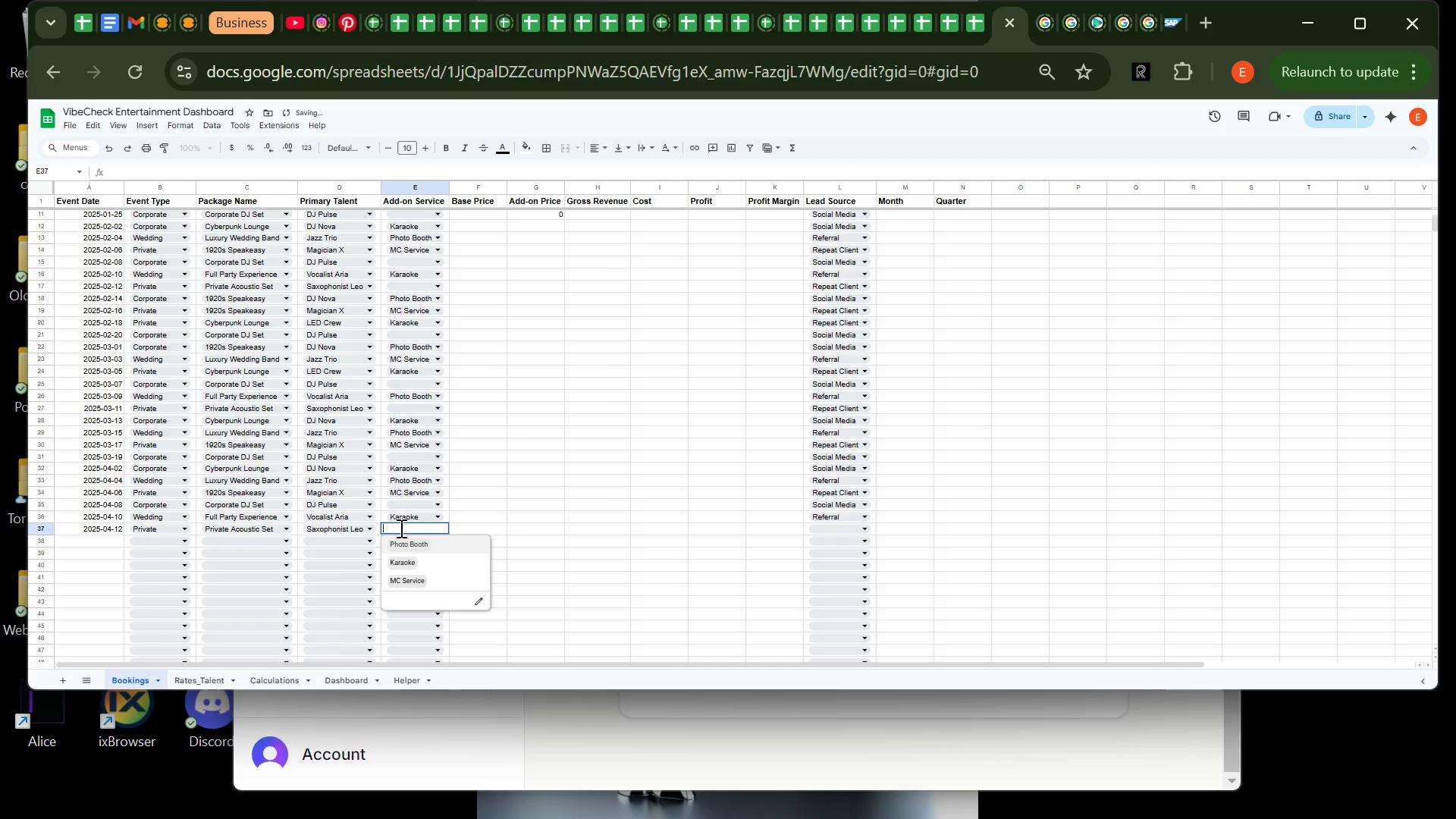 
left_click([400, 528])
 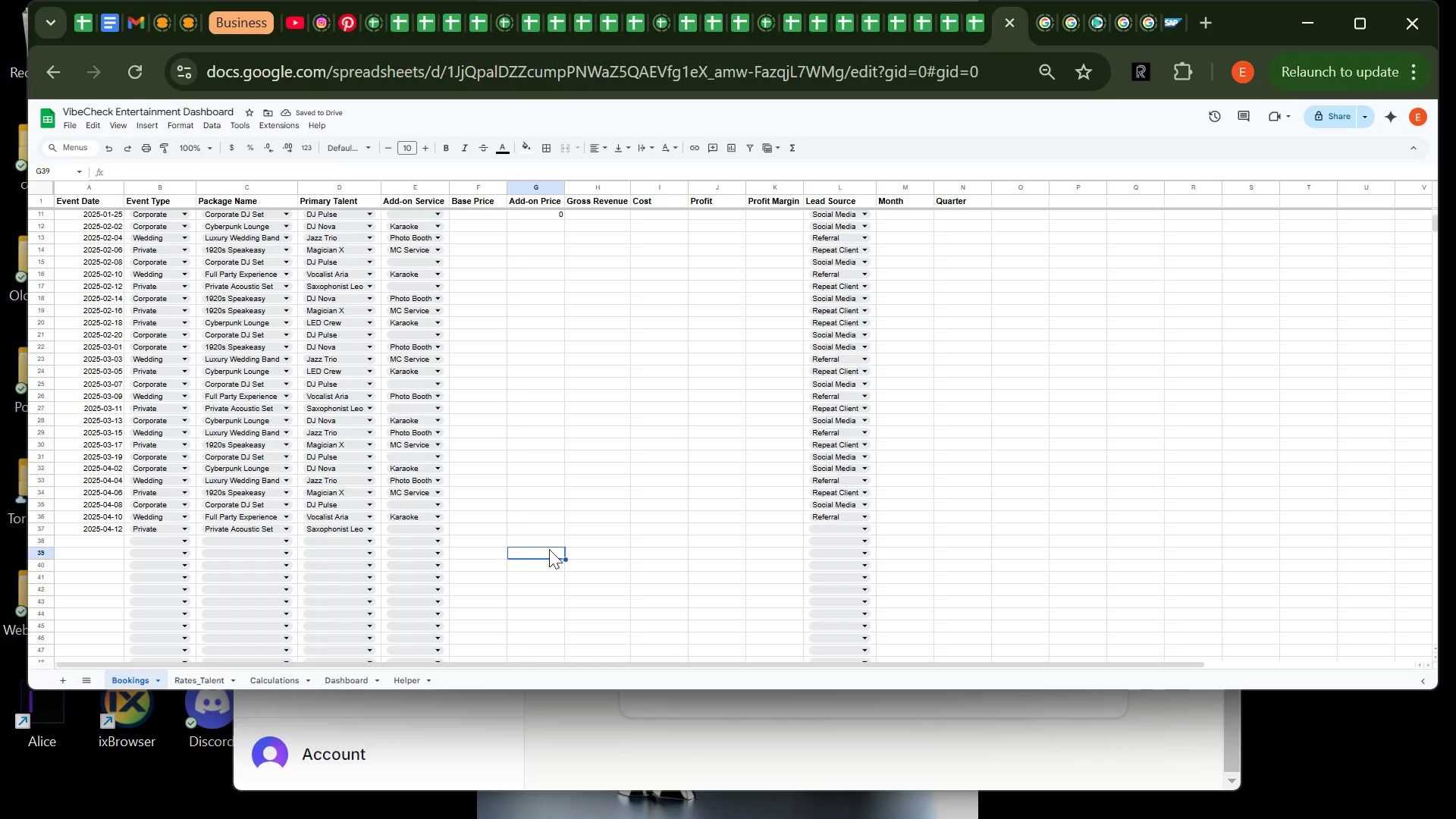 
left_click([538, 551])
 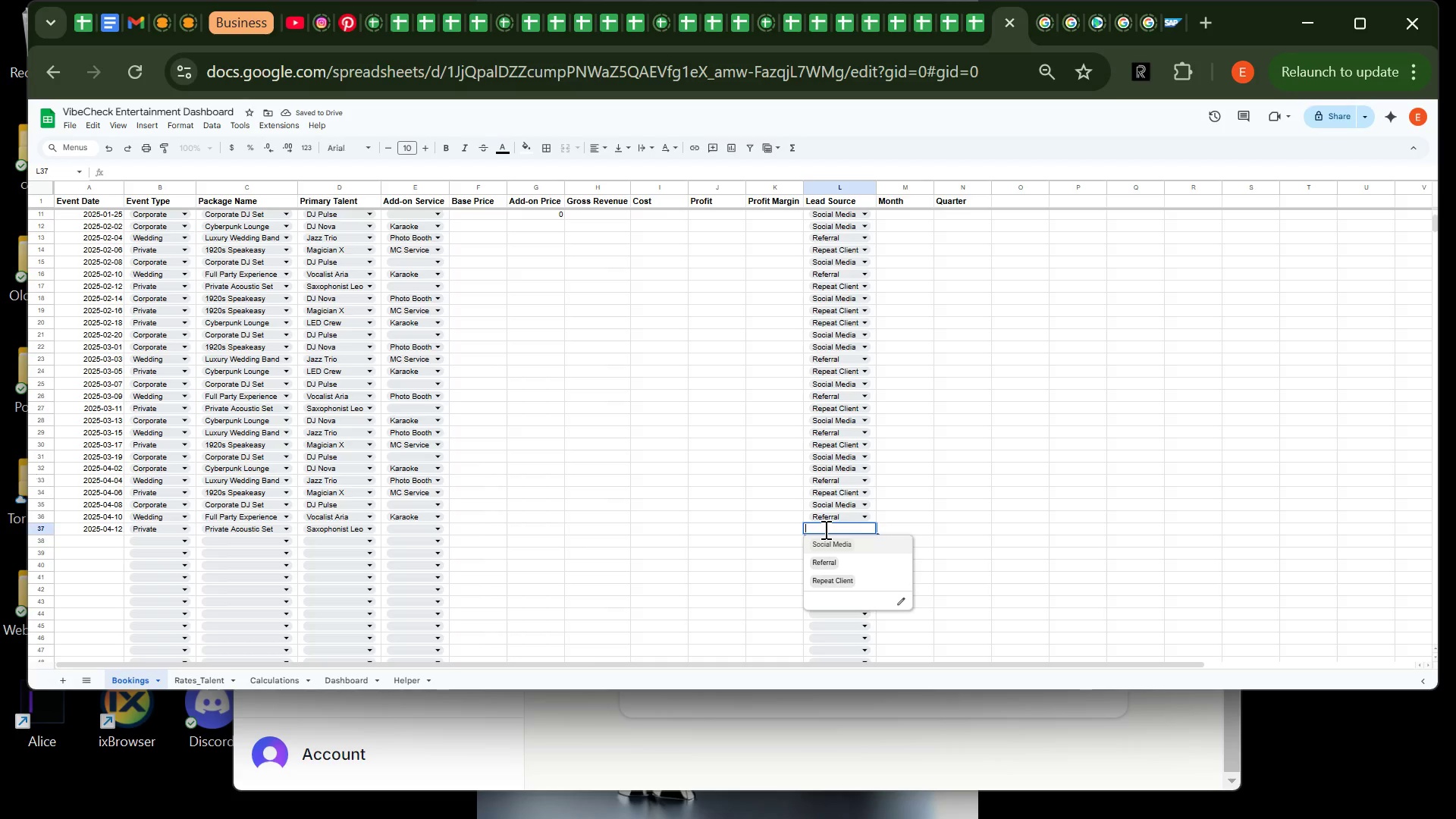 
left_click([824, 529])
 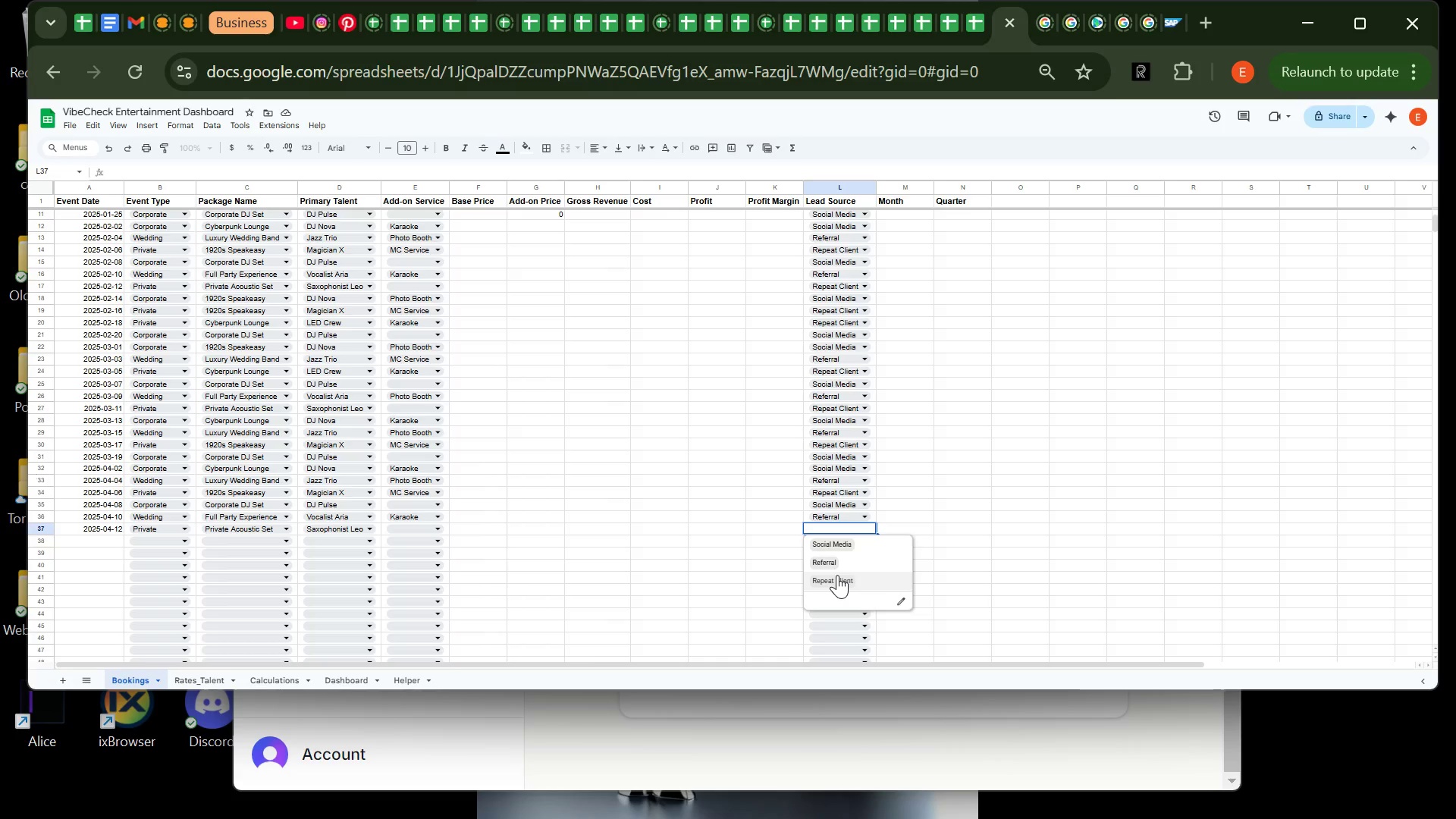 
left_click([837, 575])
 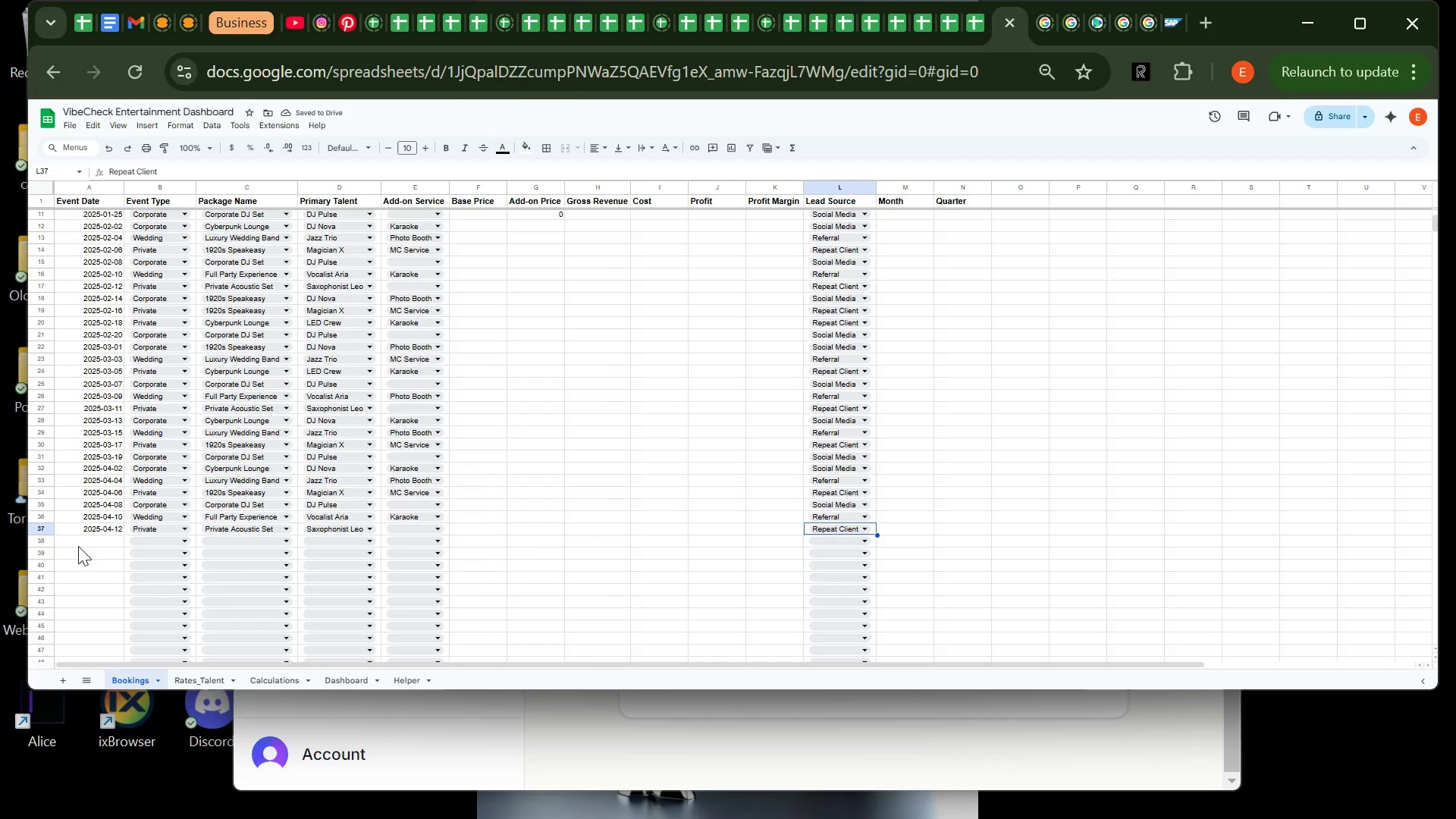 
wait(5.06)
 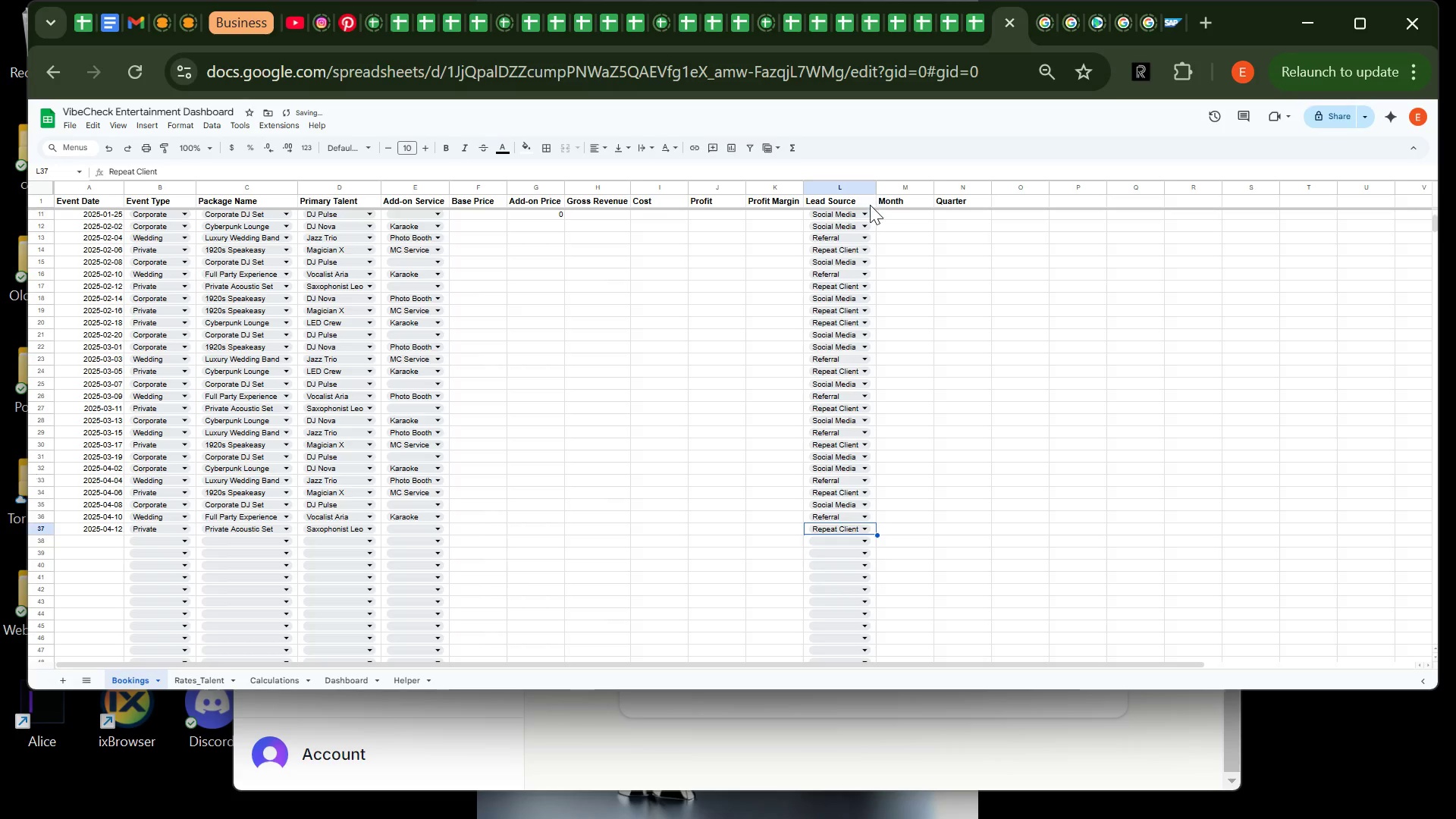 
left_click([93, 537])
 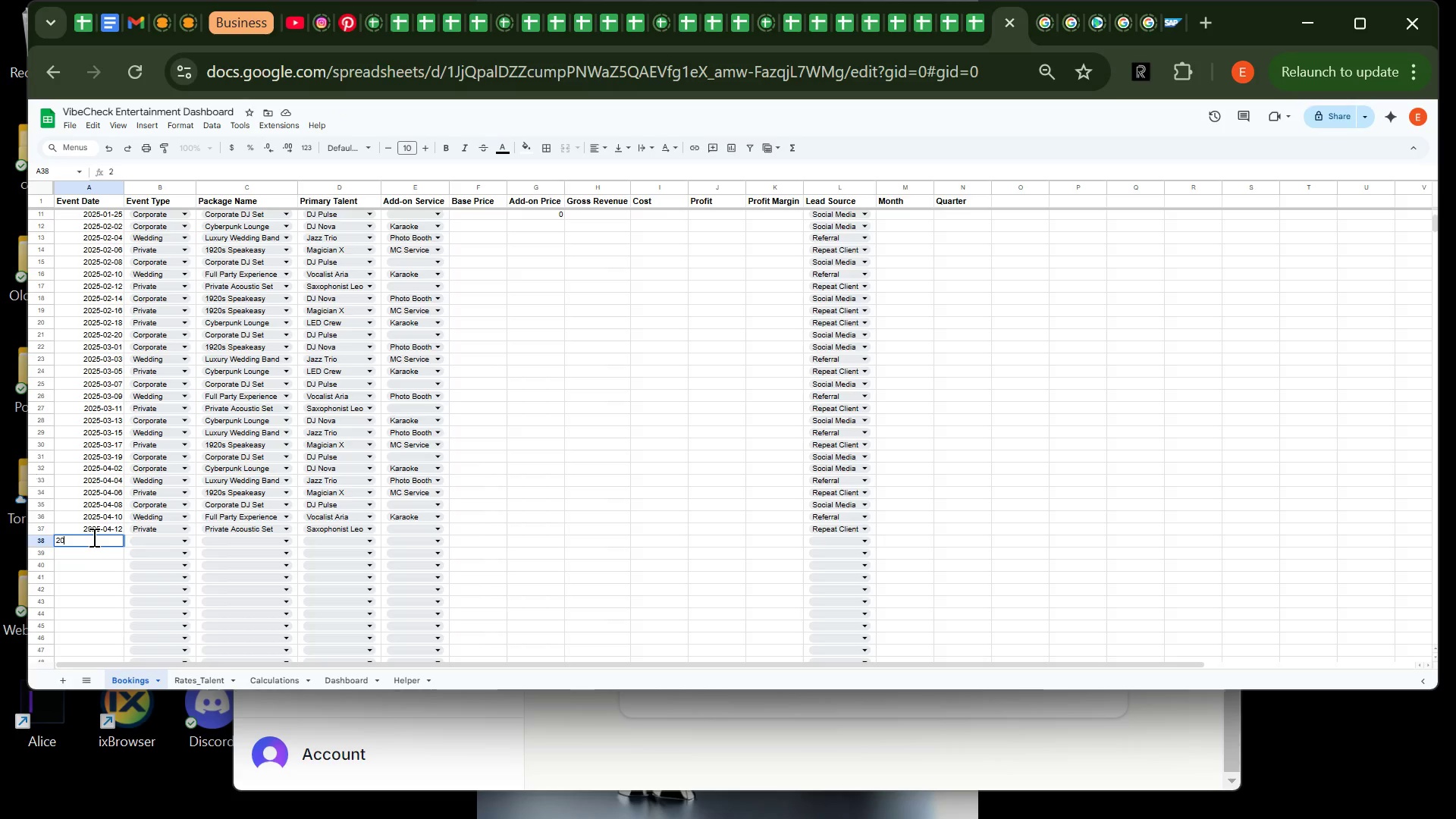 
type(2025-04-14)
 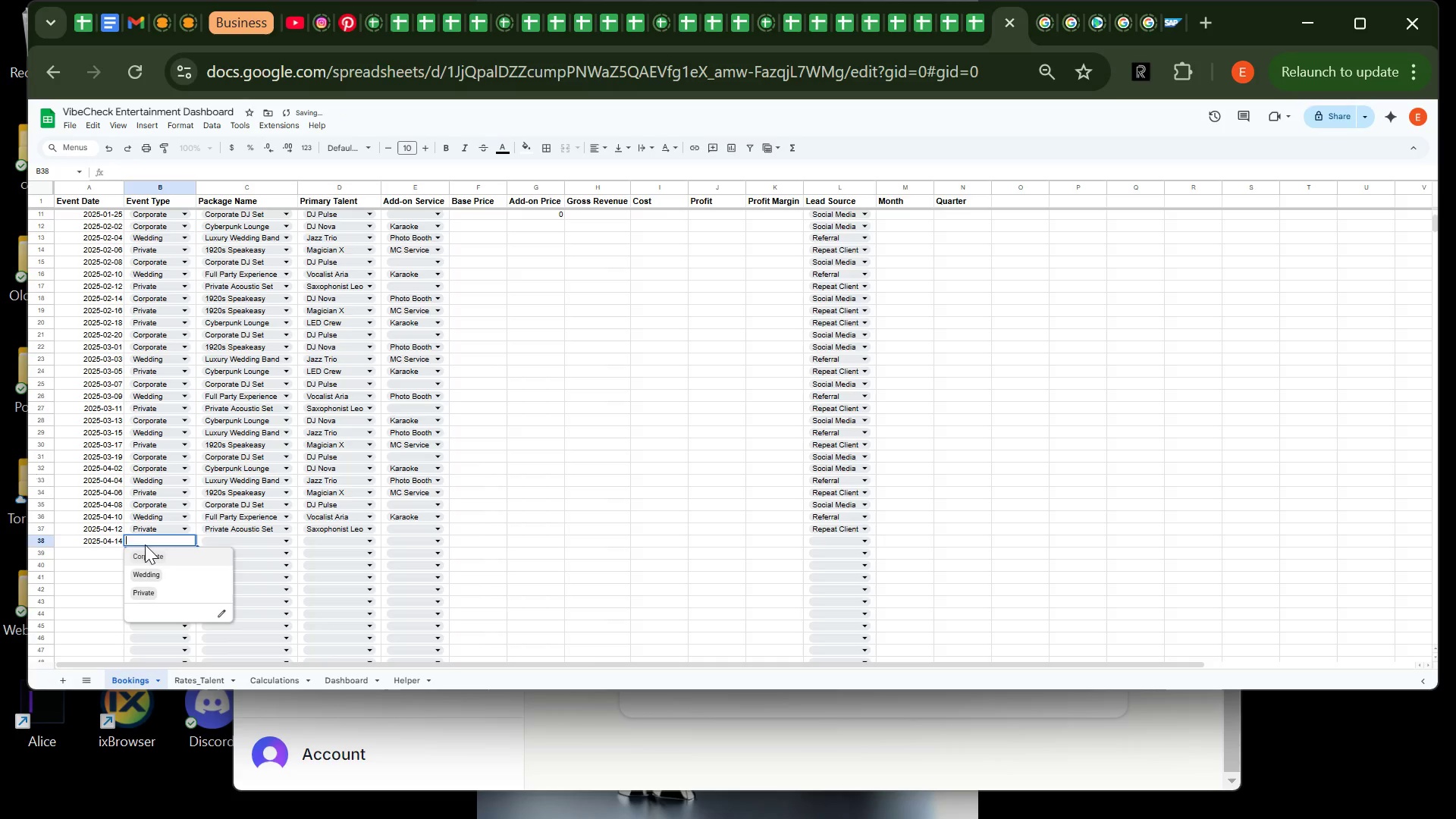 
left_click([145, 544])
 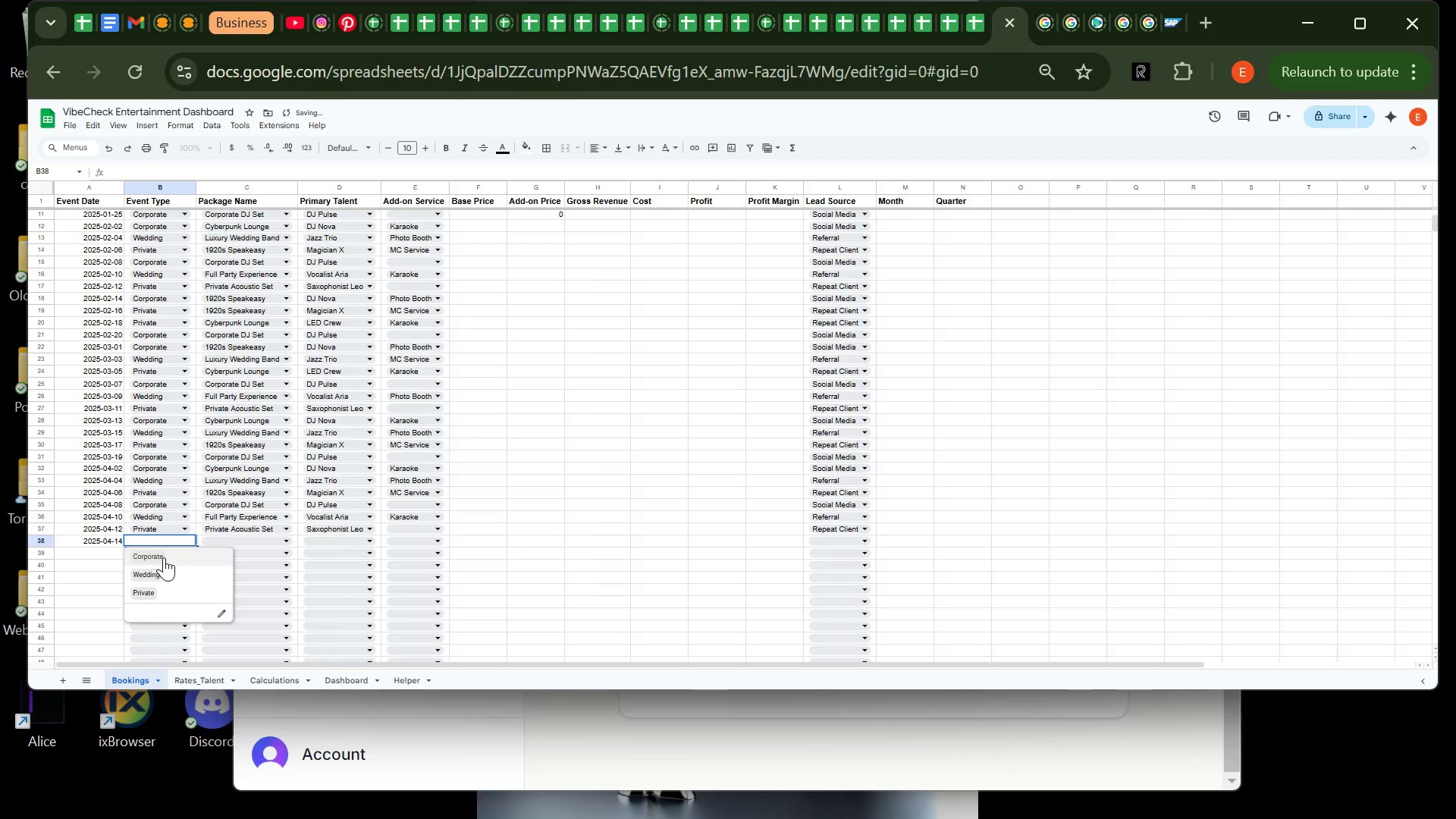 
left_click([164, 557])
 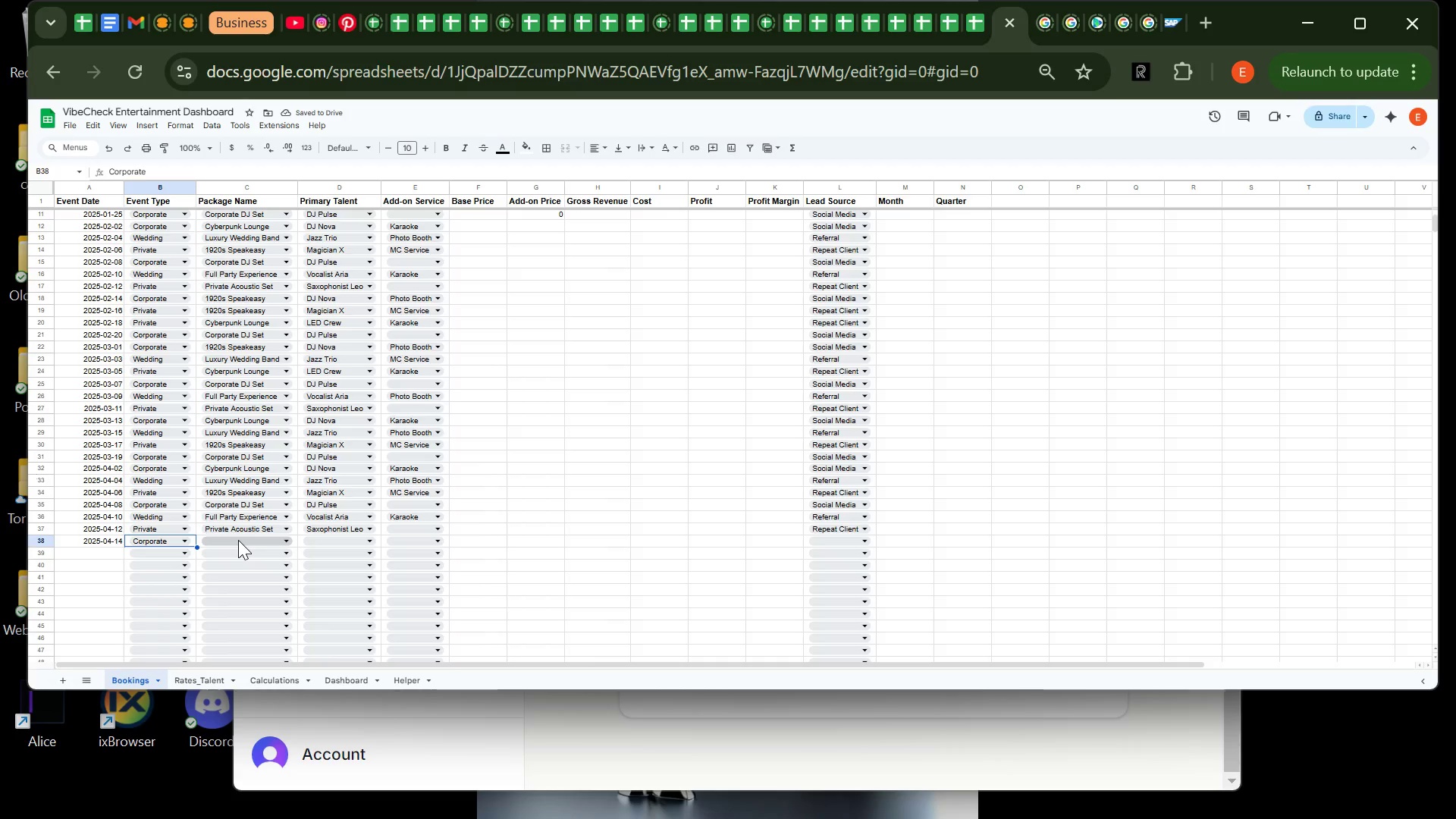 
left_click([238, 540])
 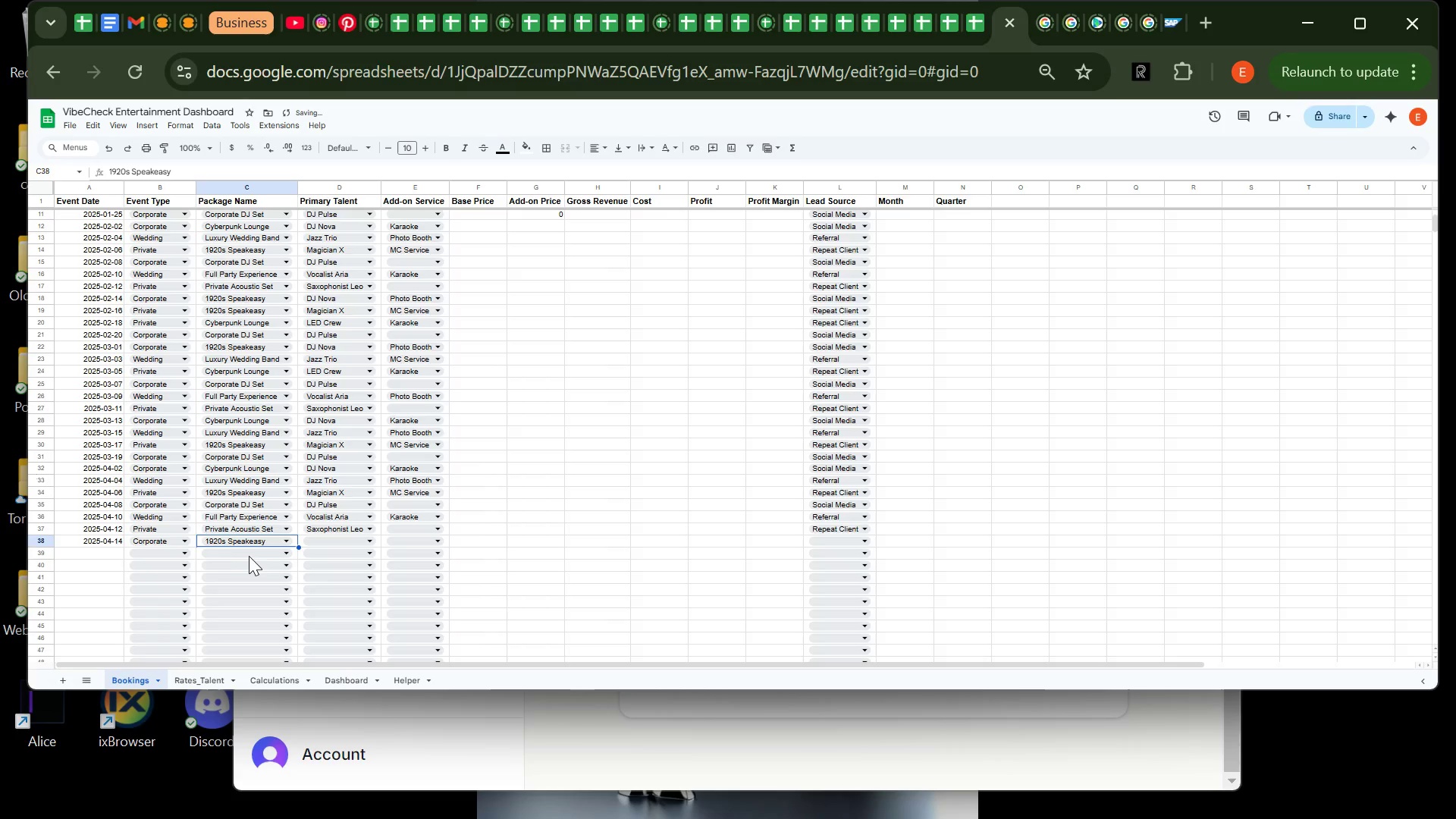 
left_click([249, 556])
 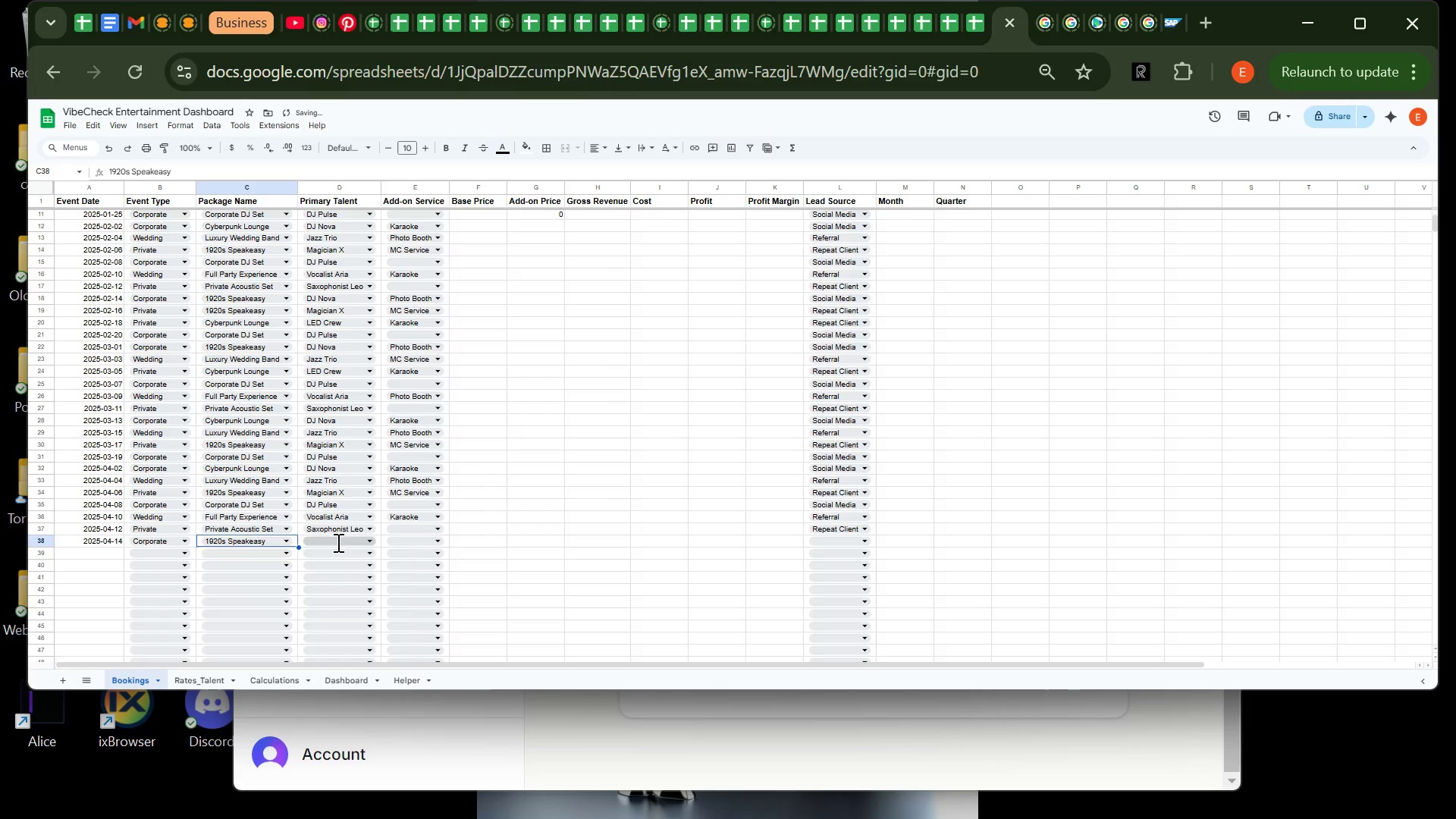 
left_click([337, 542])
 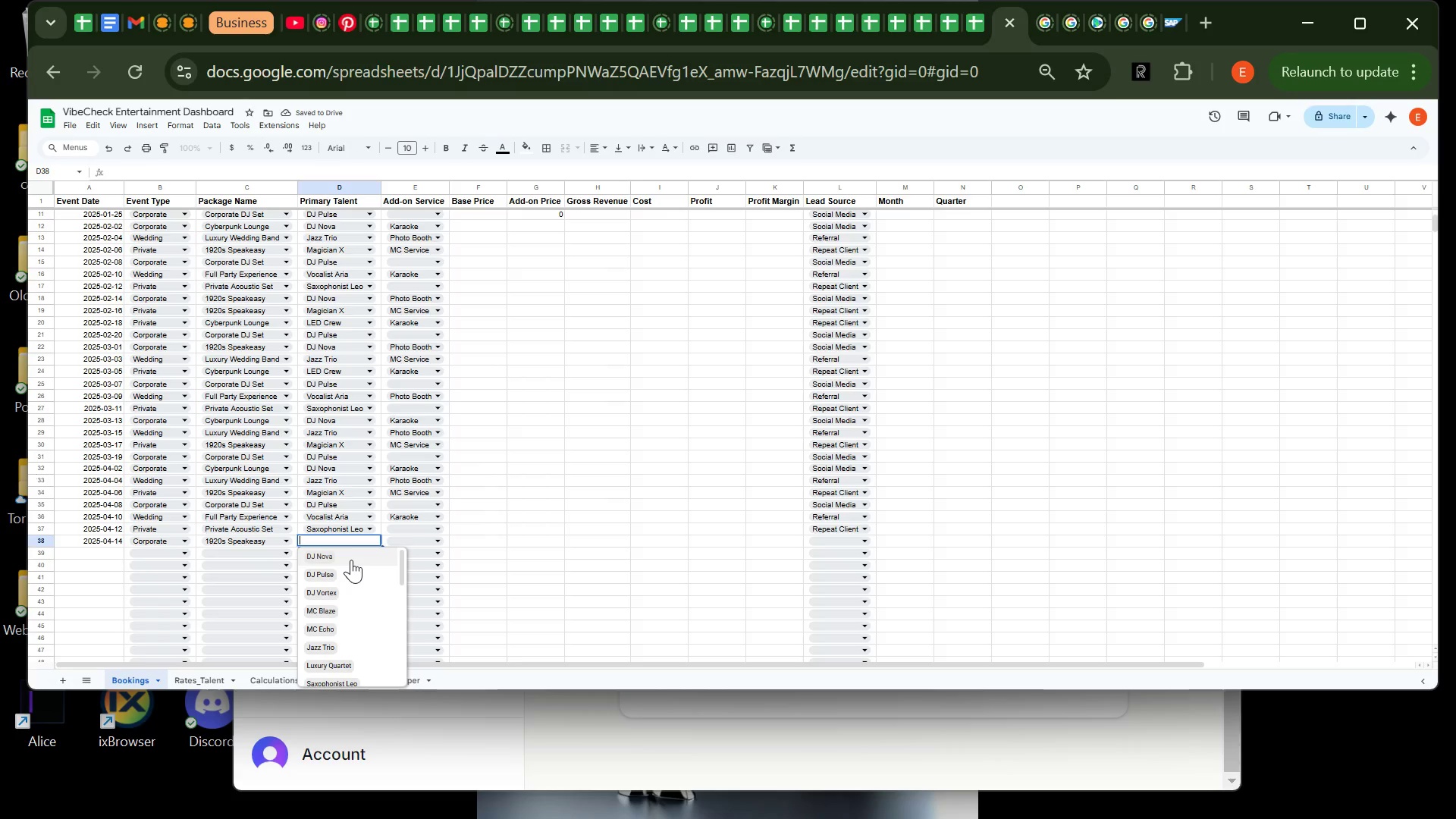 
left_click([351, 560])
 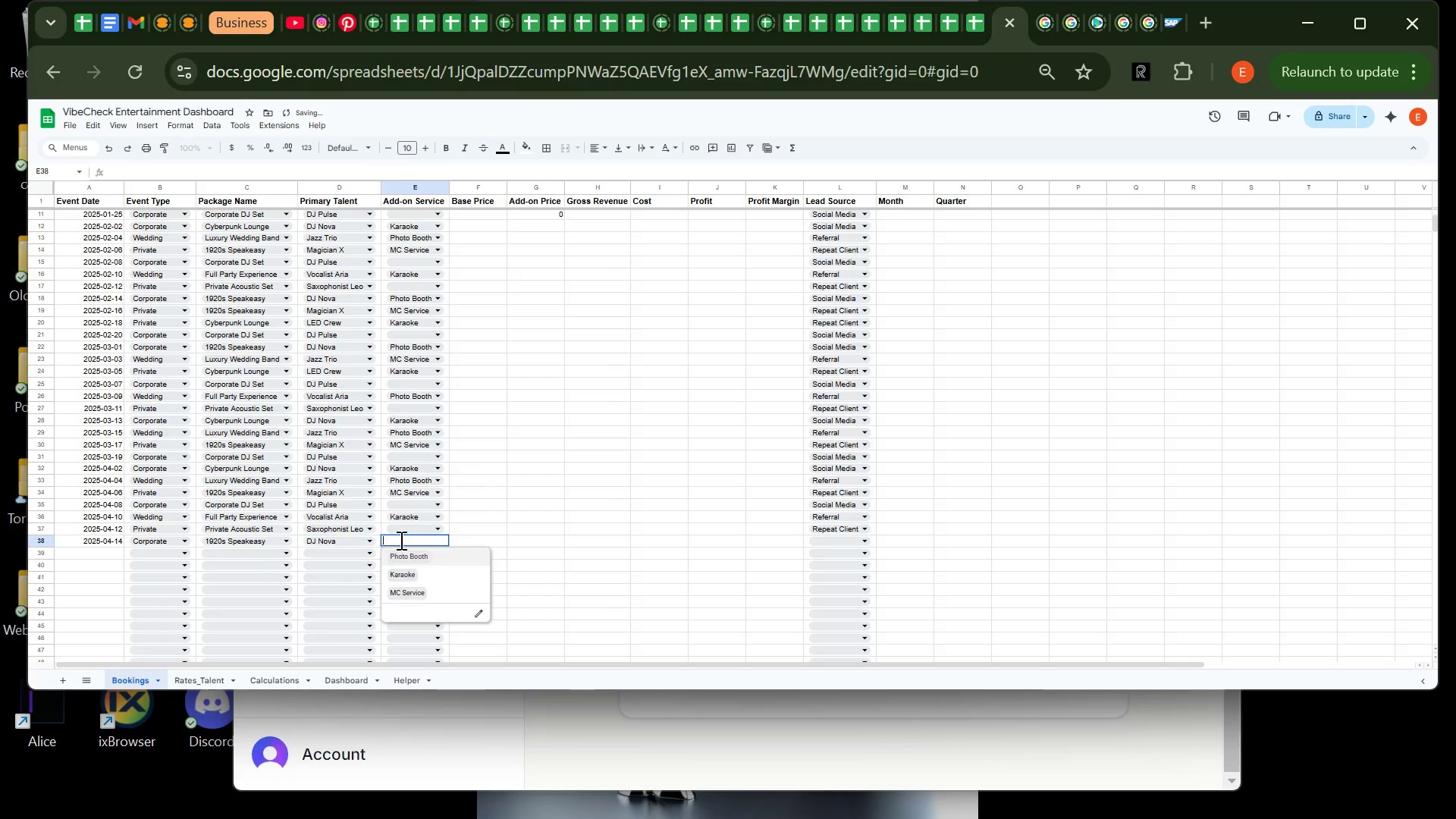 
left_click([400, 540])
 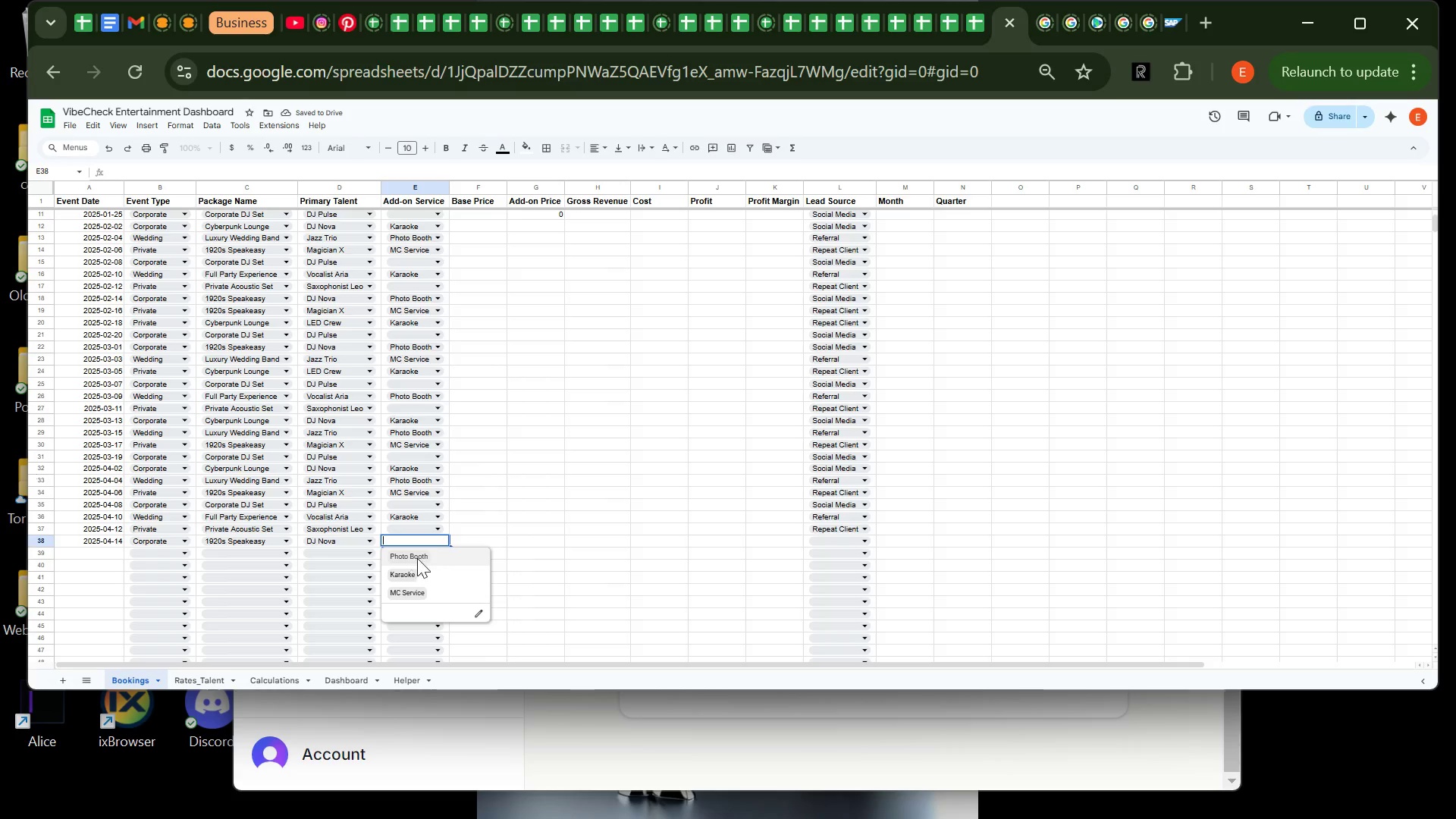 
left_click([417, 558])
 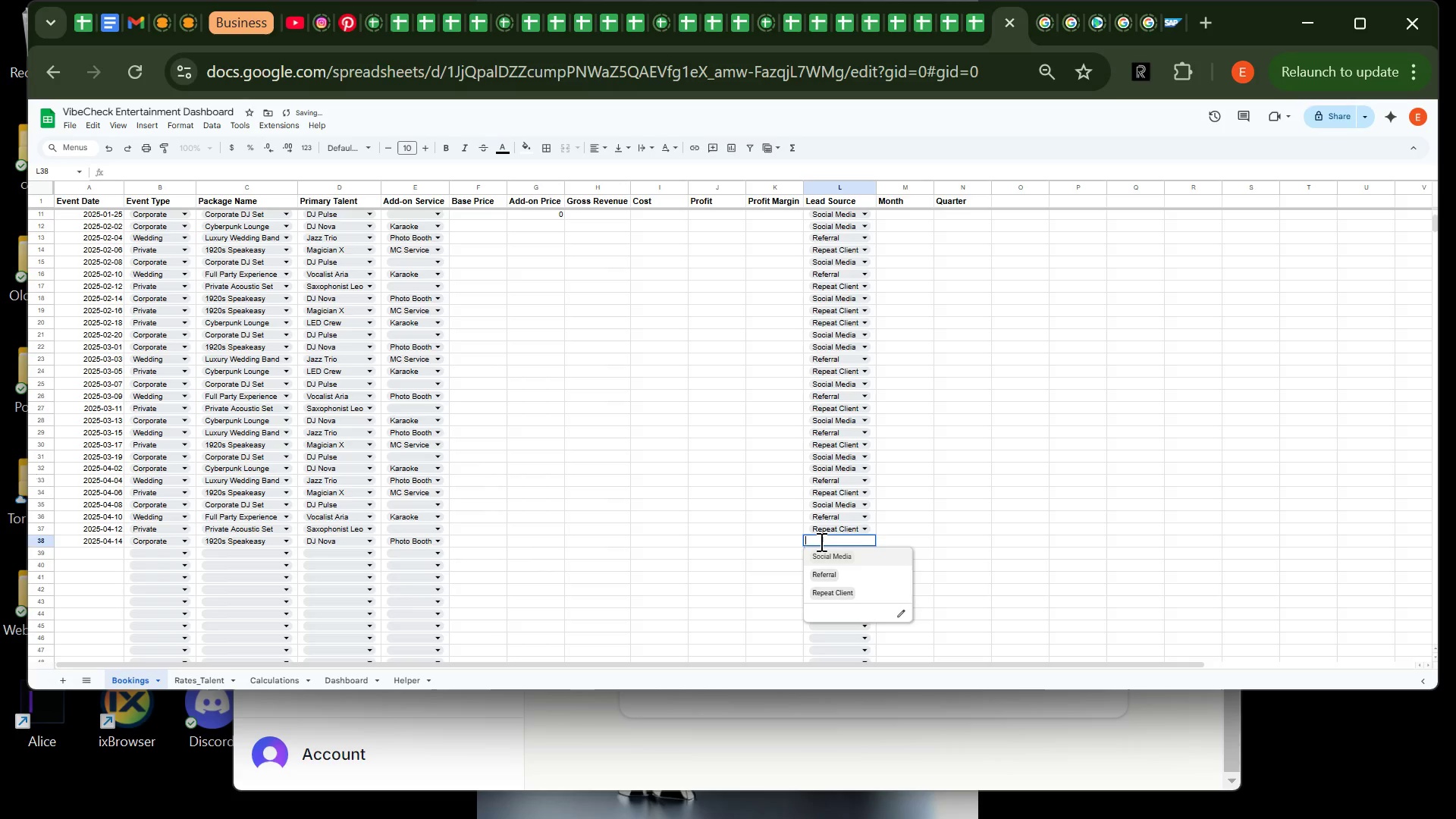 
left_click([820, 541])
 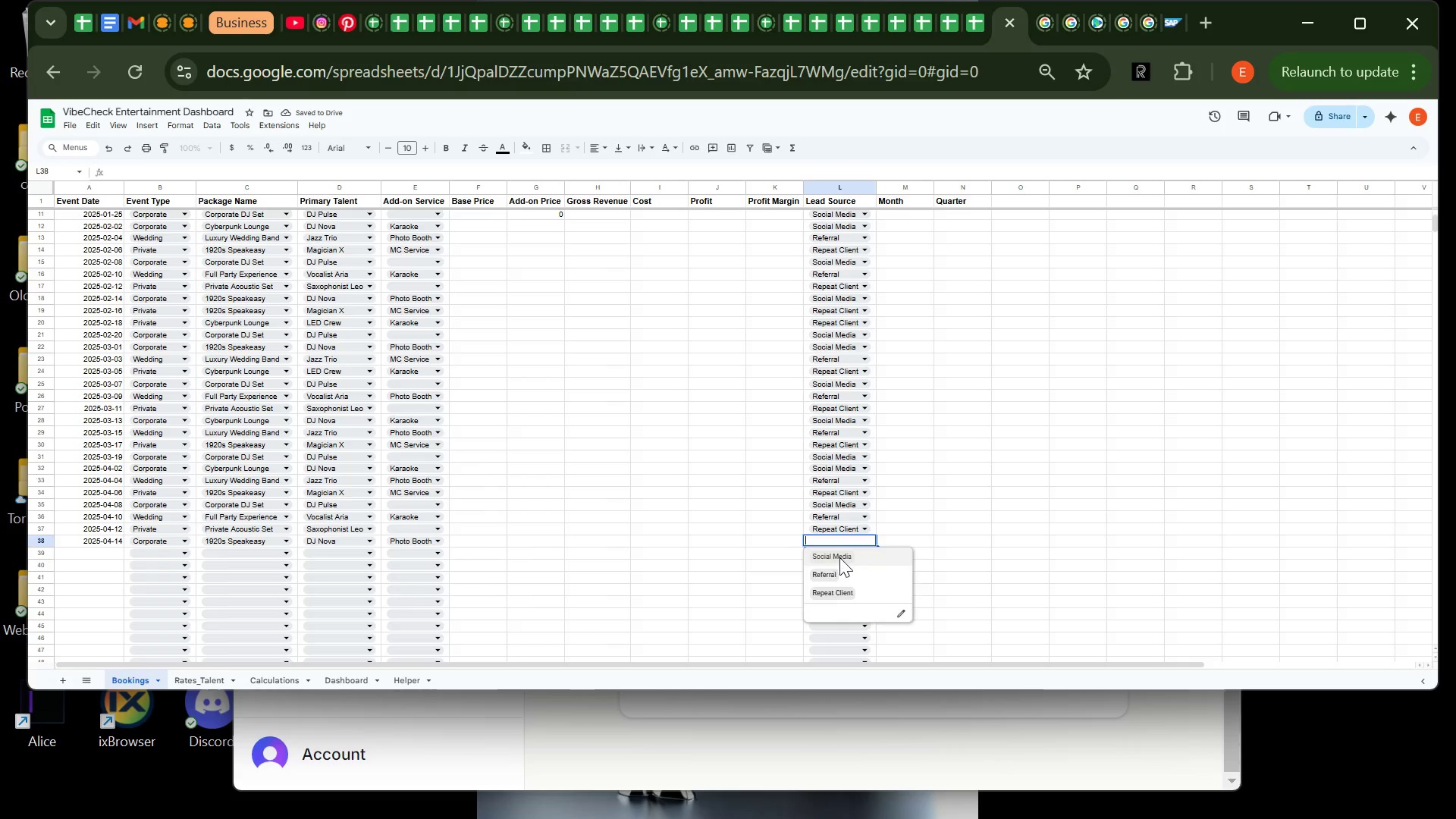 
left_click([839, 557])
 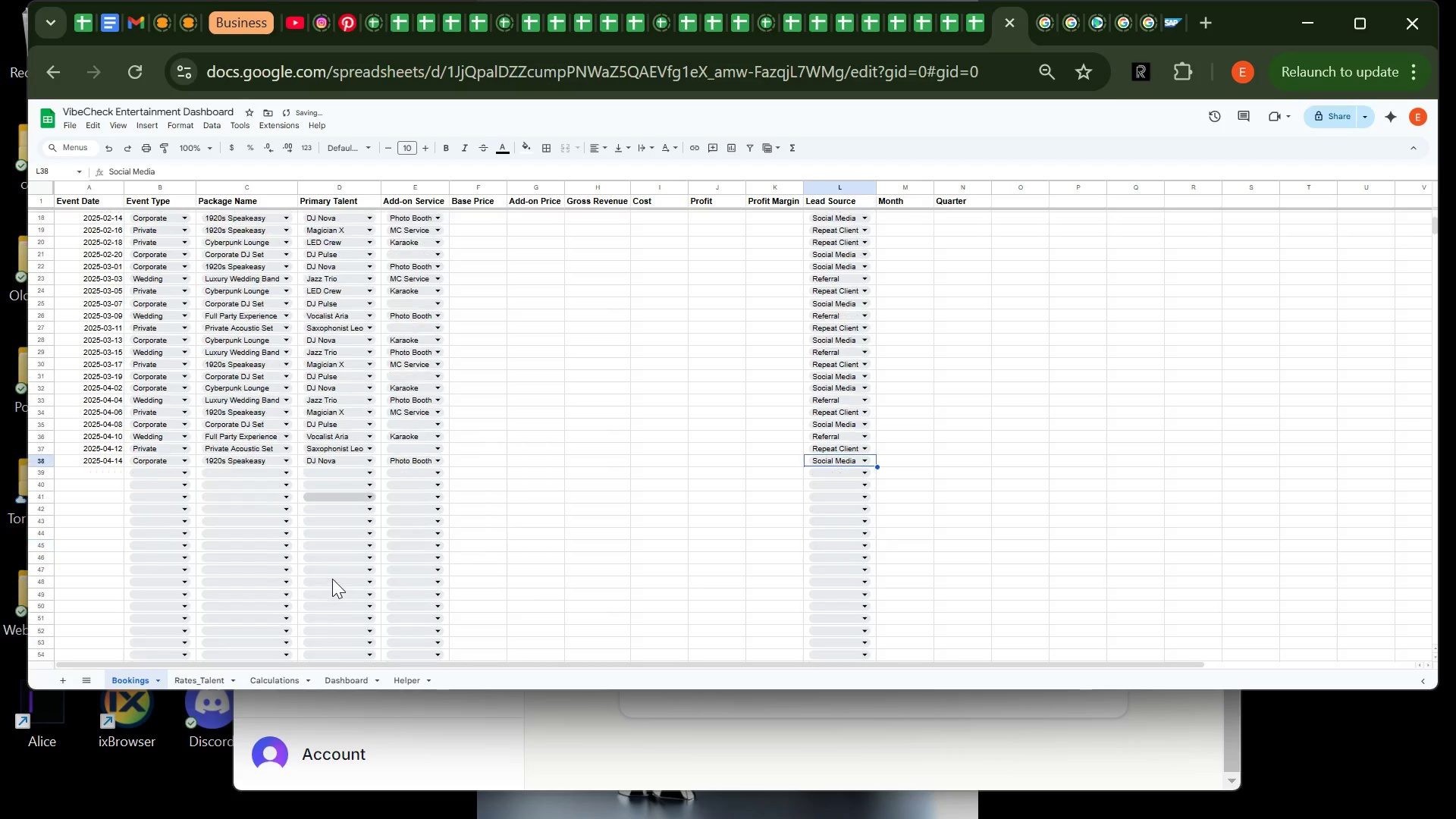 
scroll: coordinate [332, 579], scroll_direction: none, amount: 0.0
 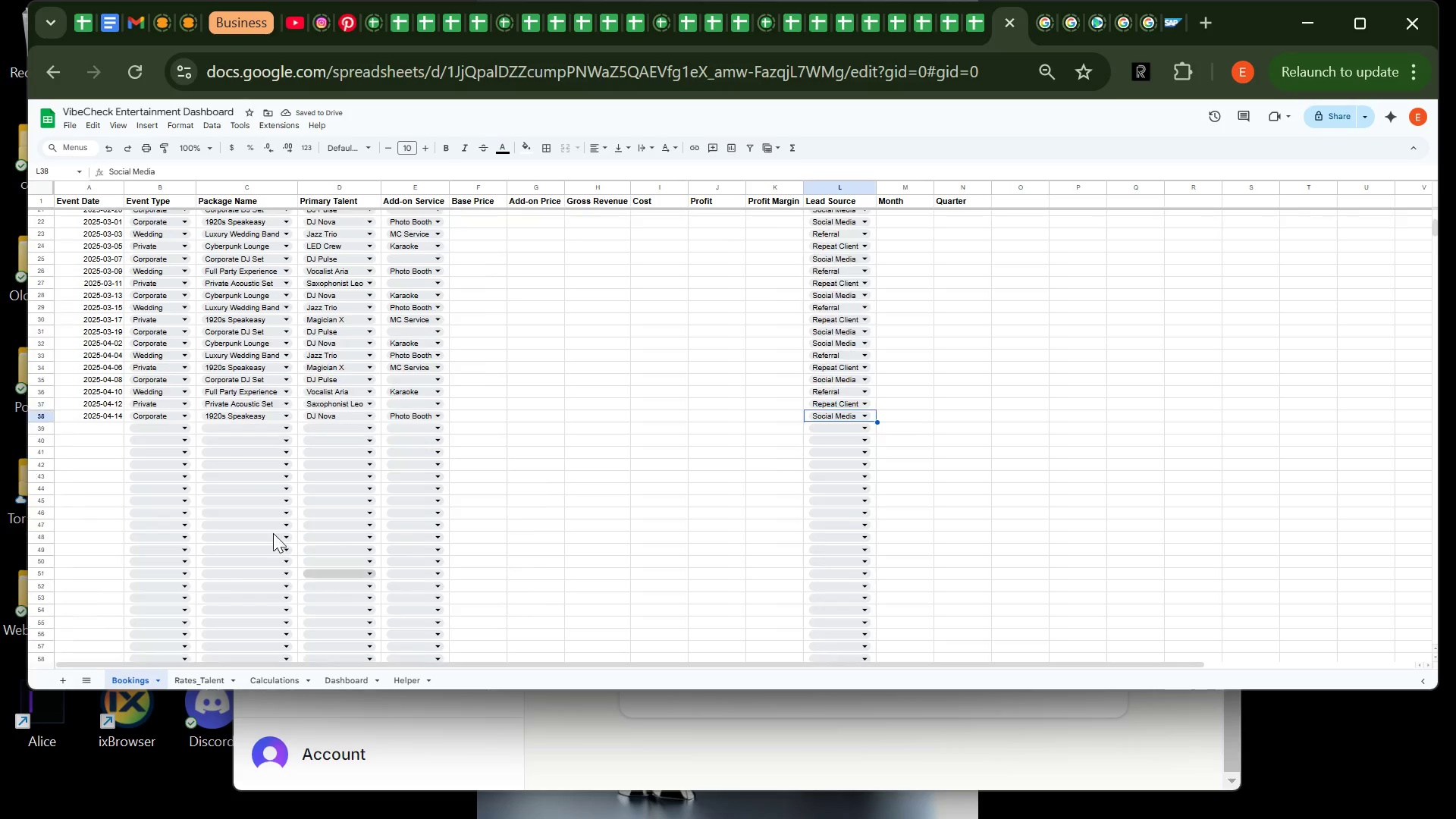 
scroll: coordinate [332, 579], scroll_direction: down, amount: 1.0
 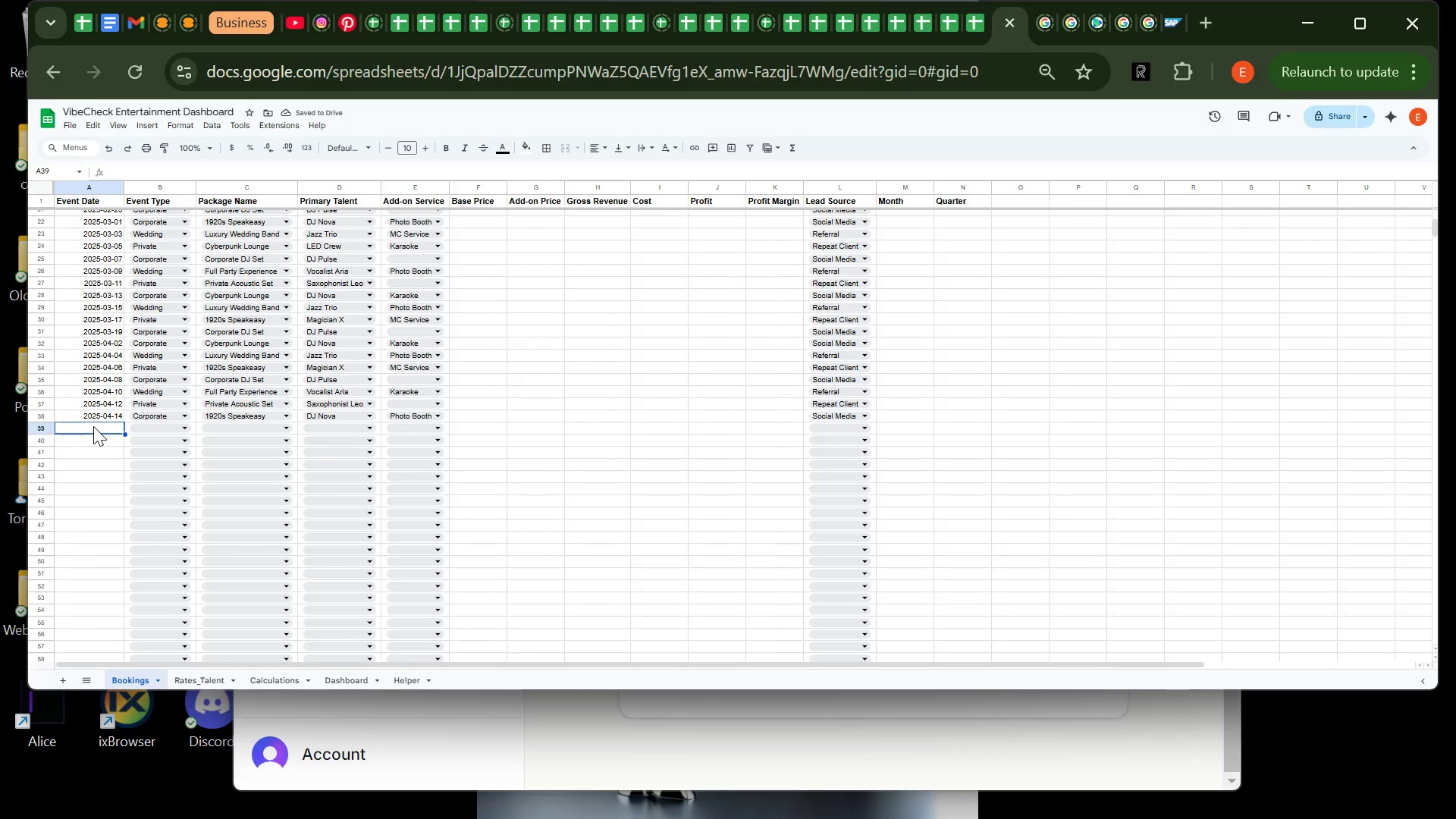 
left_click([93, 426])
 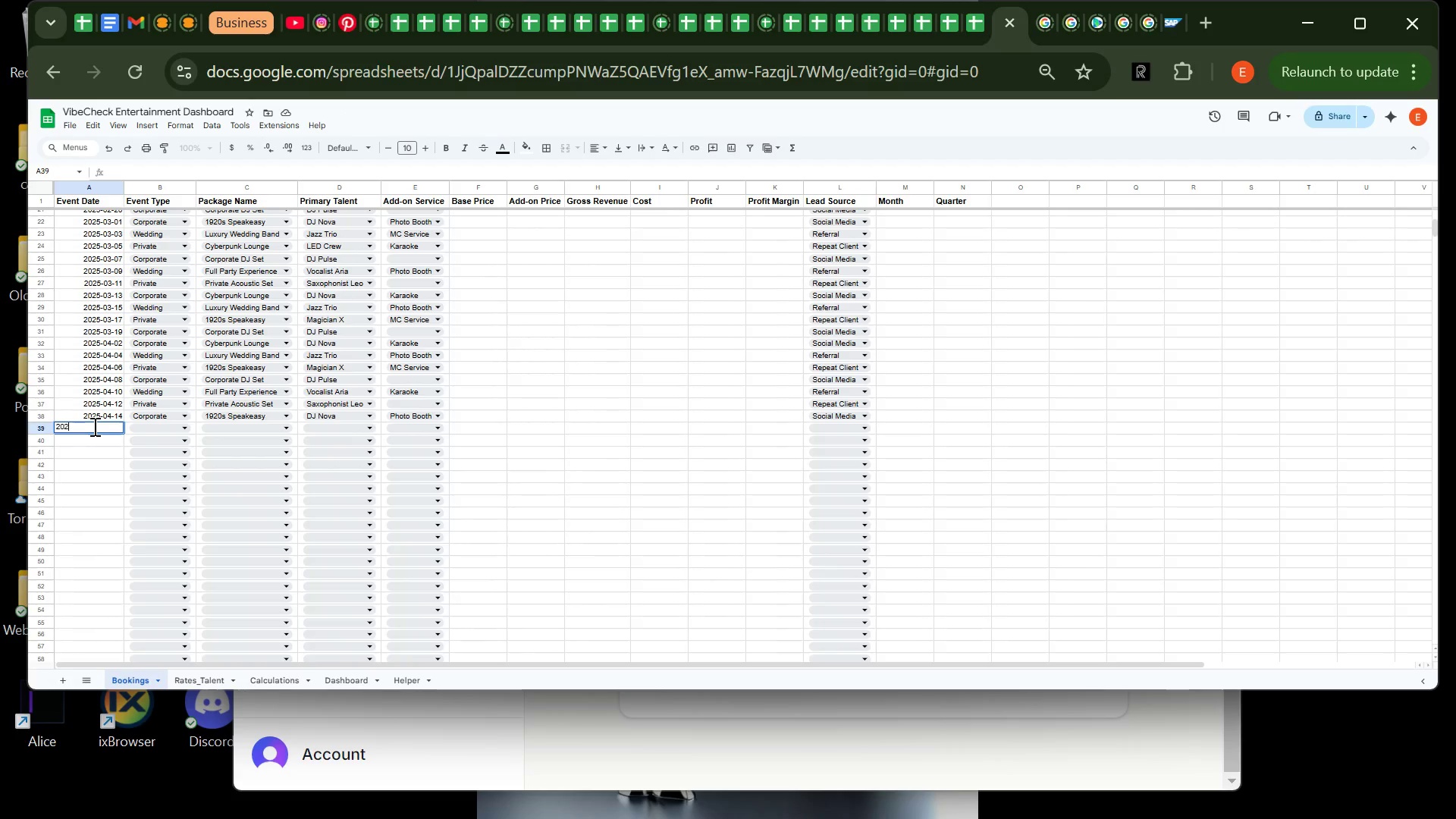 
type(2025-04-)
 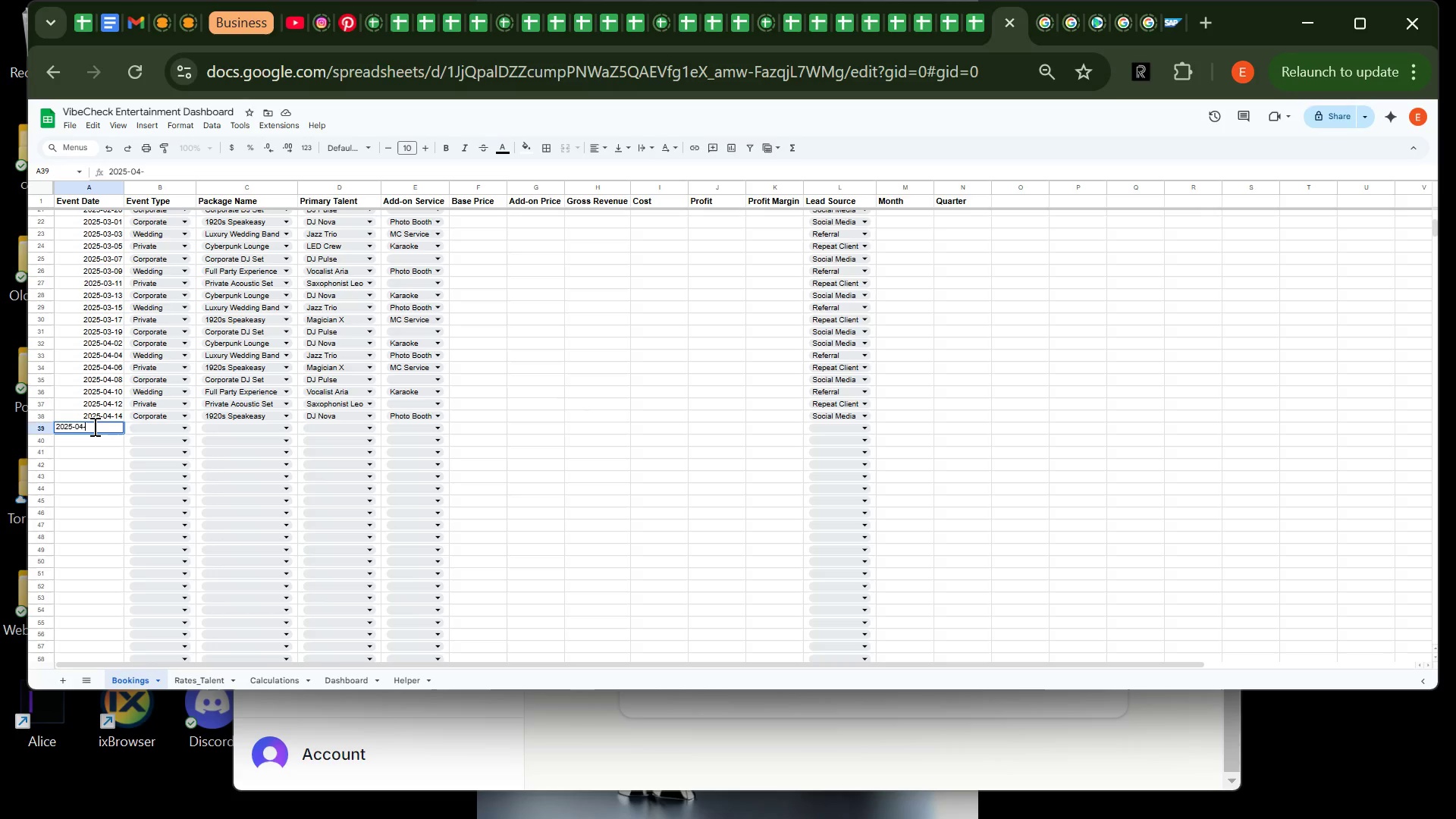 
type(16)
key(Tab)
 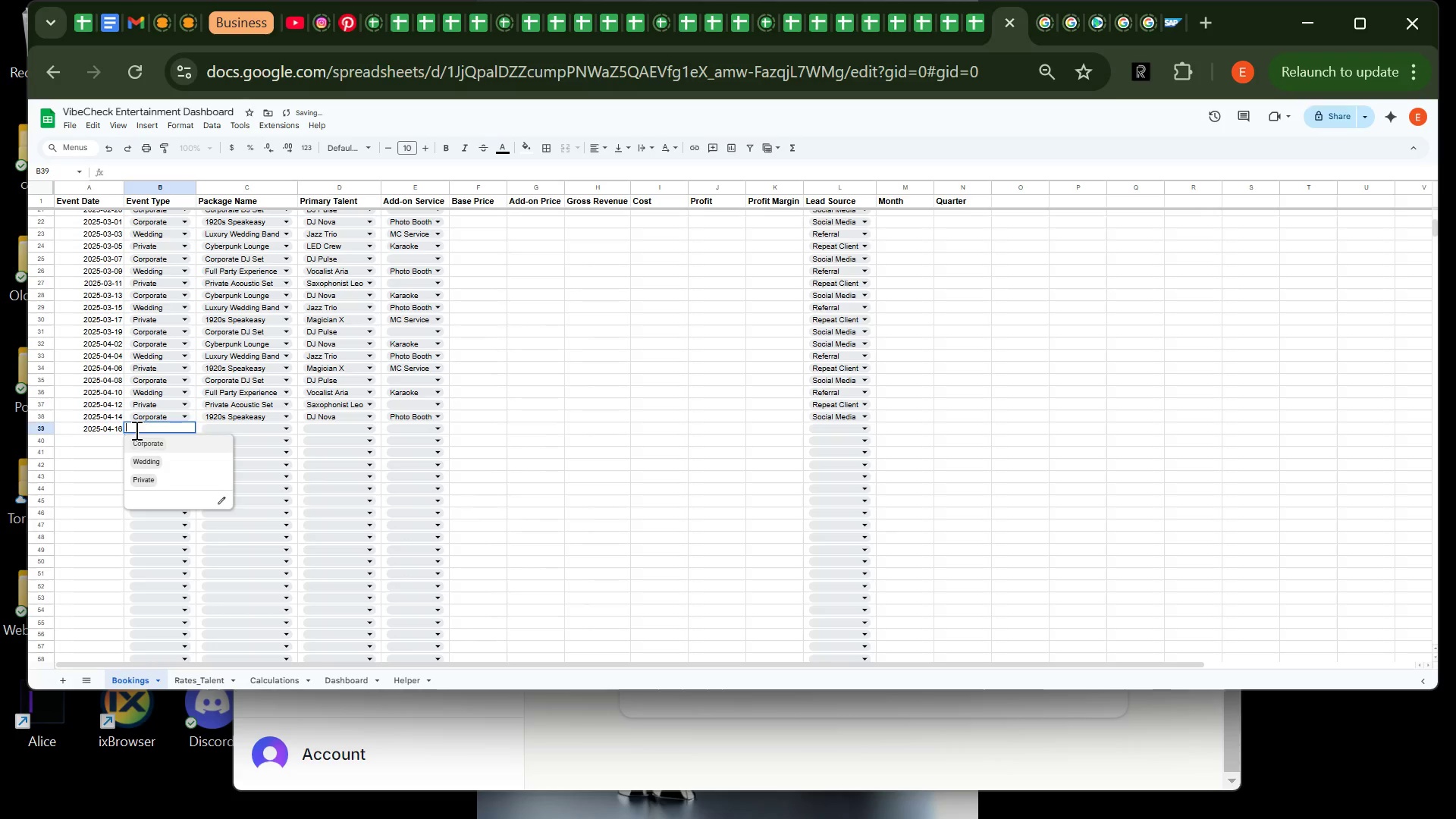 
left_click([135, 430])
 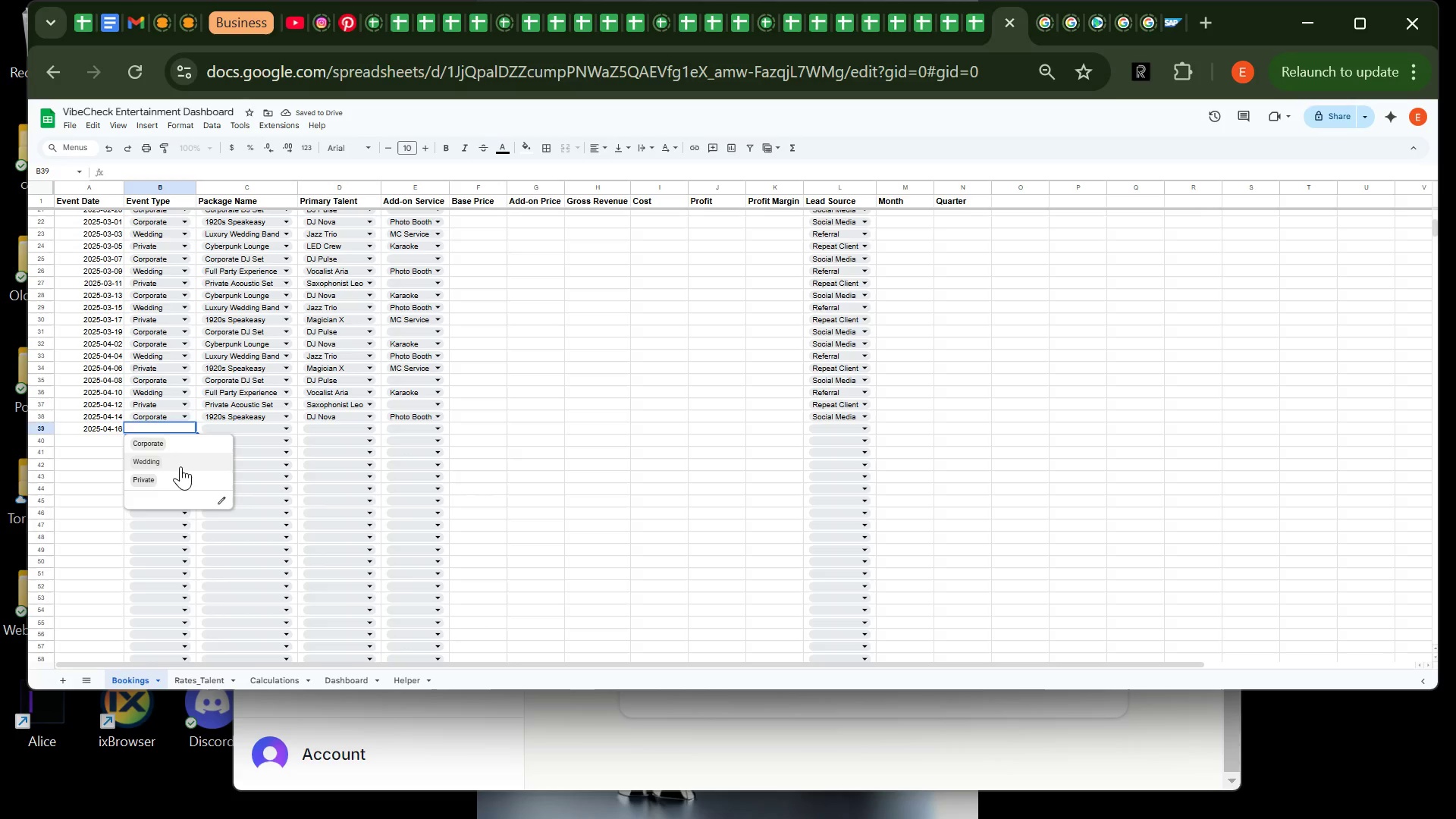 
left_click([180, 466])
 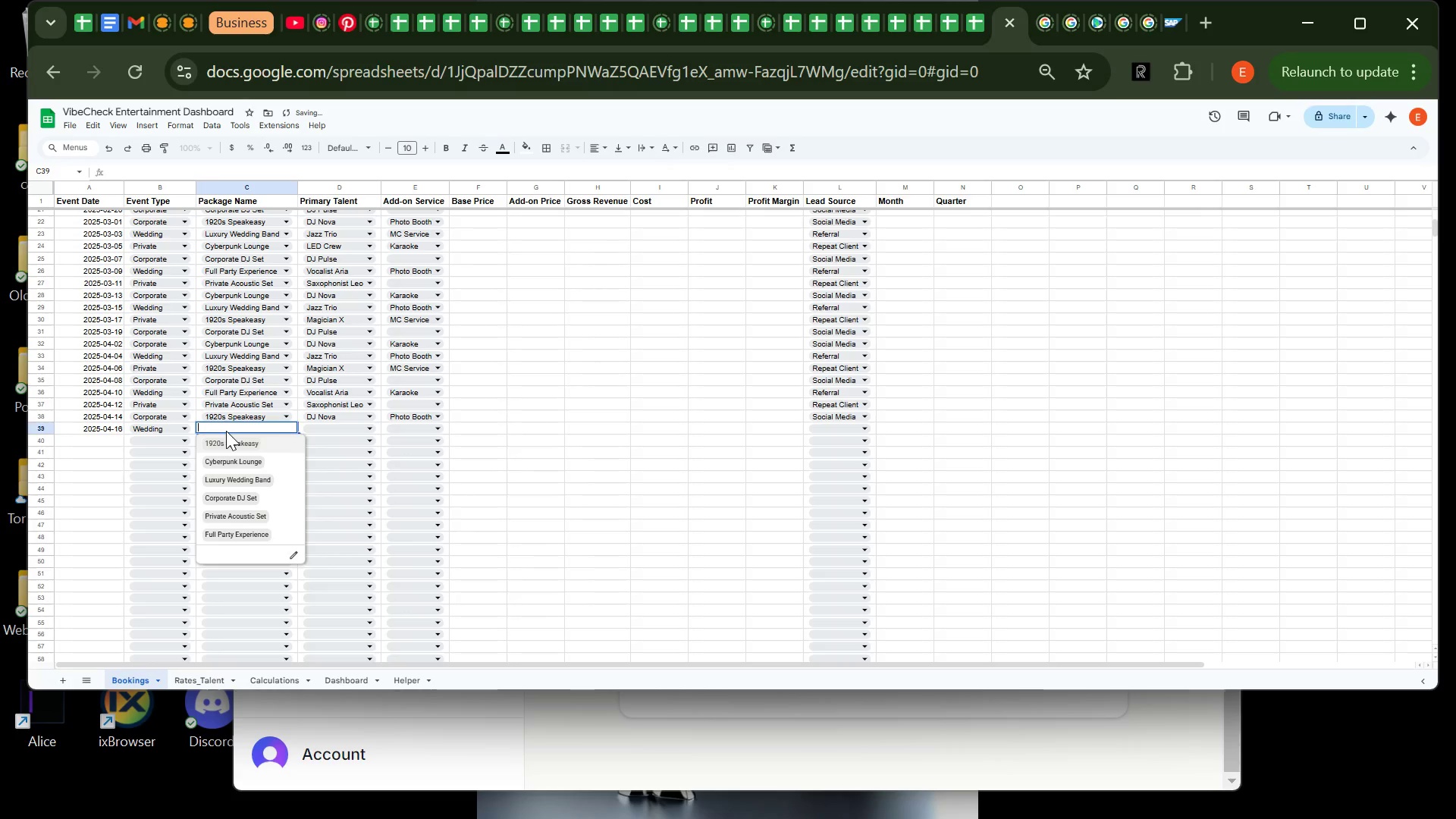 
left_click([226, 431])
 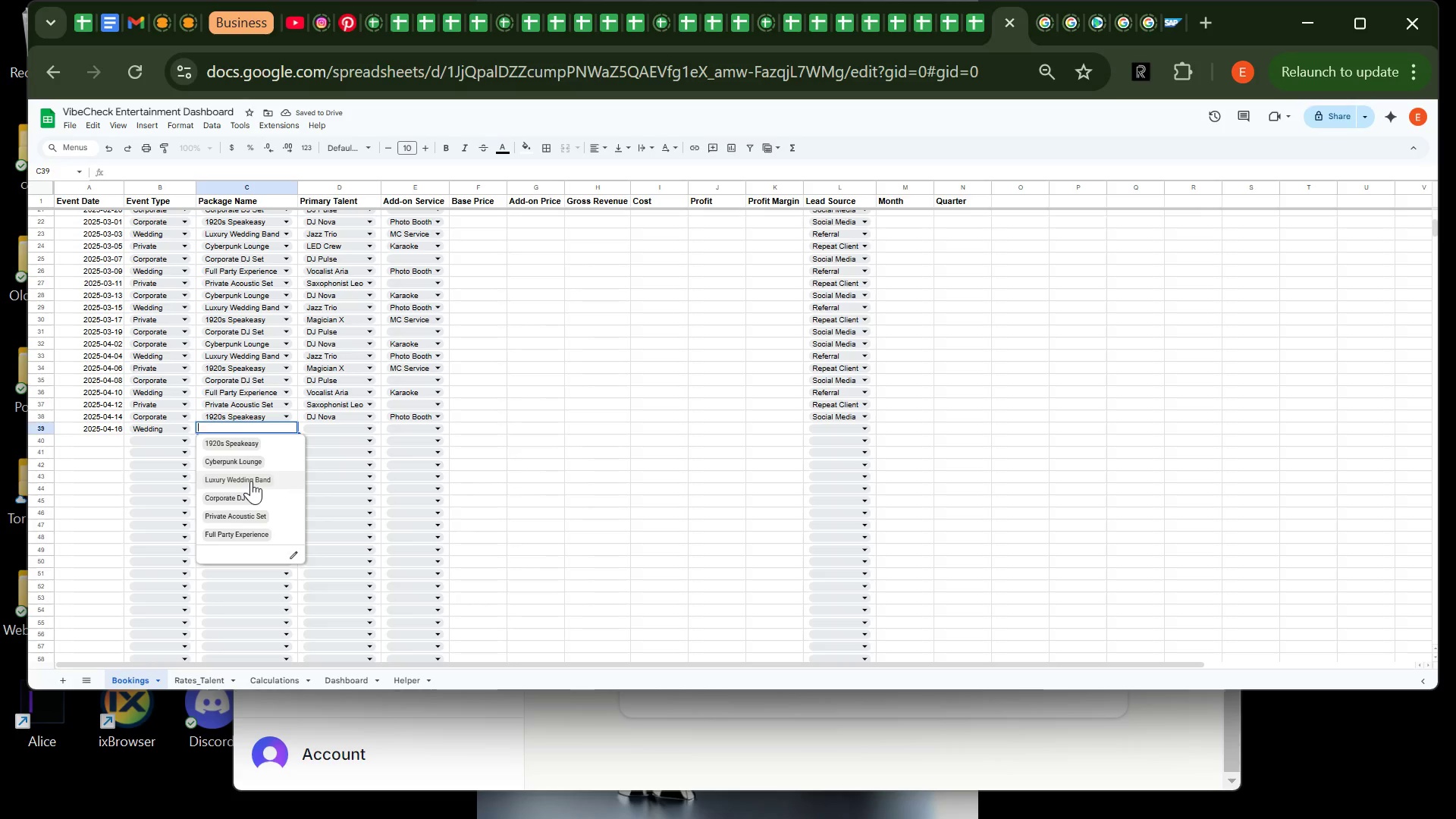 
left_click([251, 481])
 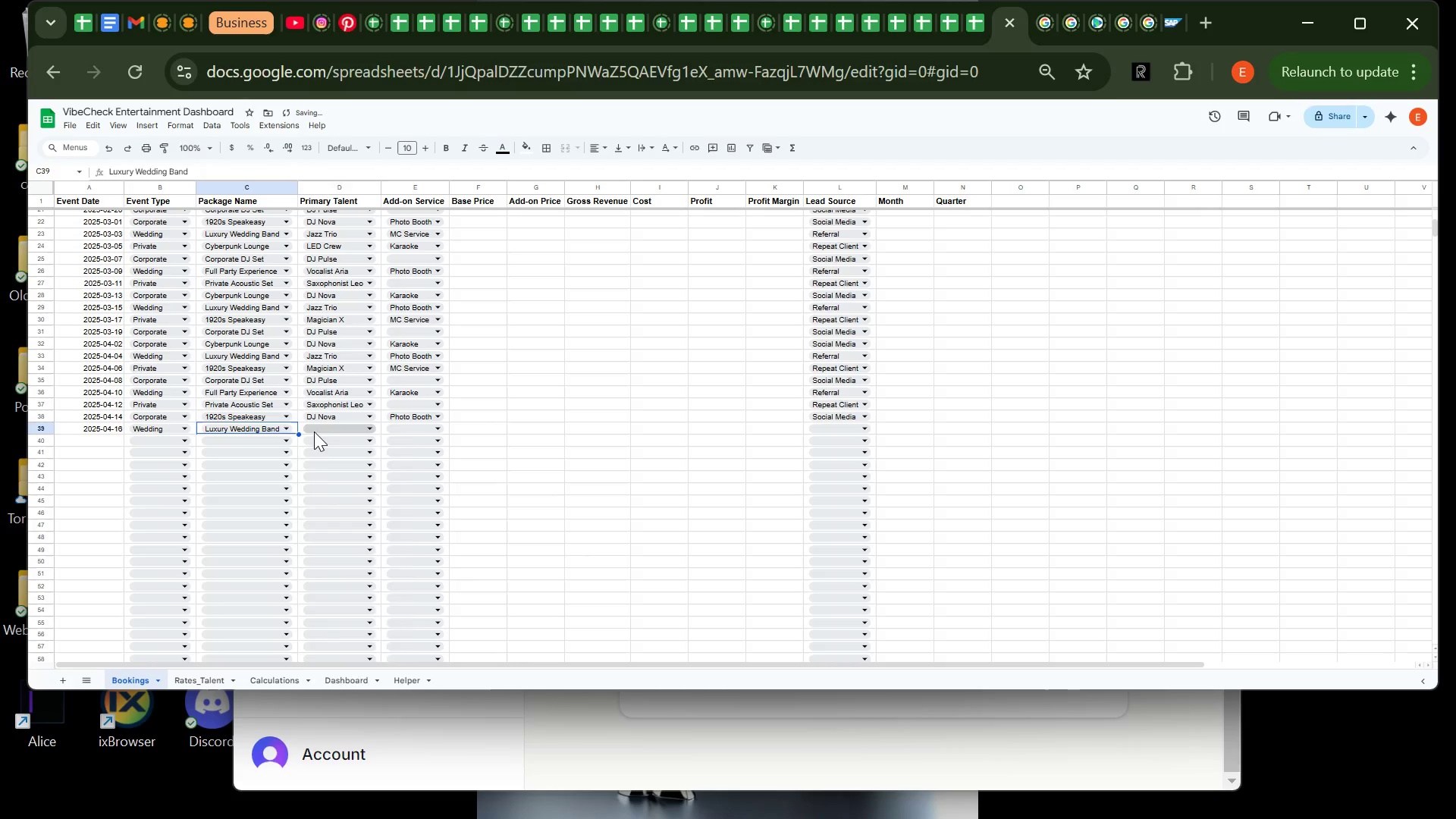 
left_click([314, 431])
 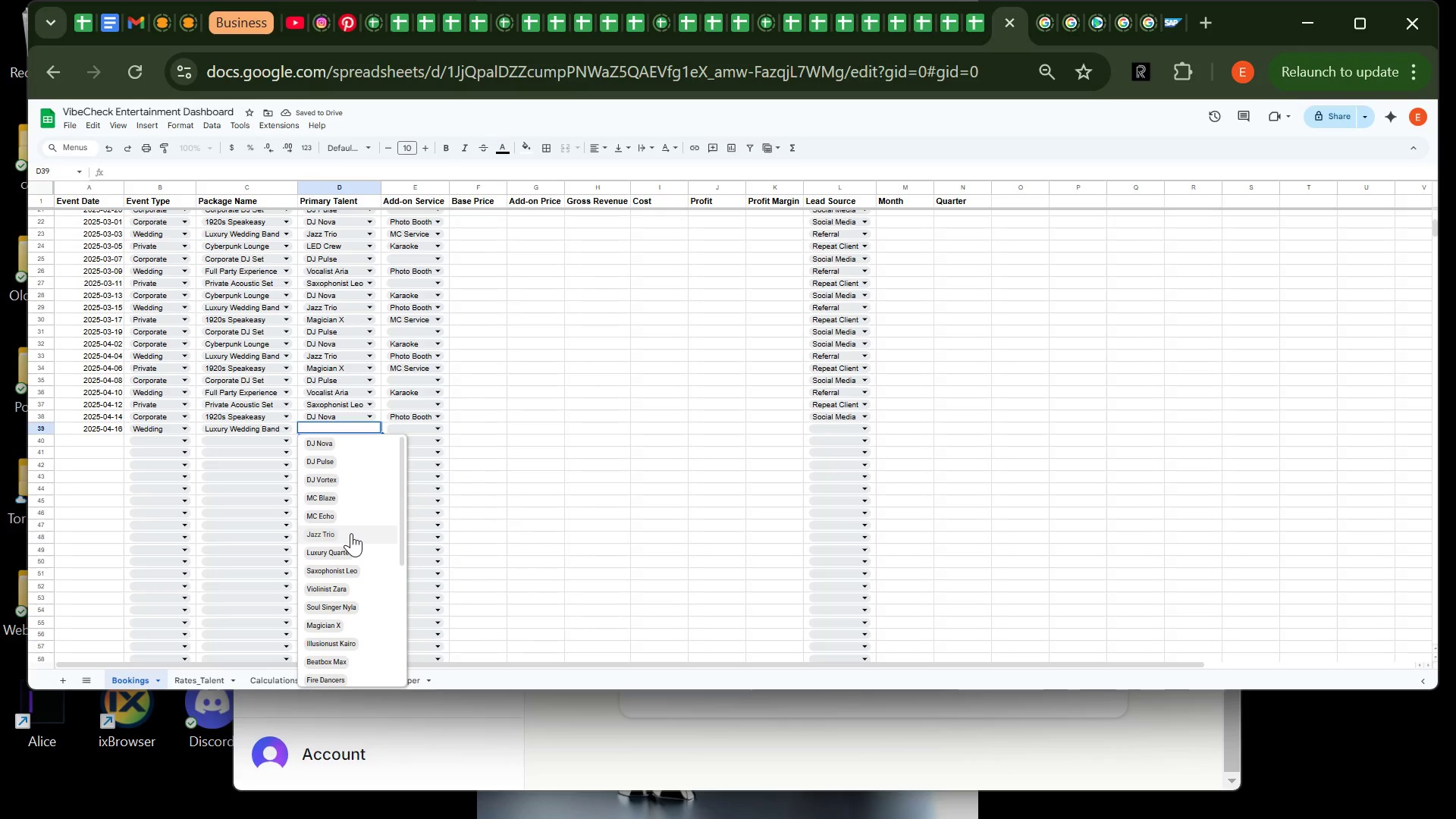 
left_click([351, 533])
 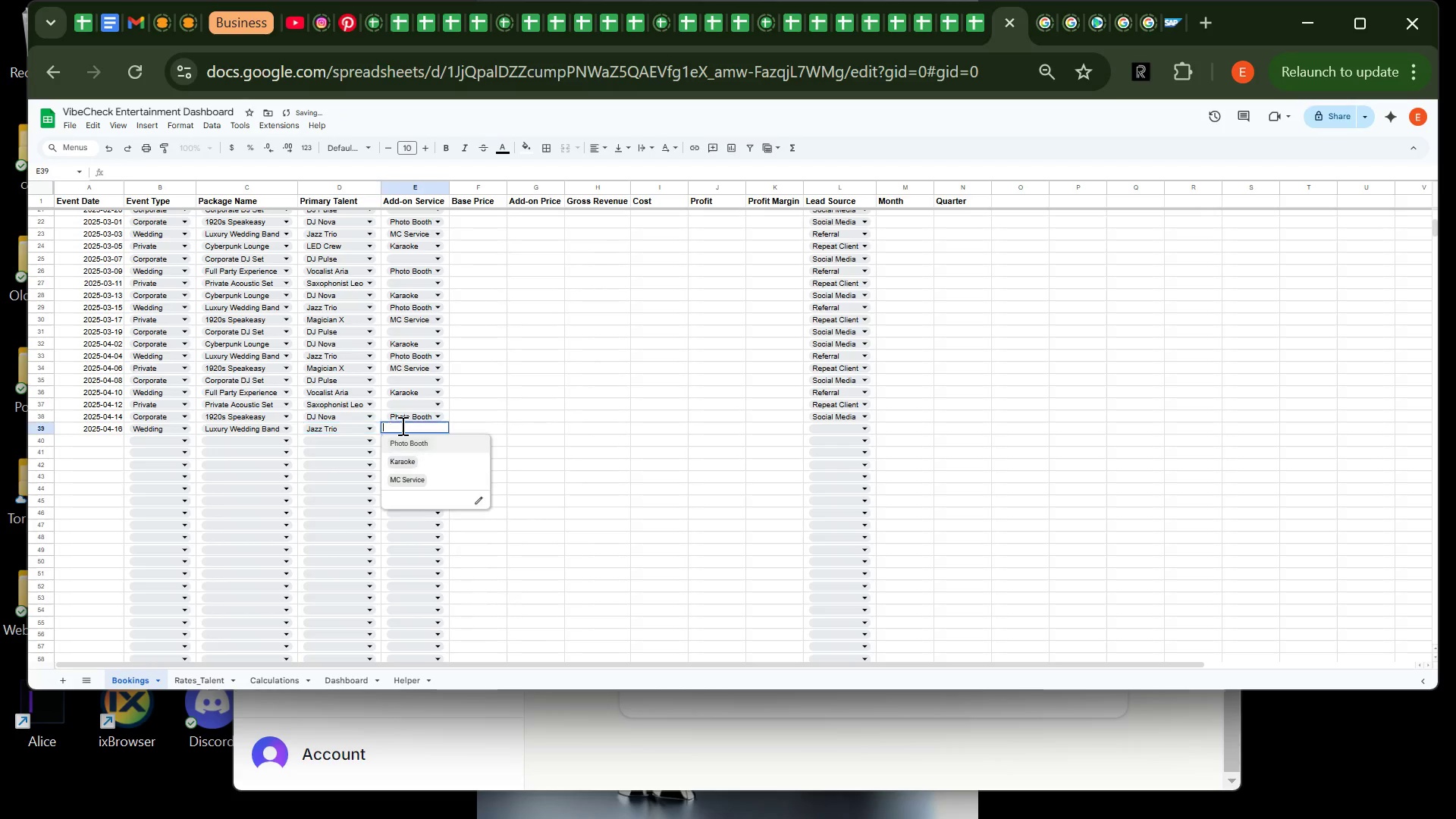 
left_click([401, 425])
 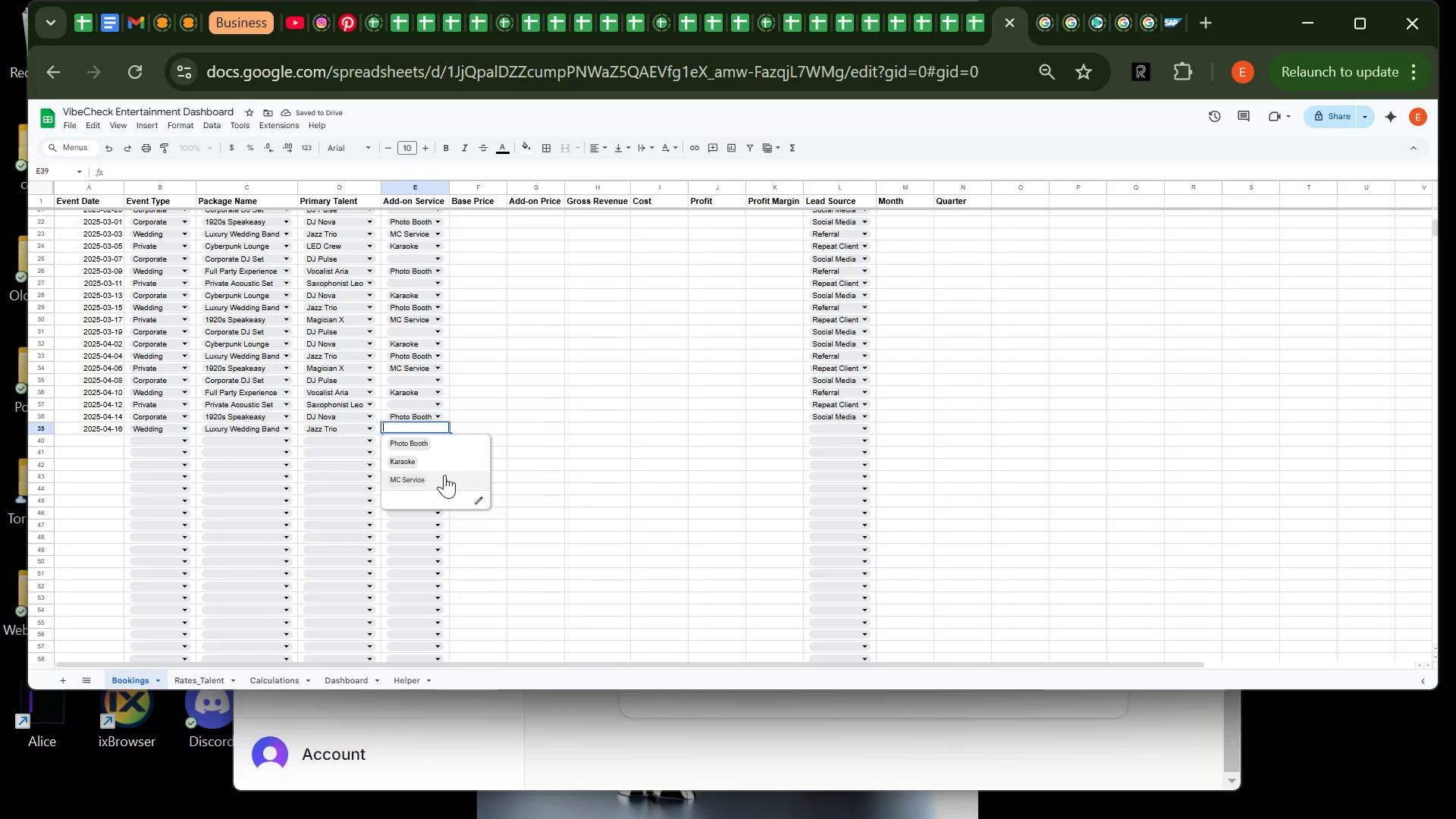 
left_click([444, 475])
 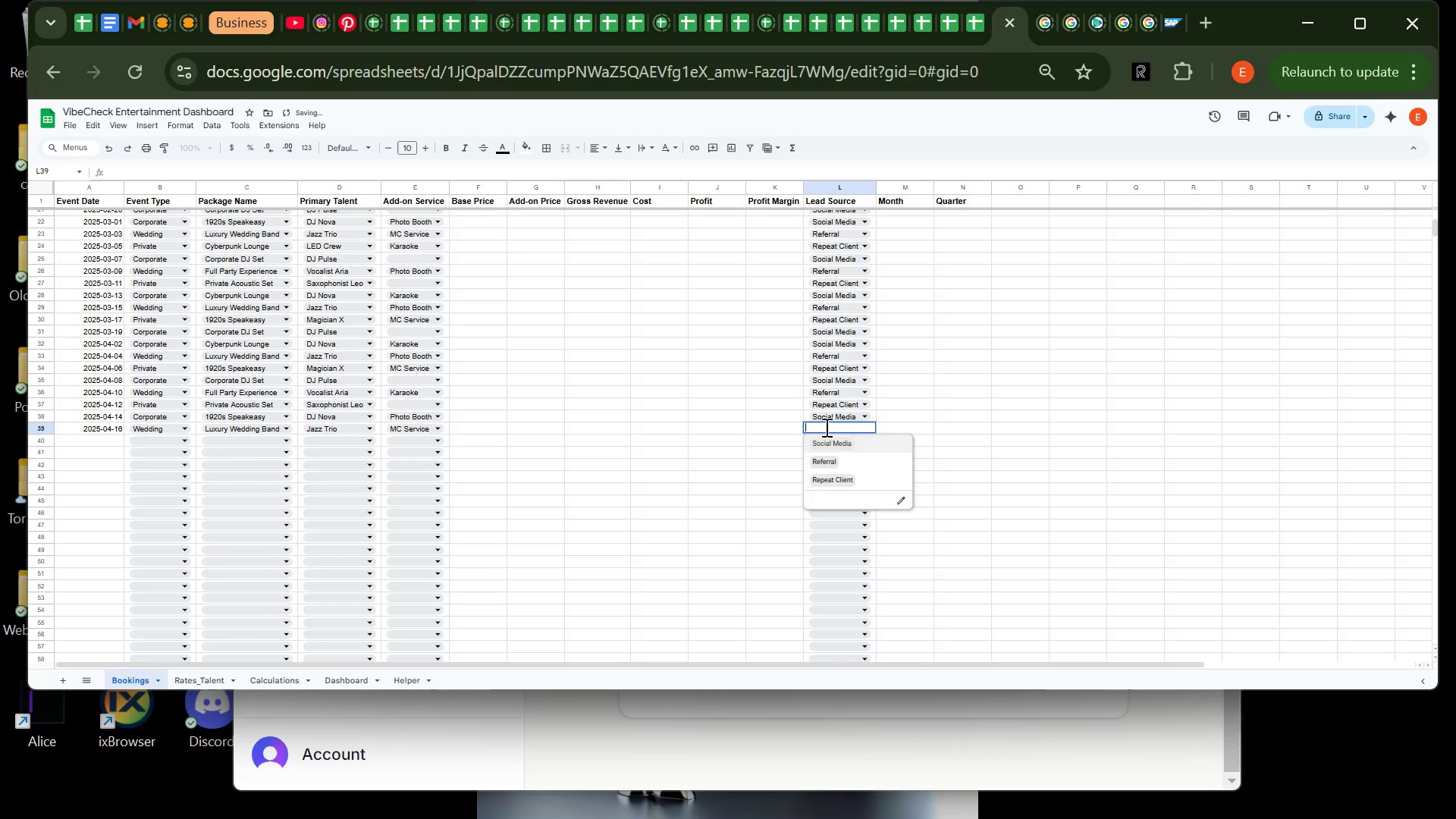 
left_click([825, 427])
 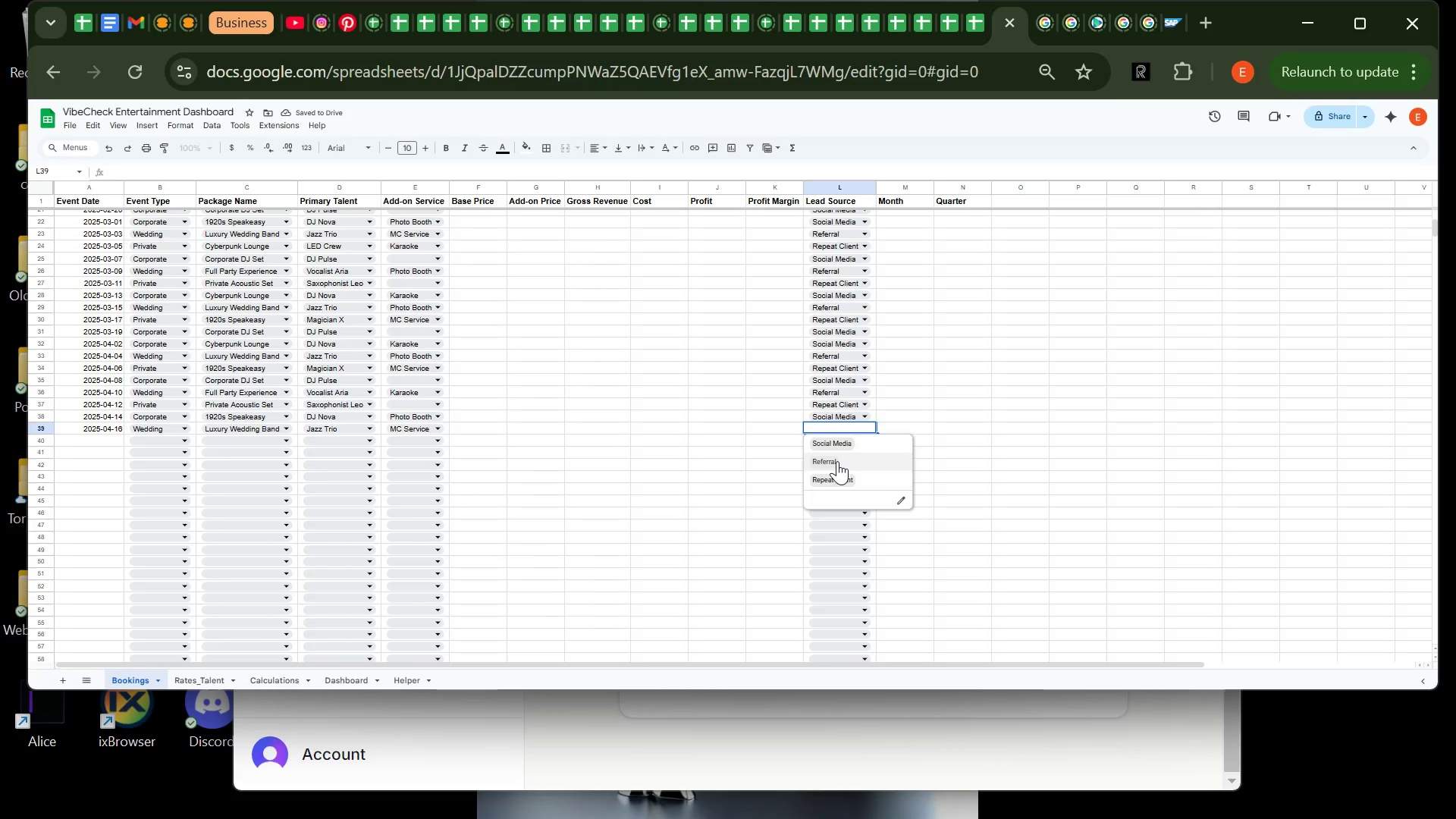 
left_click([837, 461])
 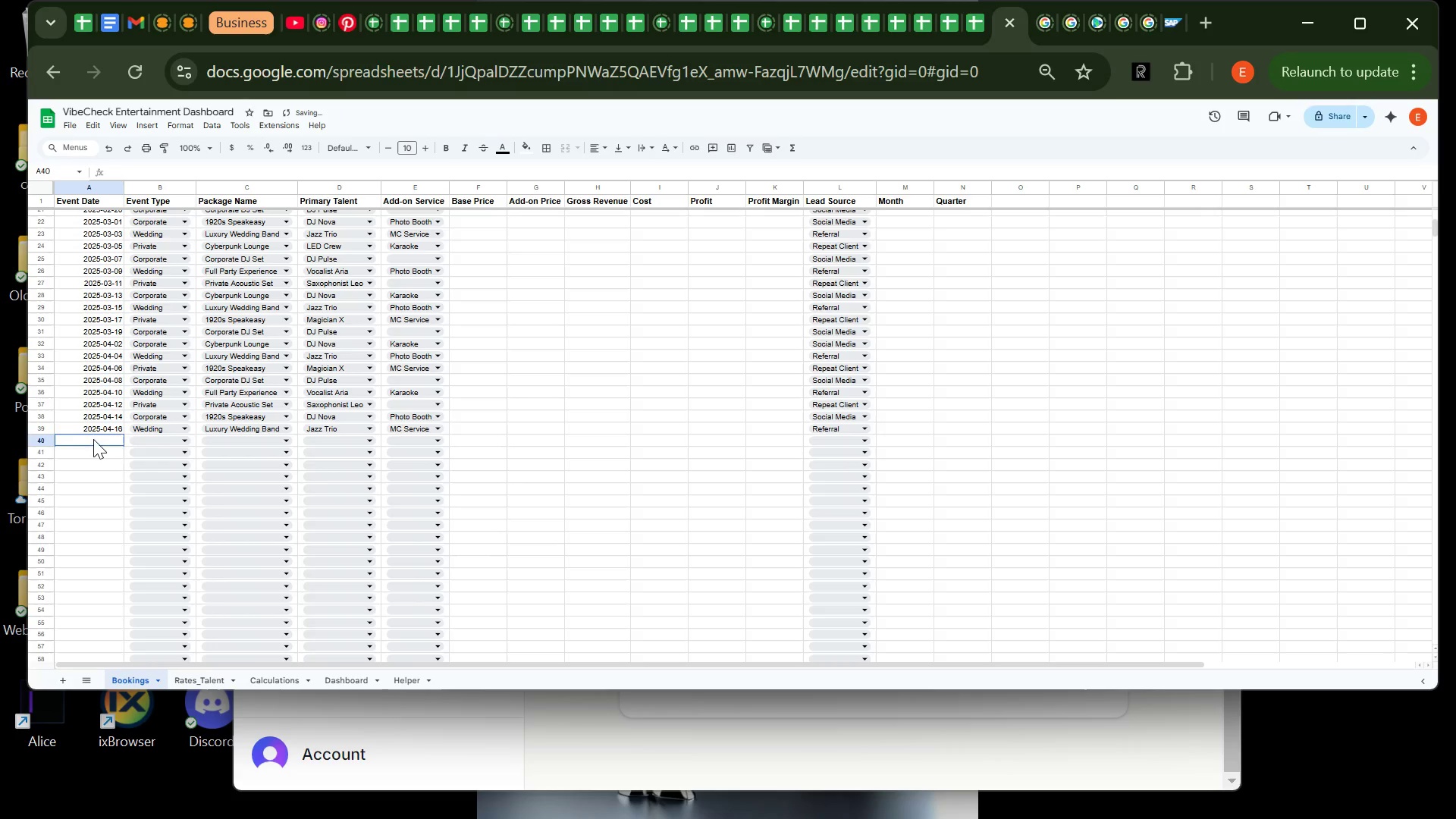 
left_click([93, 439])
 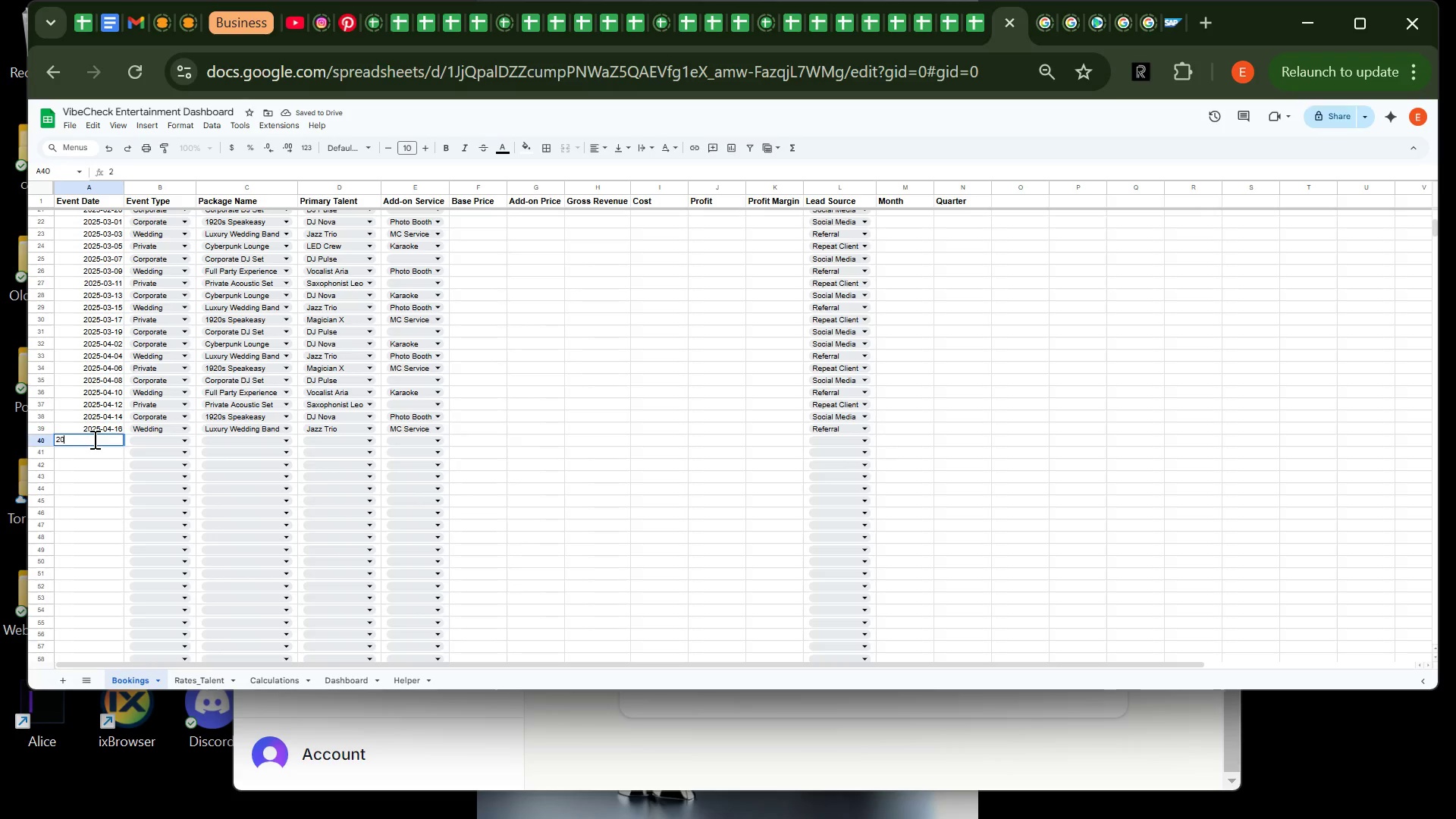 
type(2025-)
 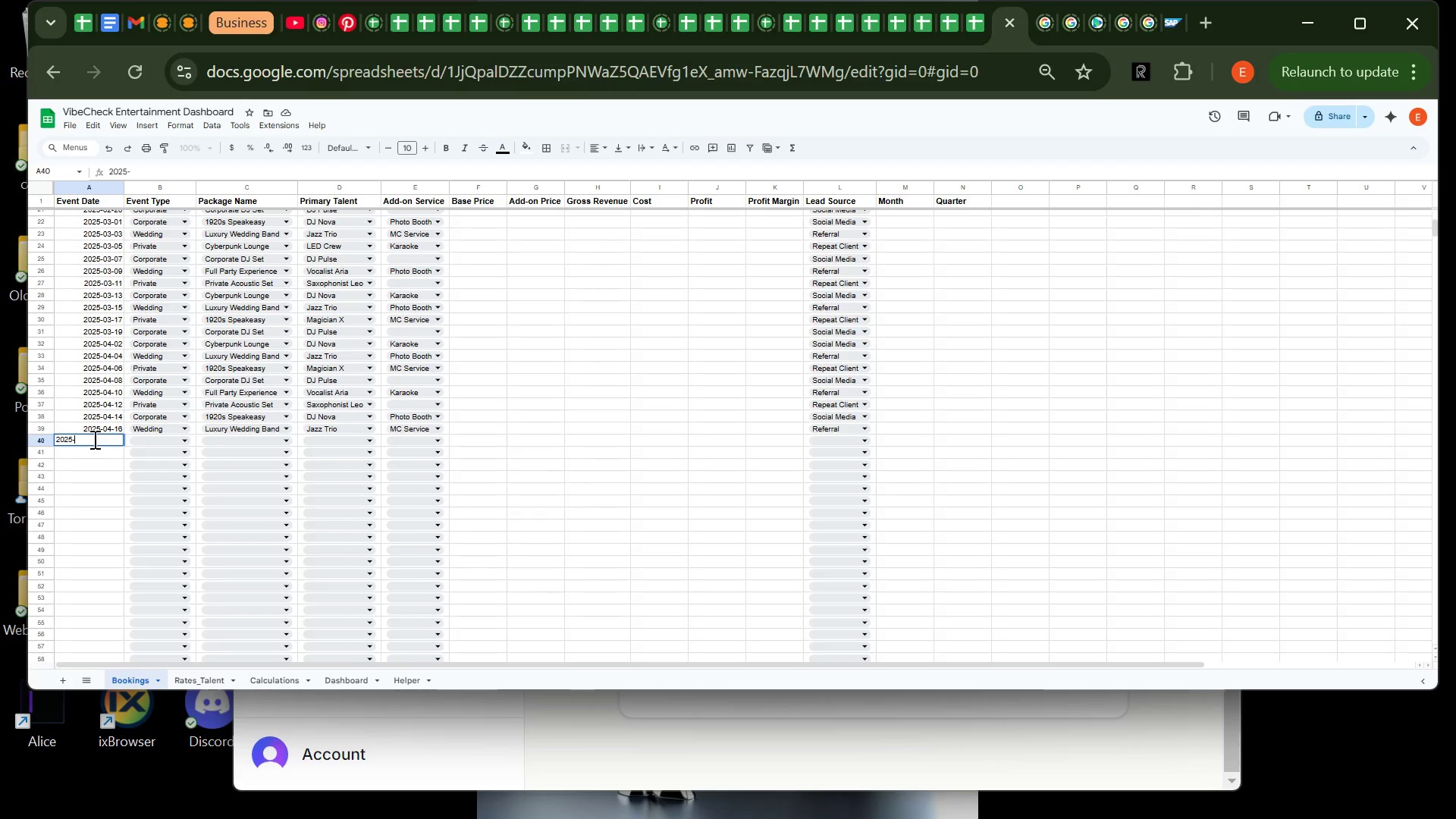 
type(04-18)
 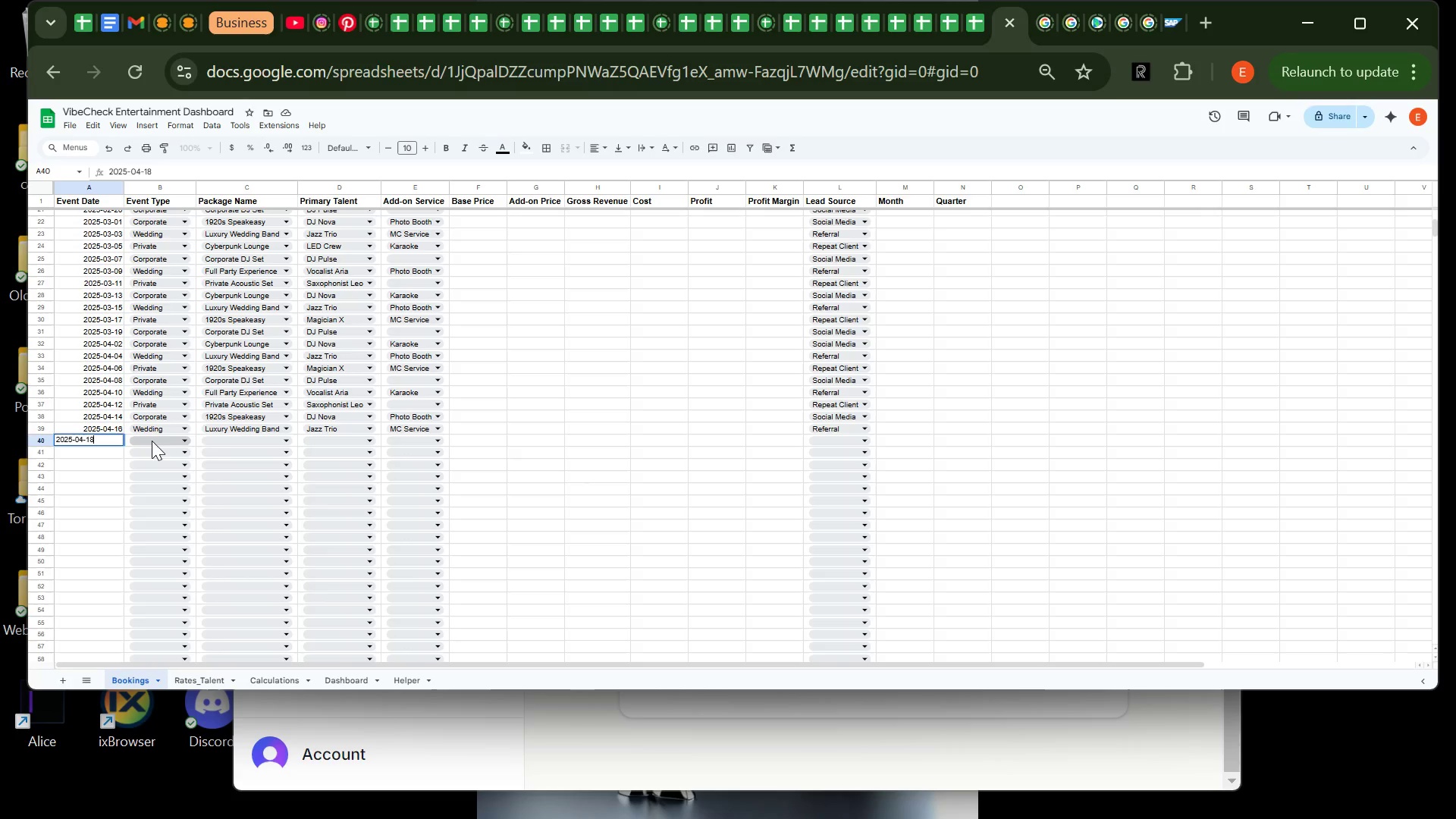 
left_click([152, 441])
 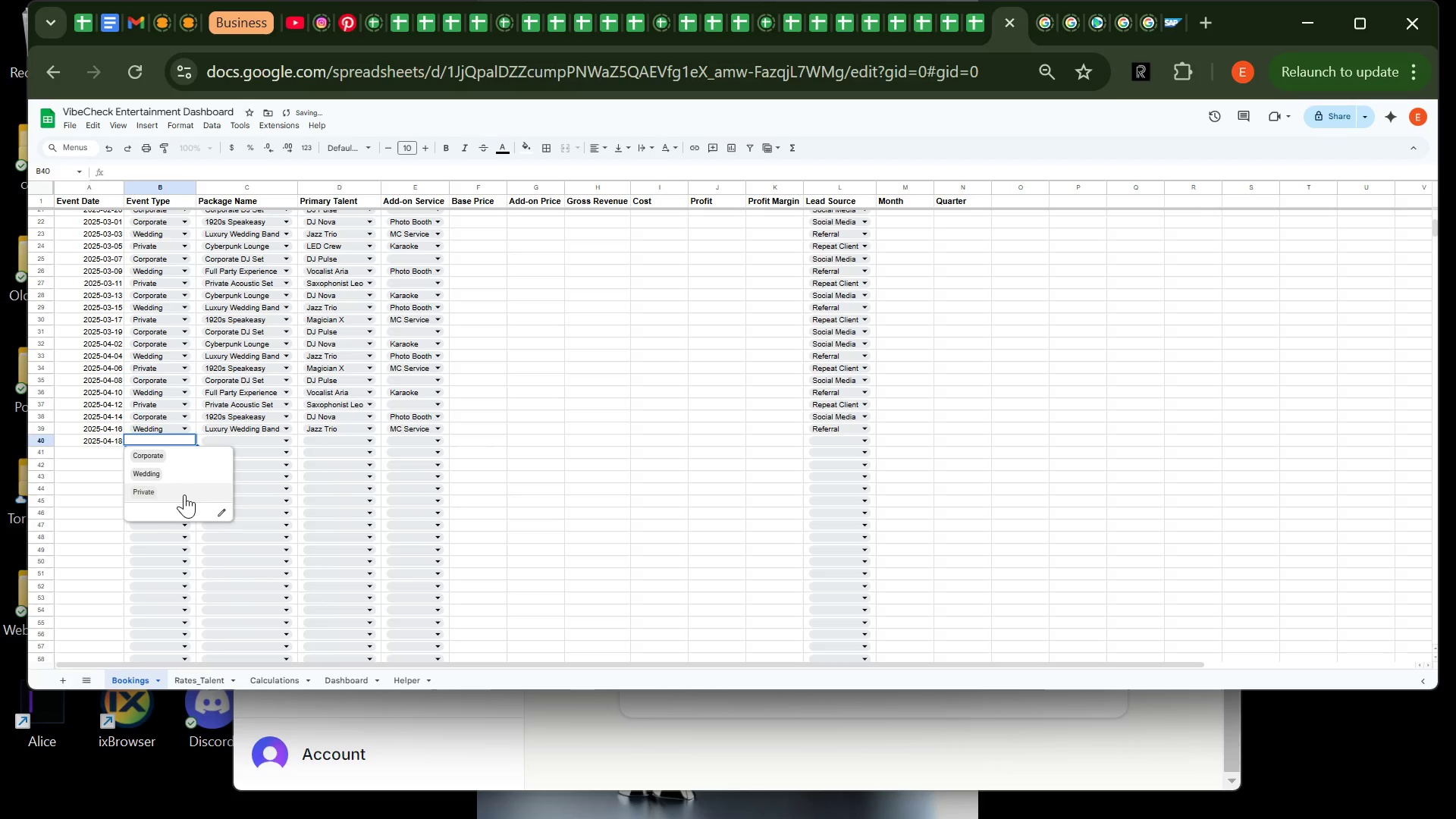 
left_click([184, 494])
 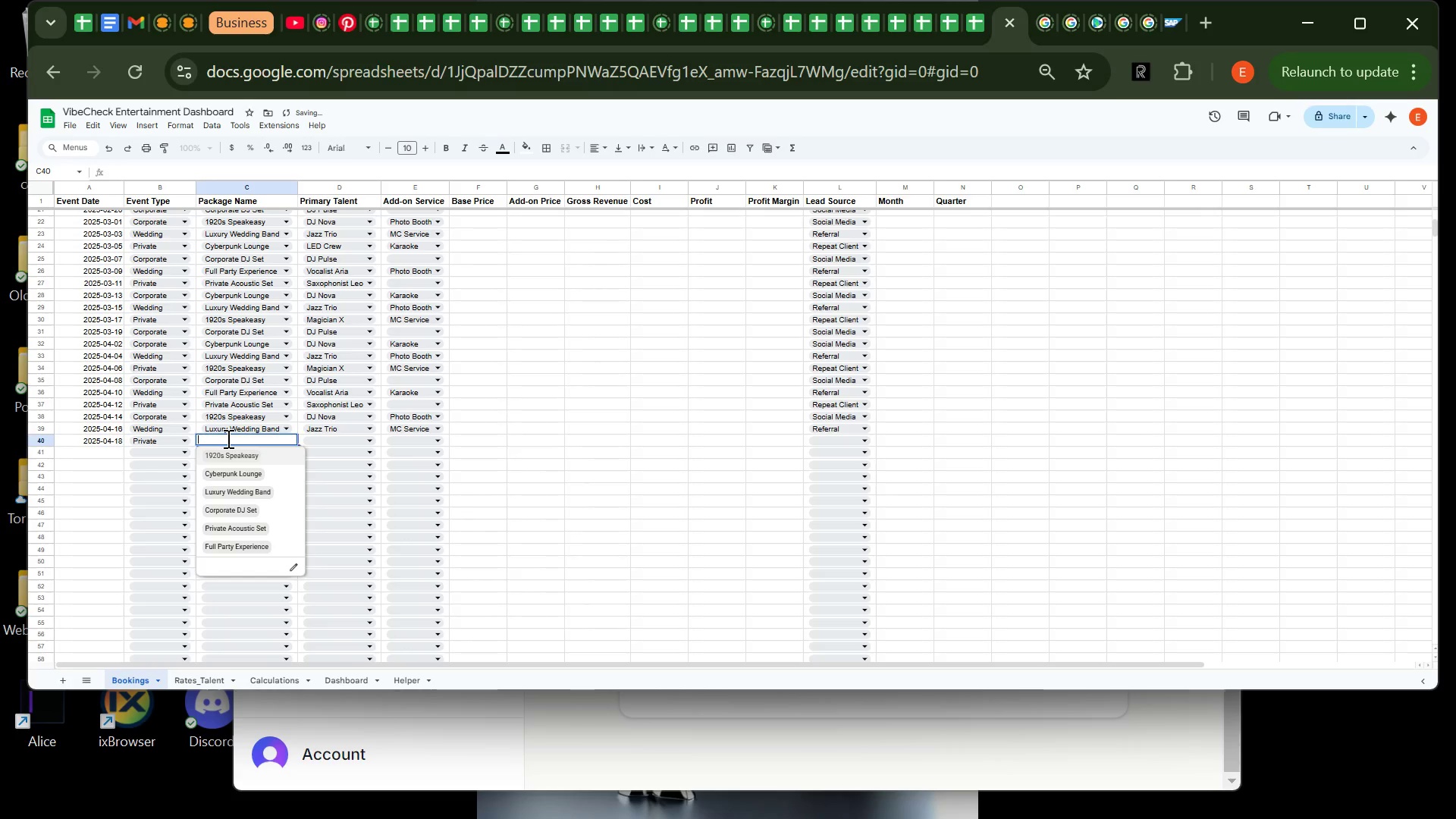 
left_click([227, 438])
 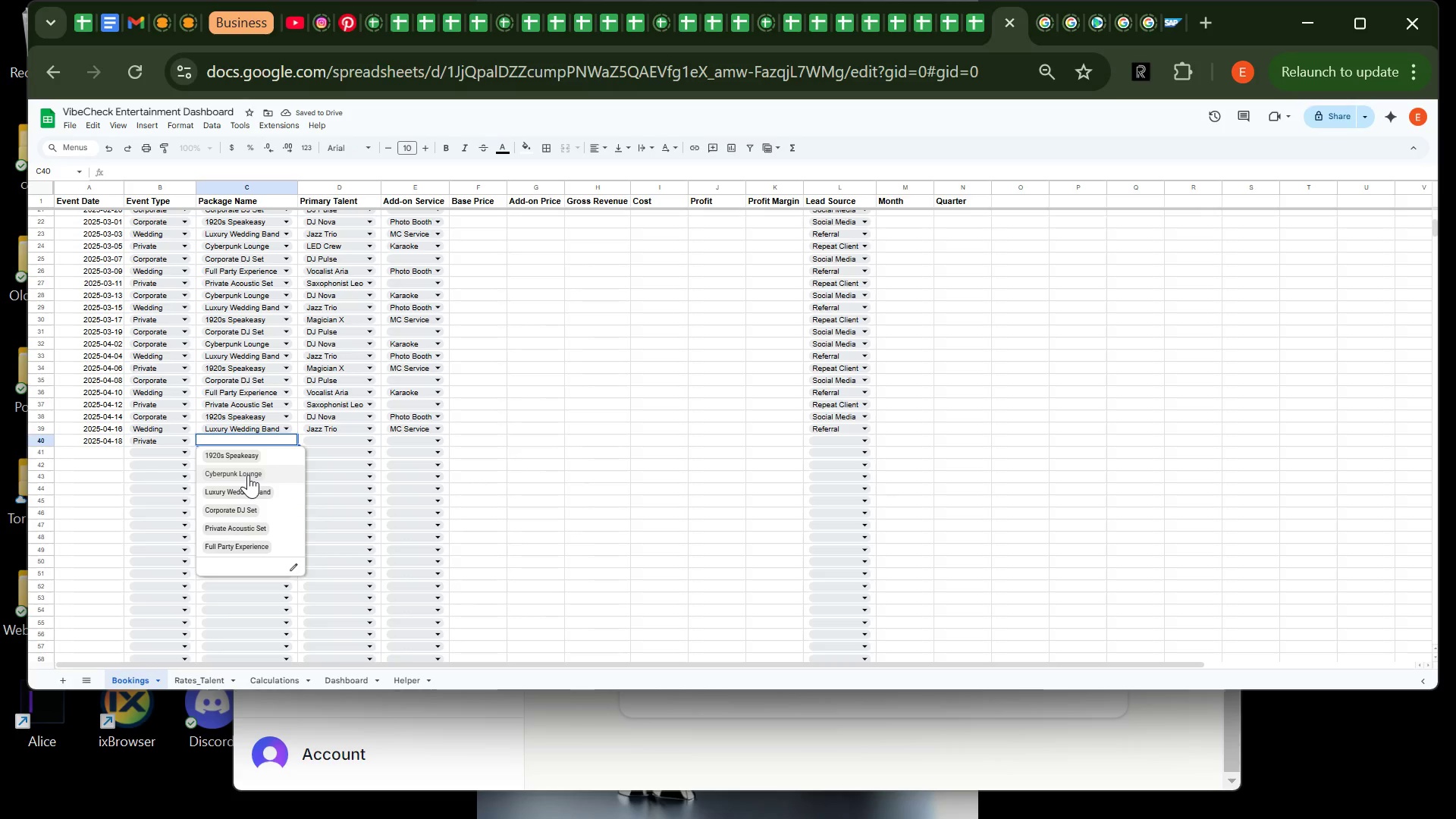 
left_click([248, 475])
 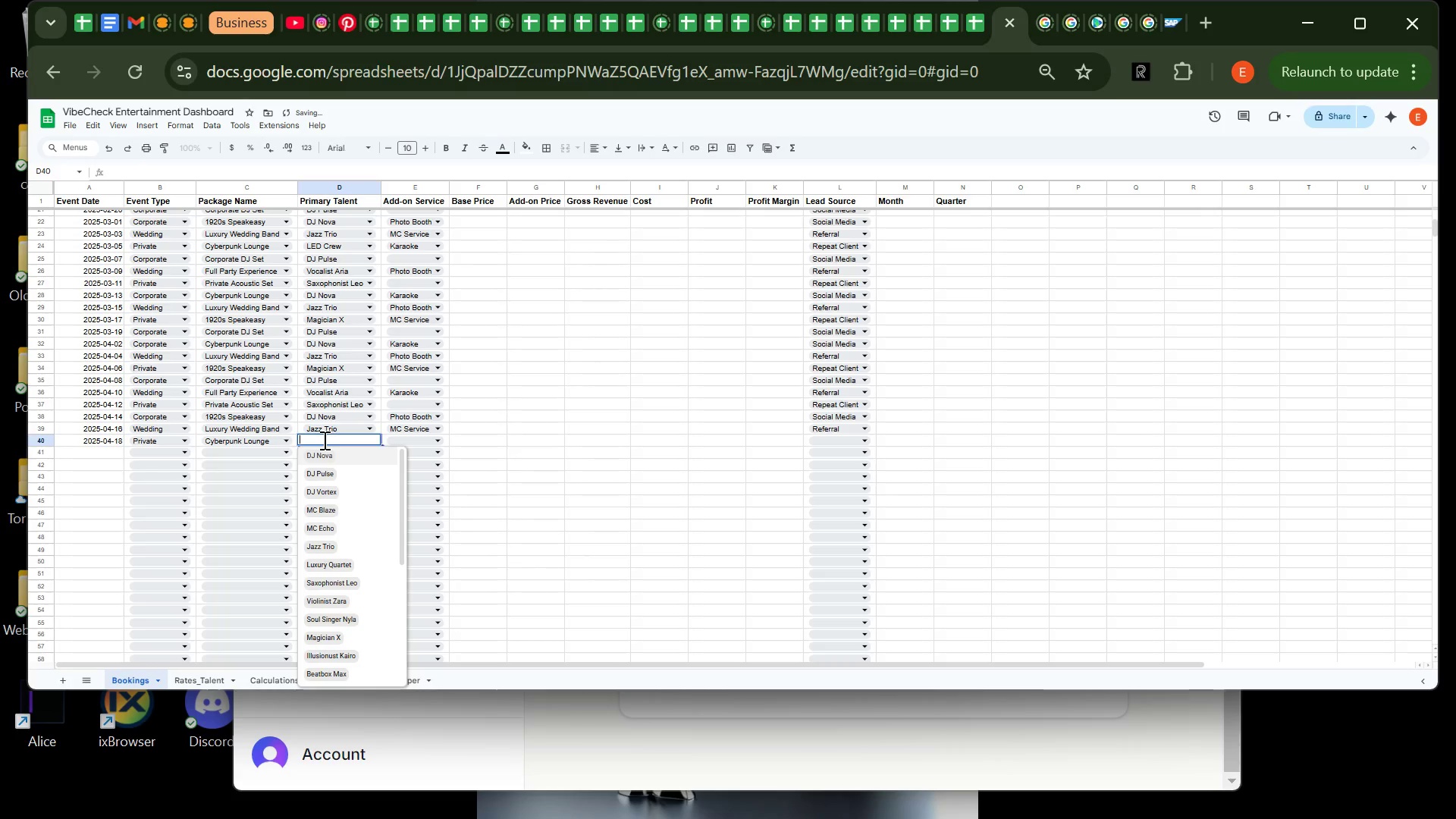 
left_click([323, 440])
 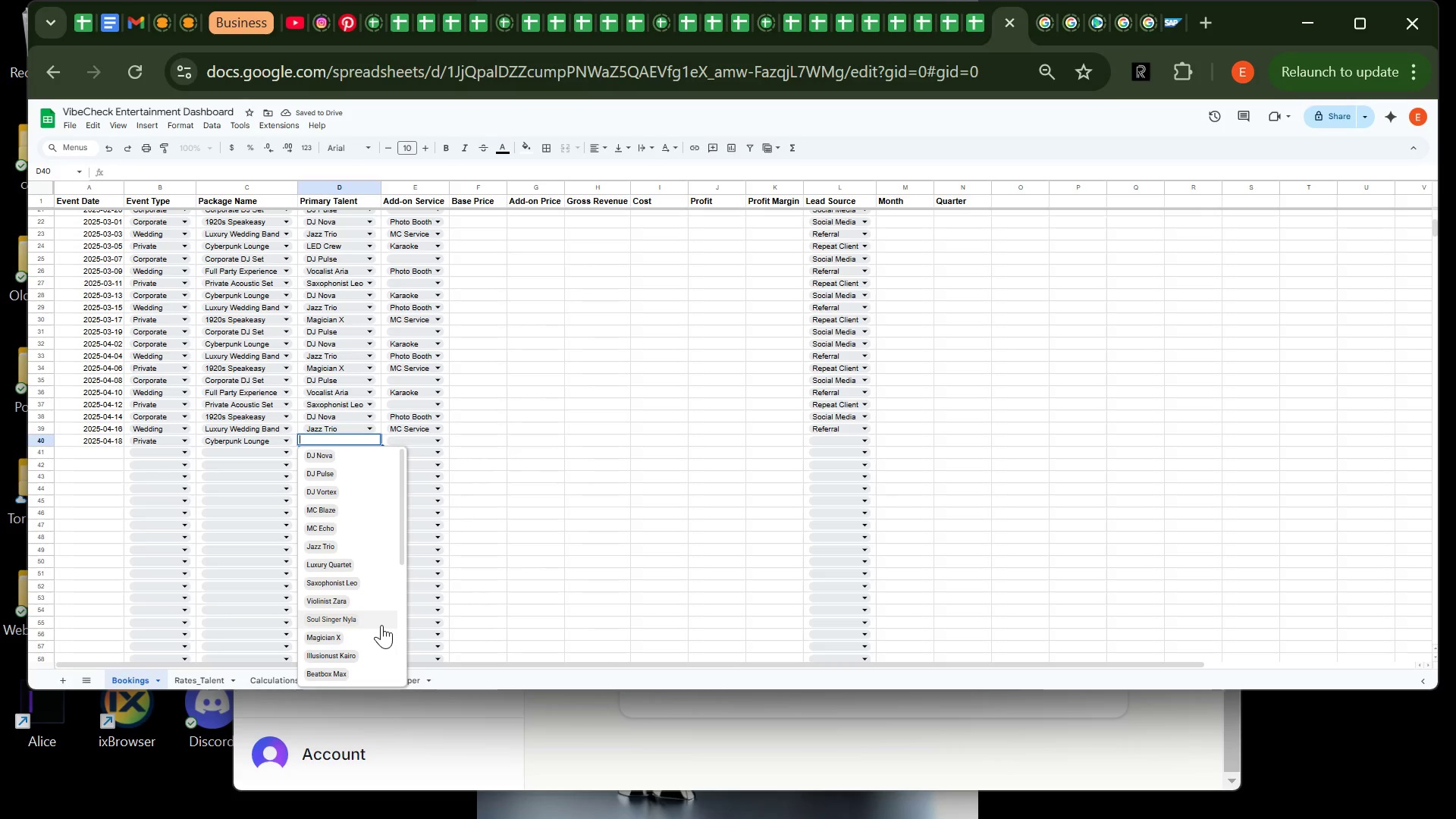 
scroll: coordinate [381, 625], scroll_direction: none, amount: 0.0
 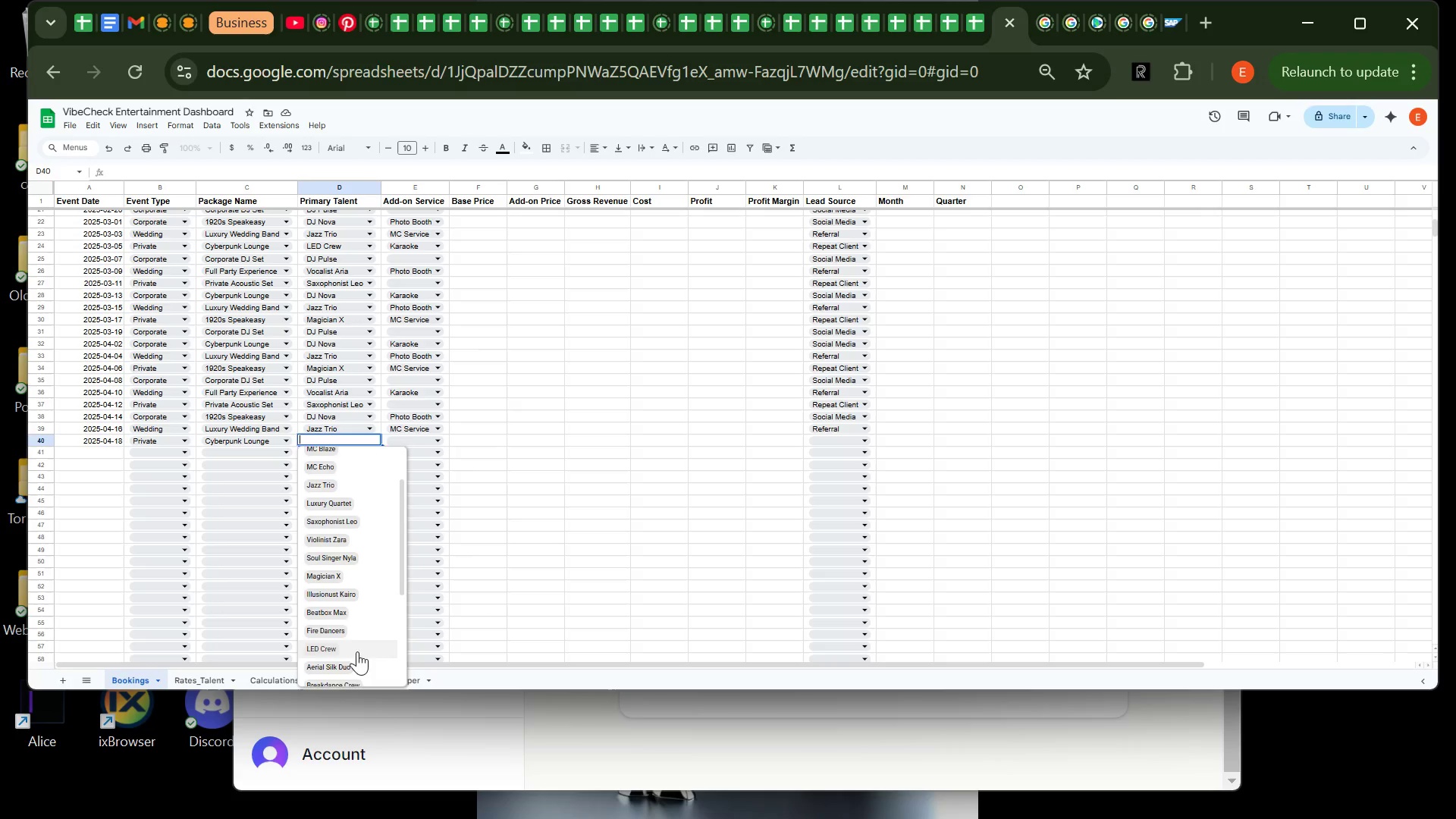 
left_click([357, 651])
 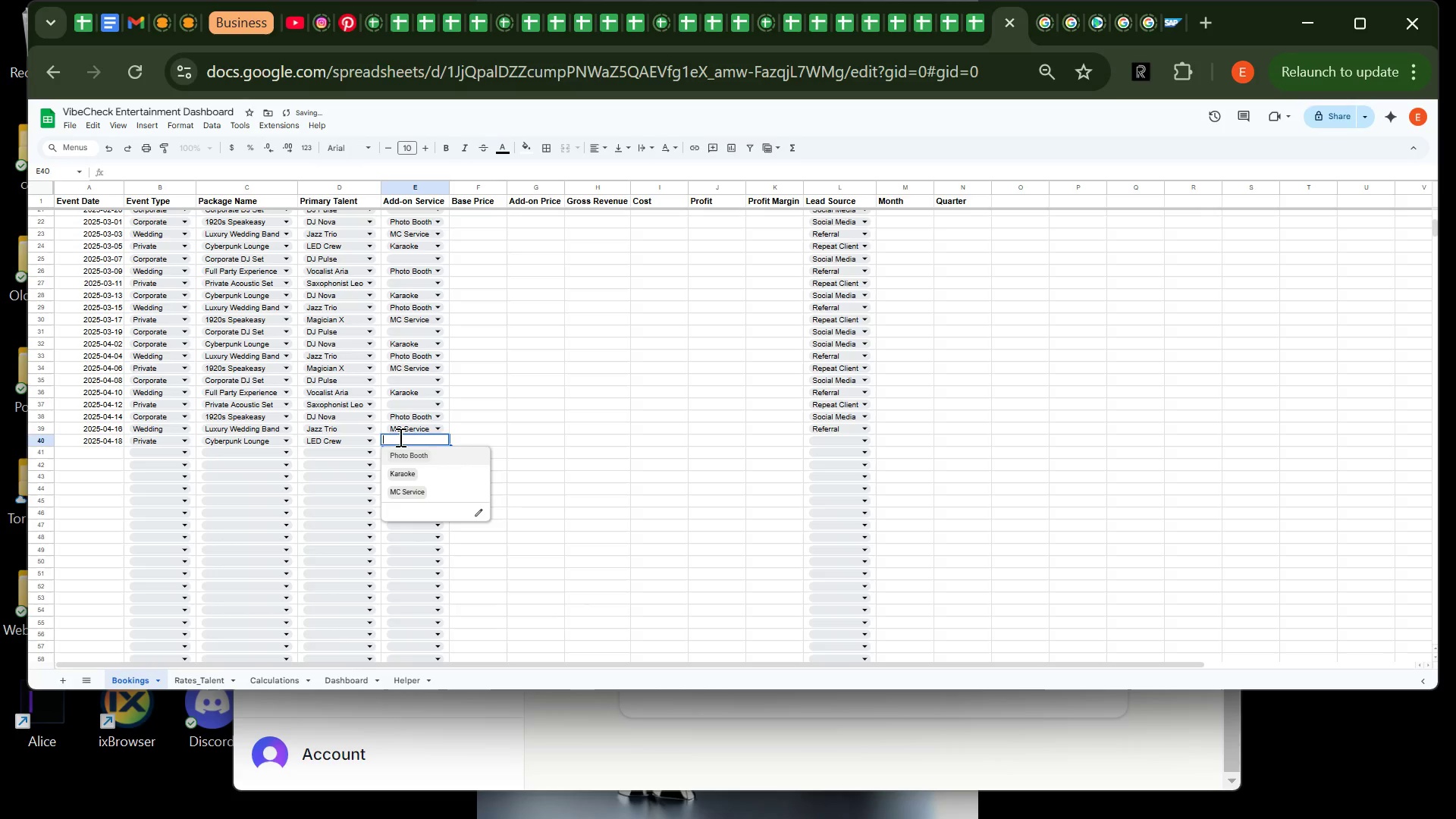 
left_click([399, 437])
 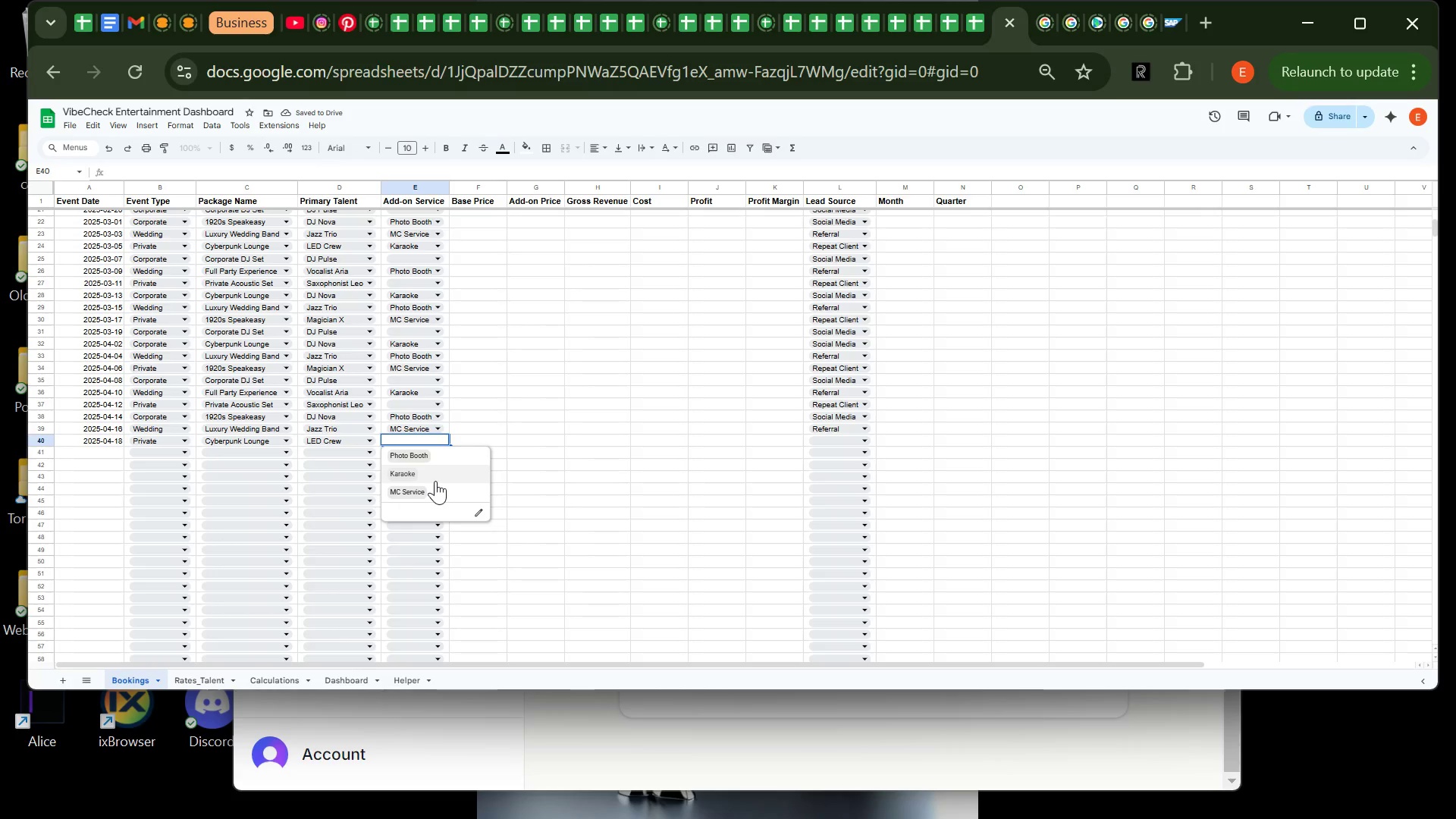 
left_click([435, 481])
 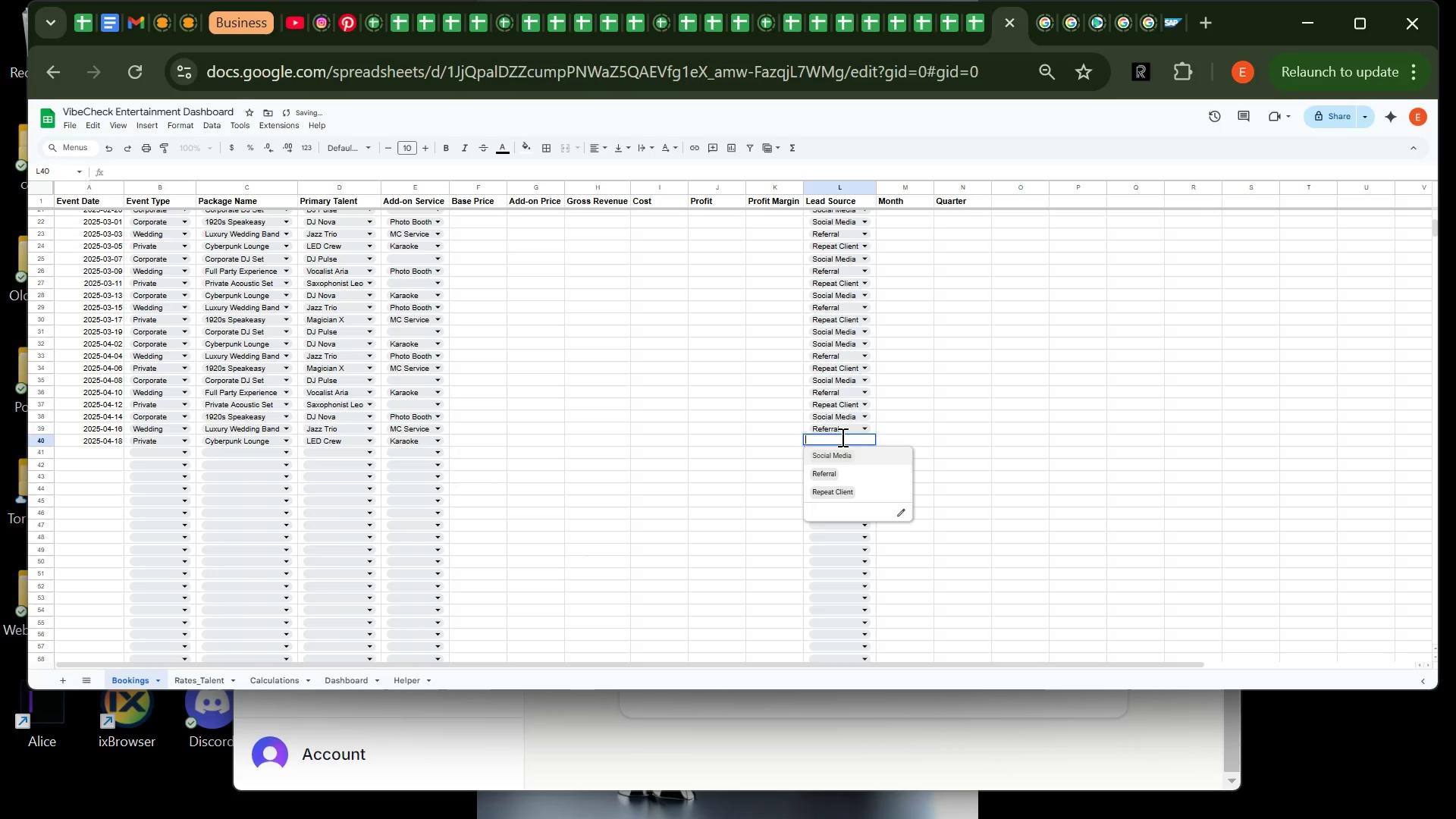 
left_click([841, 437])
 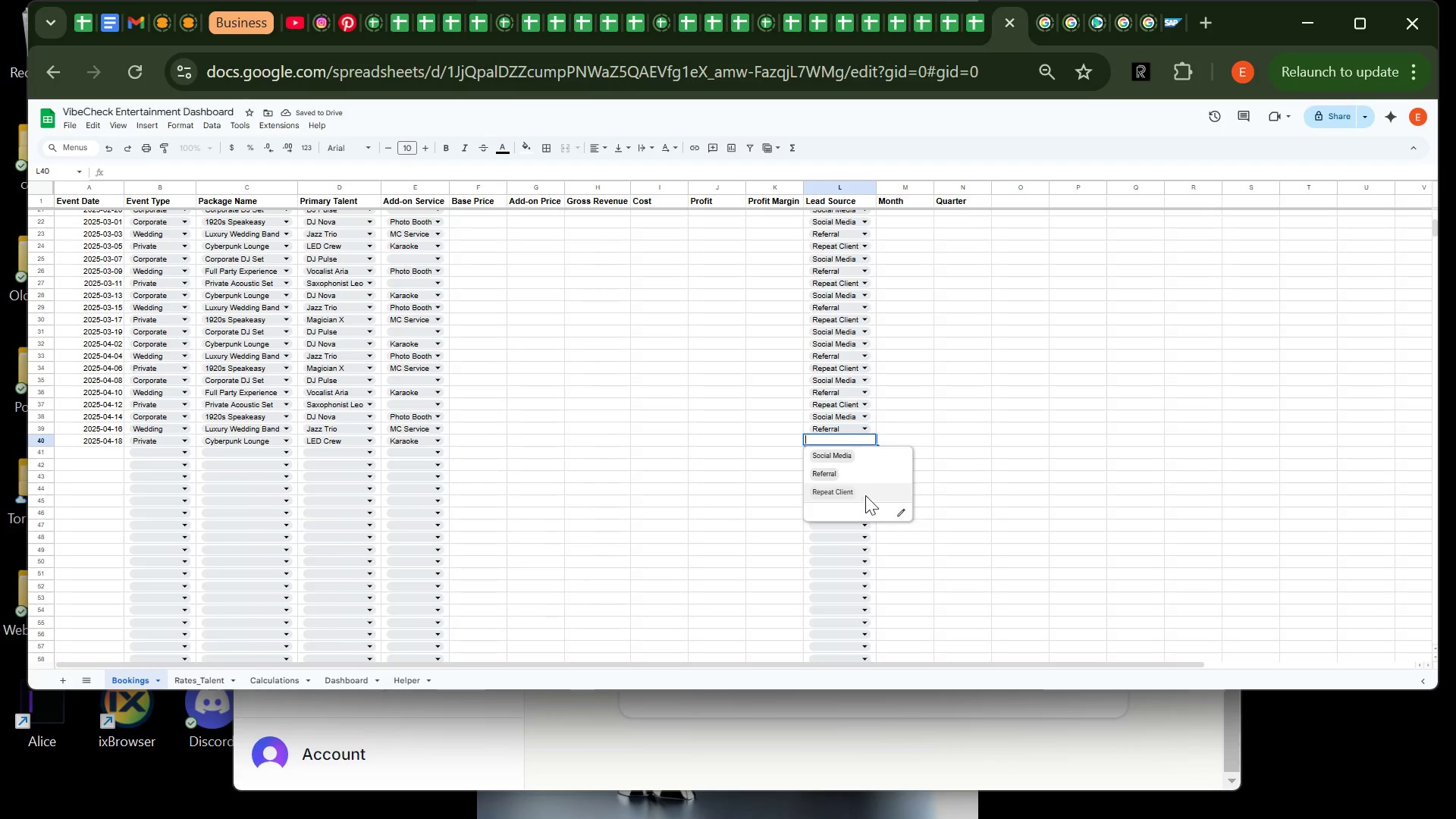 
left_click([865, 495])
 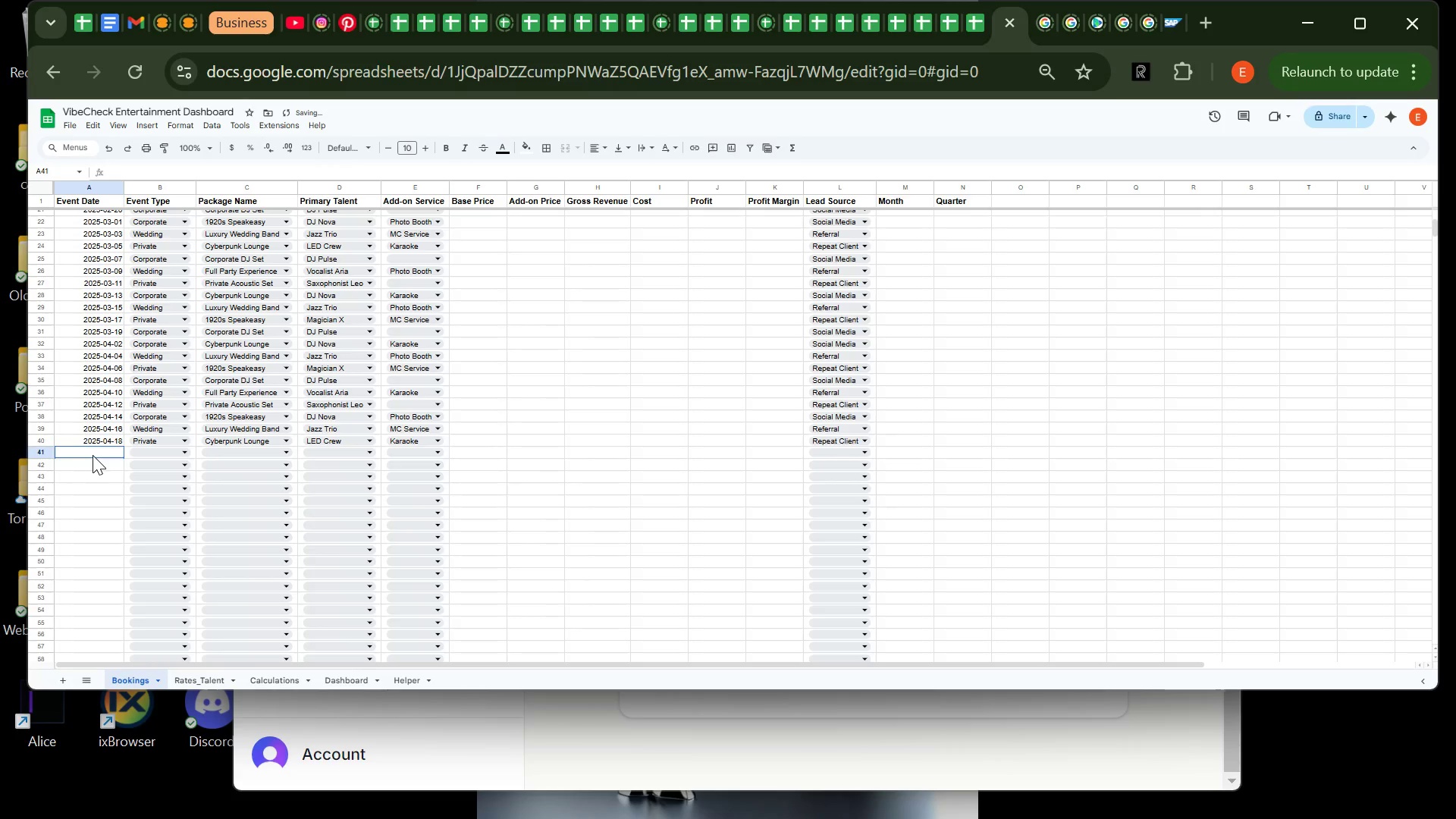 
left_click([93, 455])
 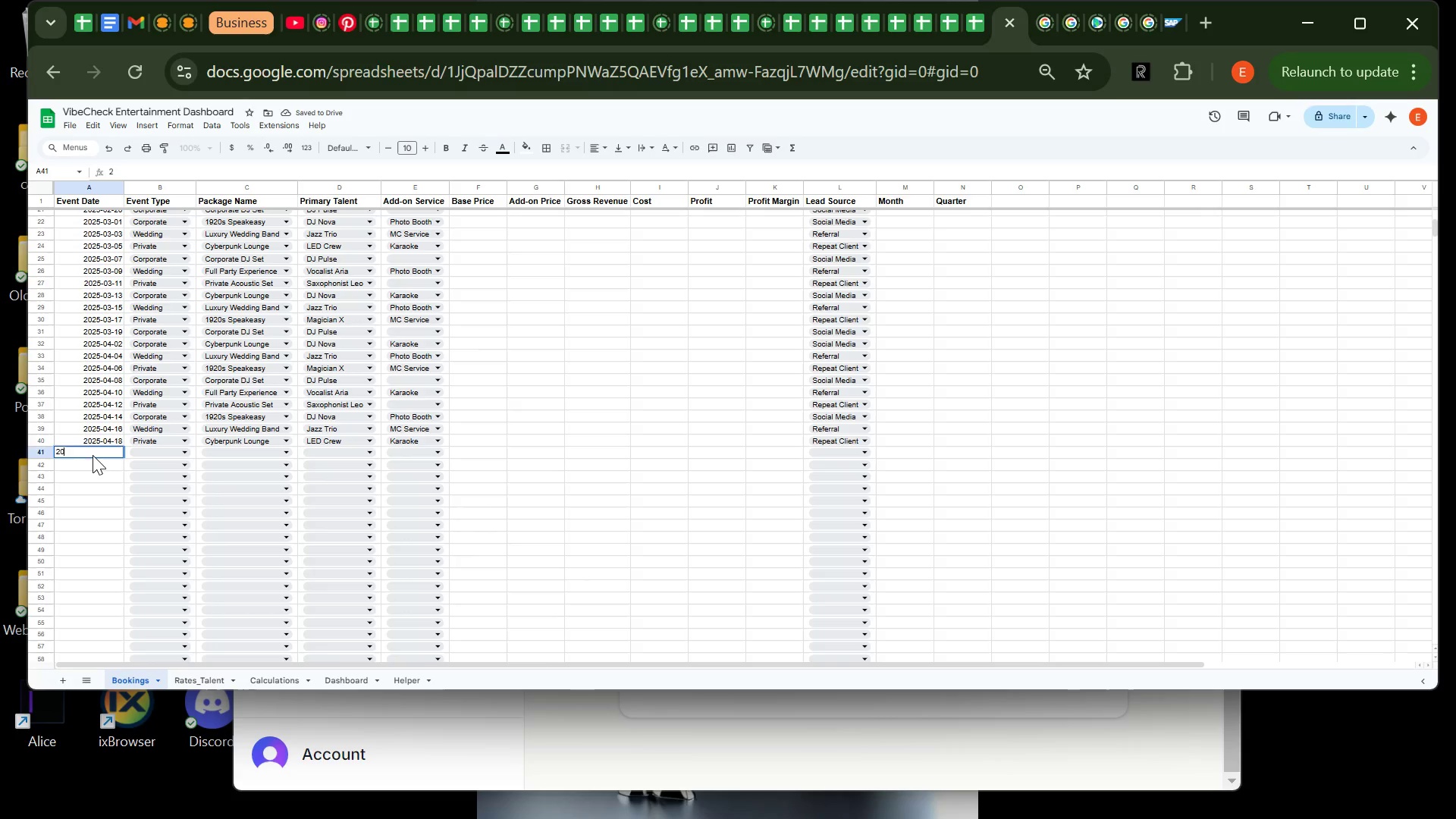 
type(2025-04-20)
 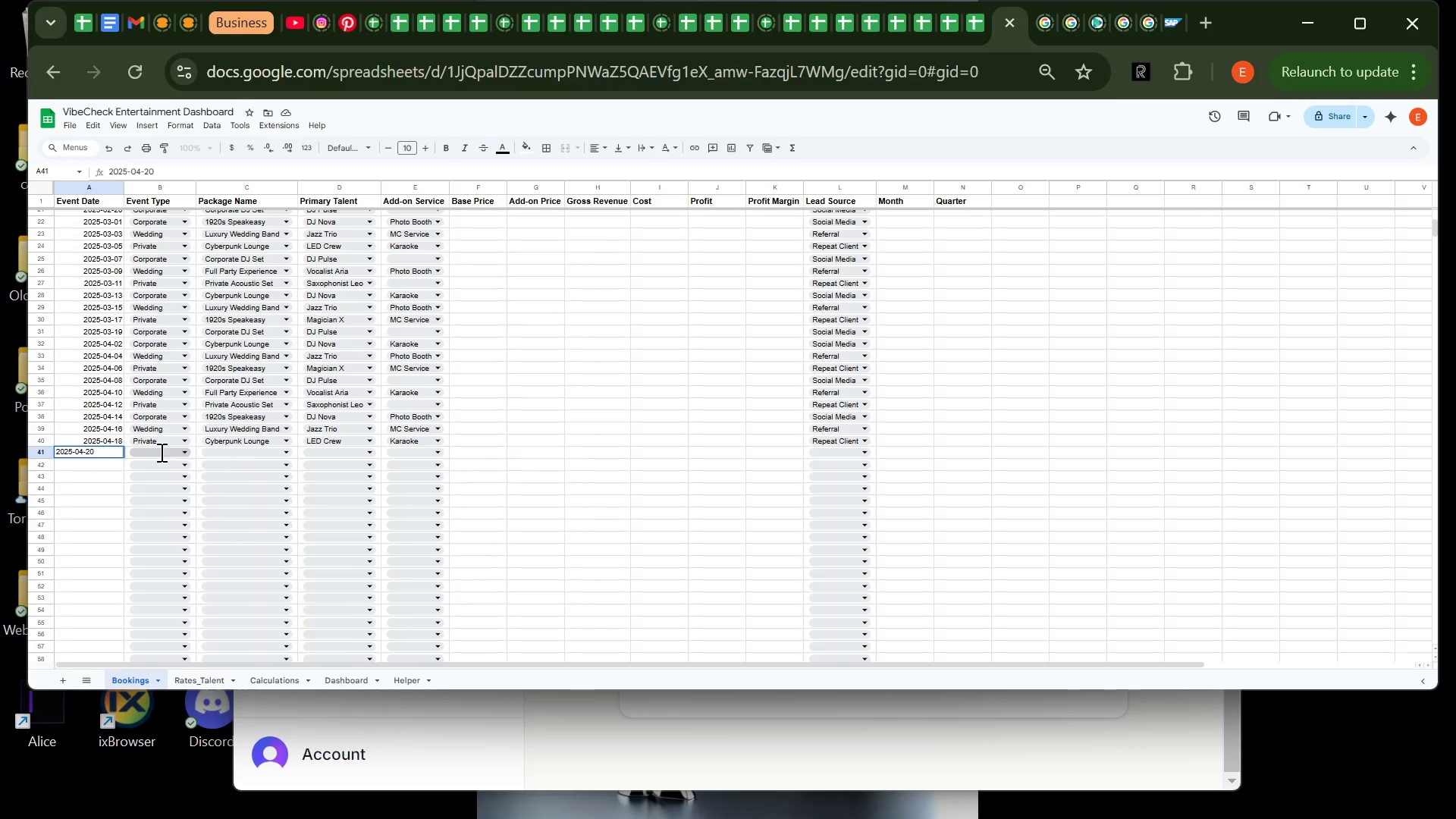 
left_click([160, 452])
 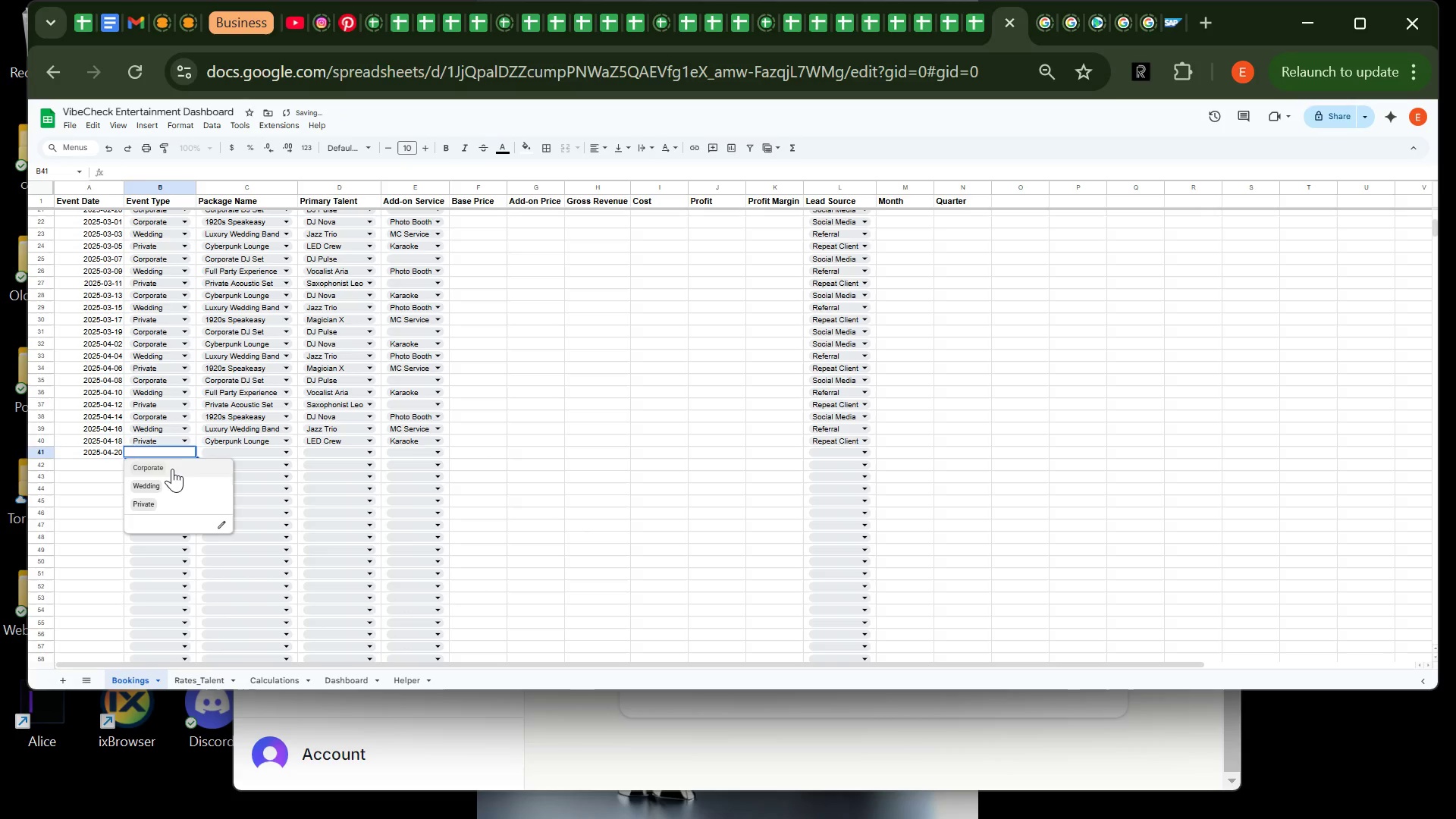 
left_click([172, 469])
 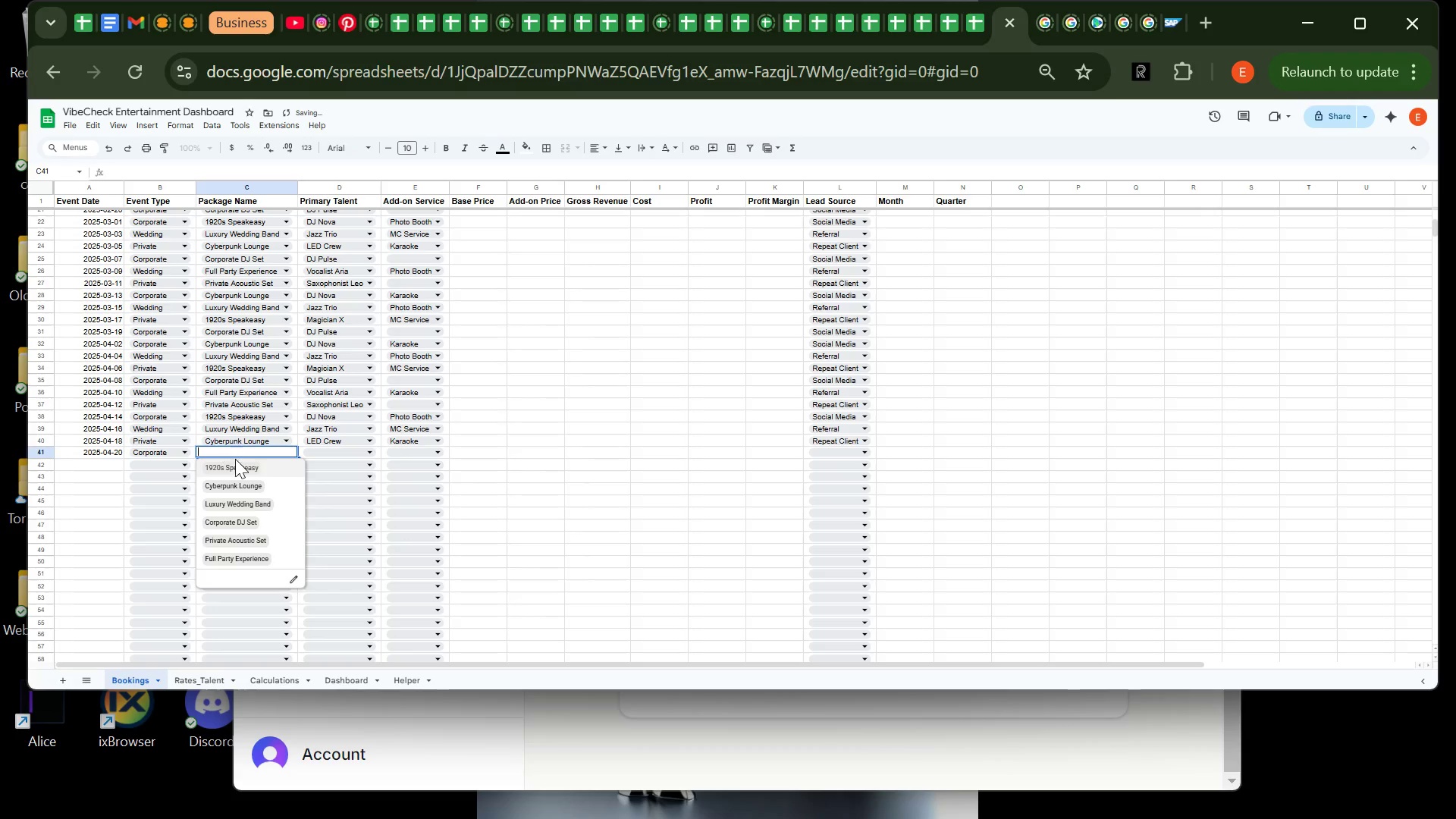 
left_click([227, 451])
 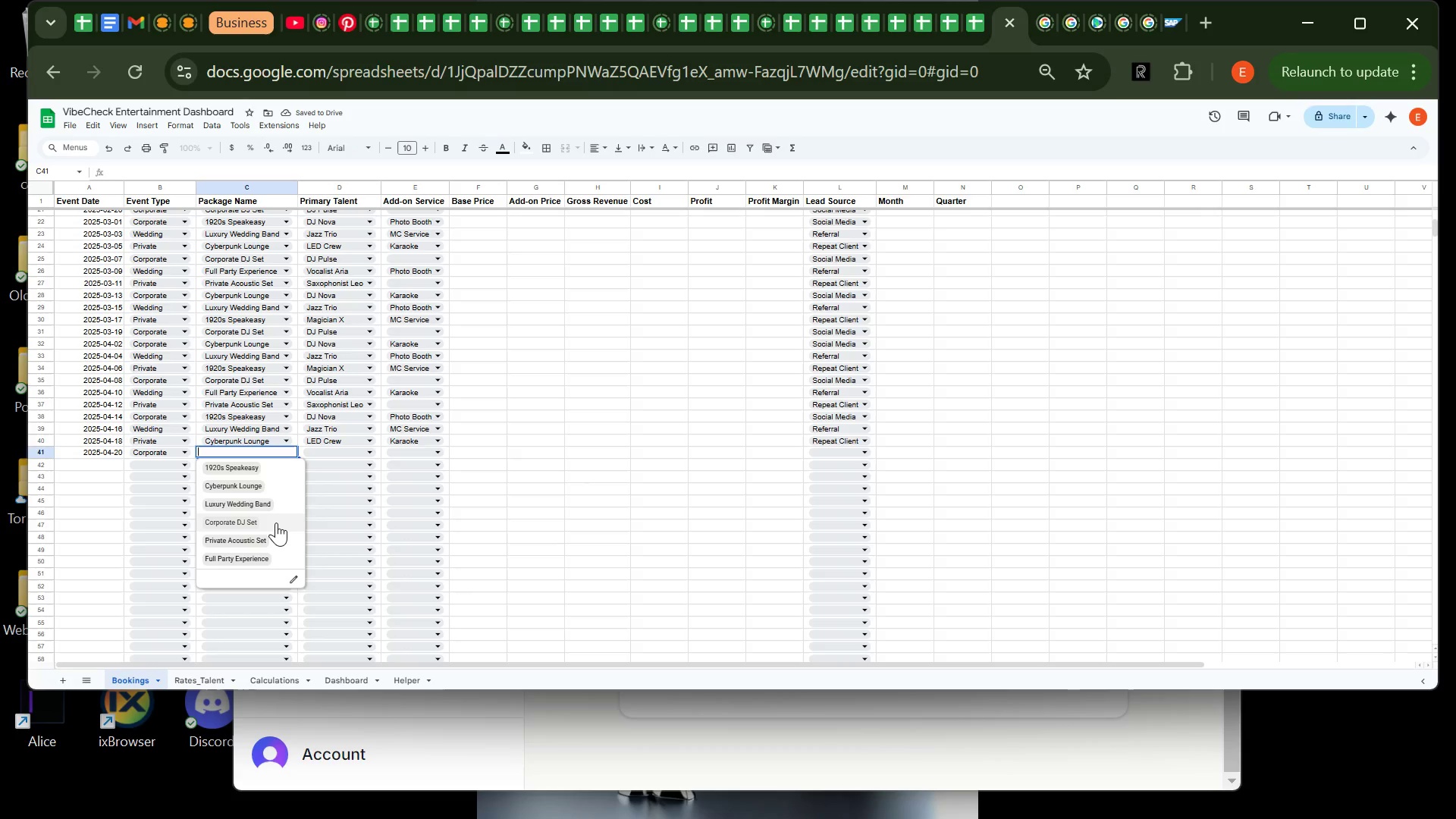 
left_click([276, 522])
 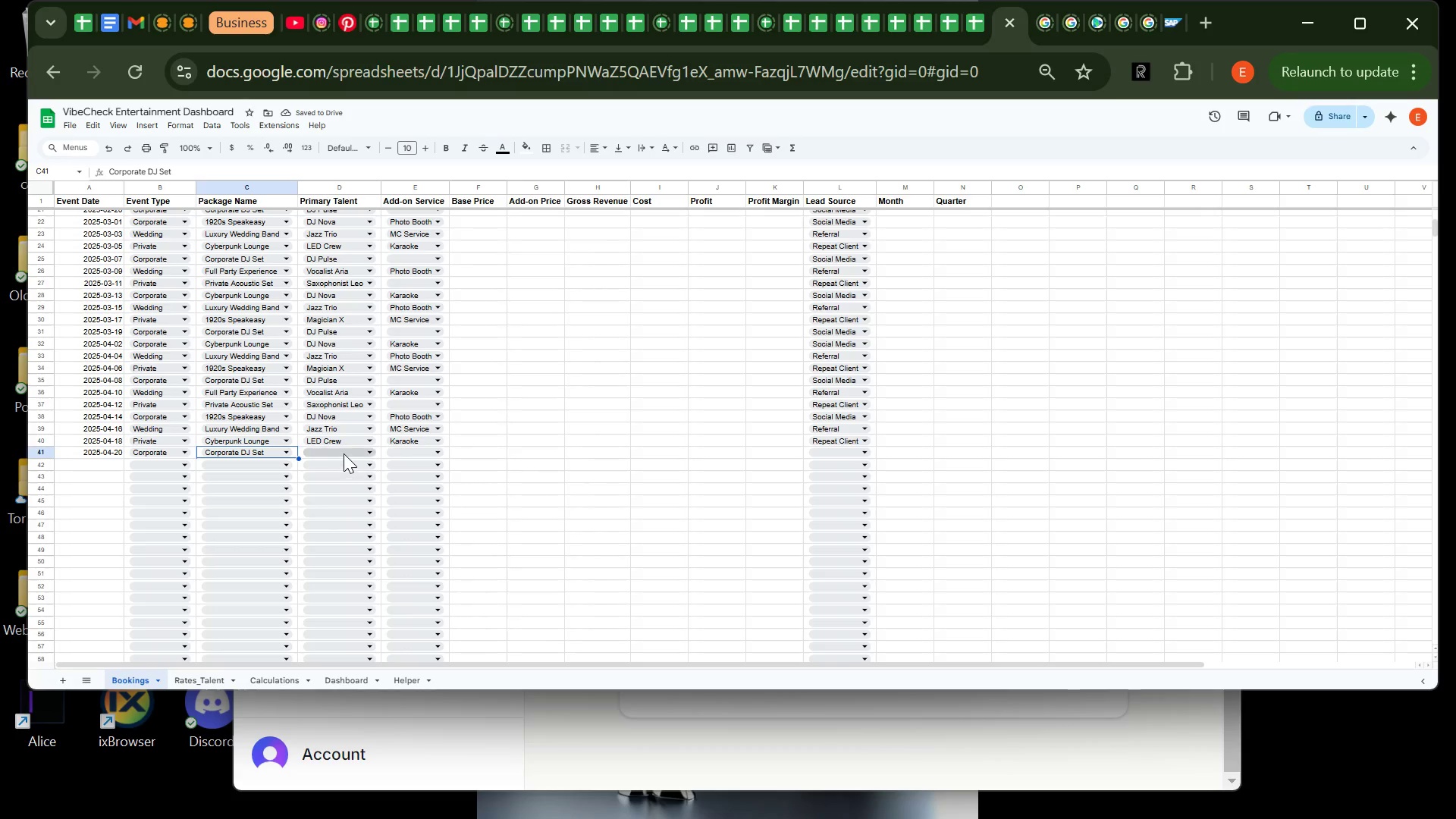 
left_click([344, 453])
 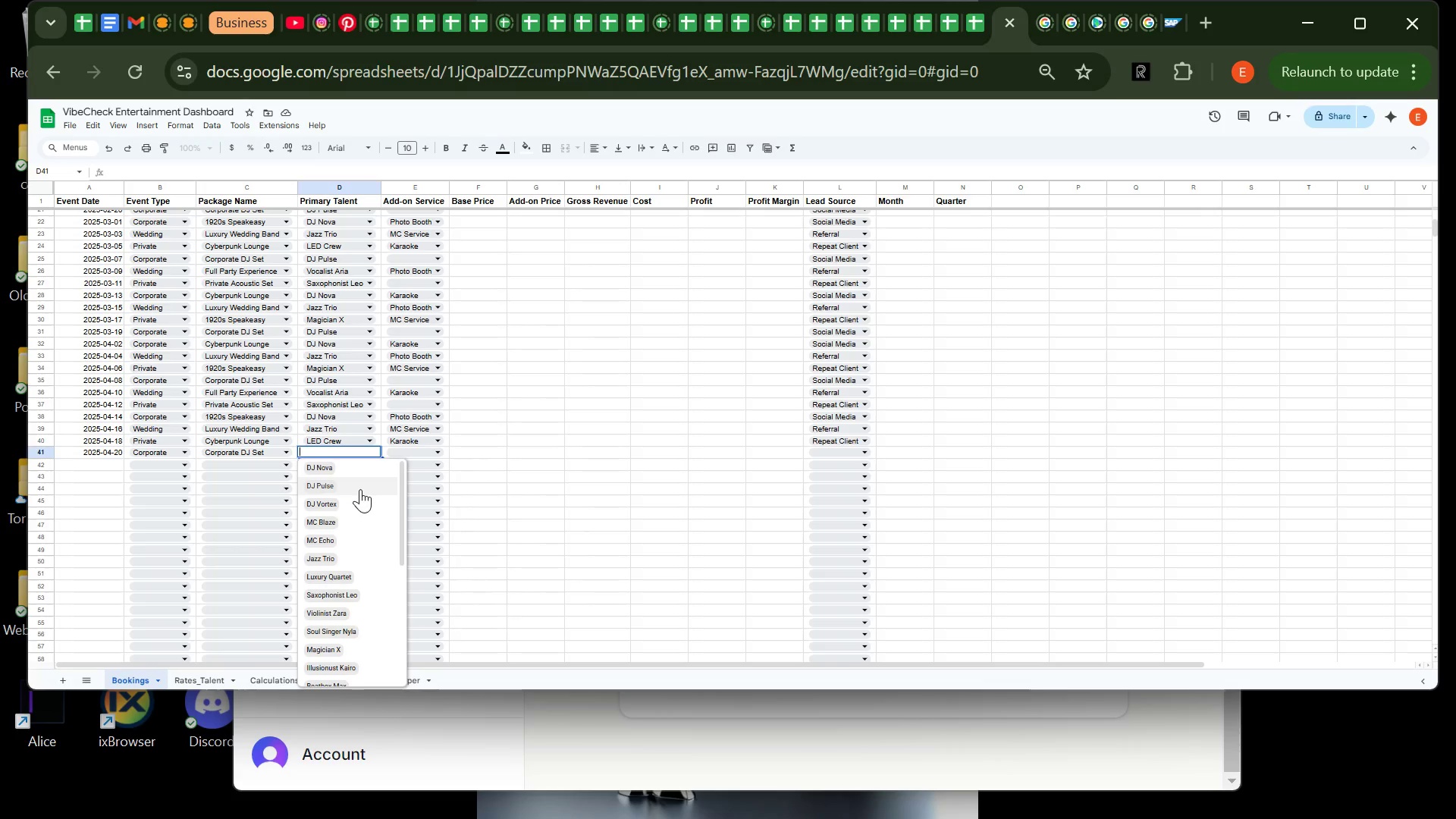 
left_click([360, 489])
 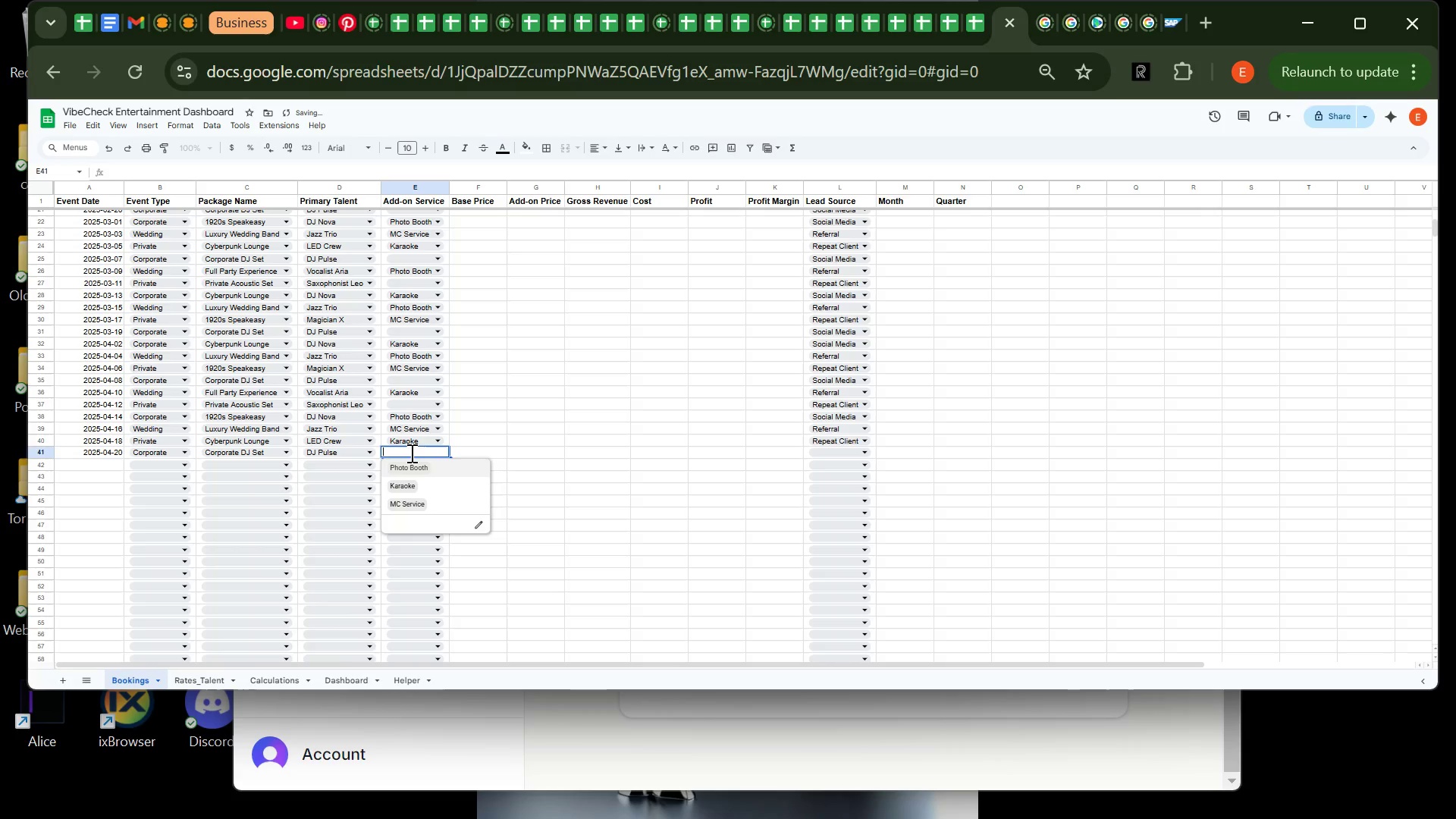 
left_click([410, 453])
 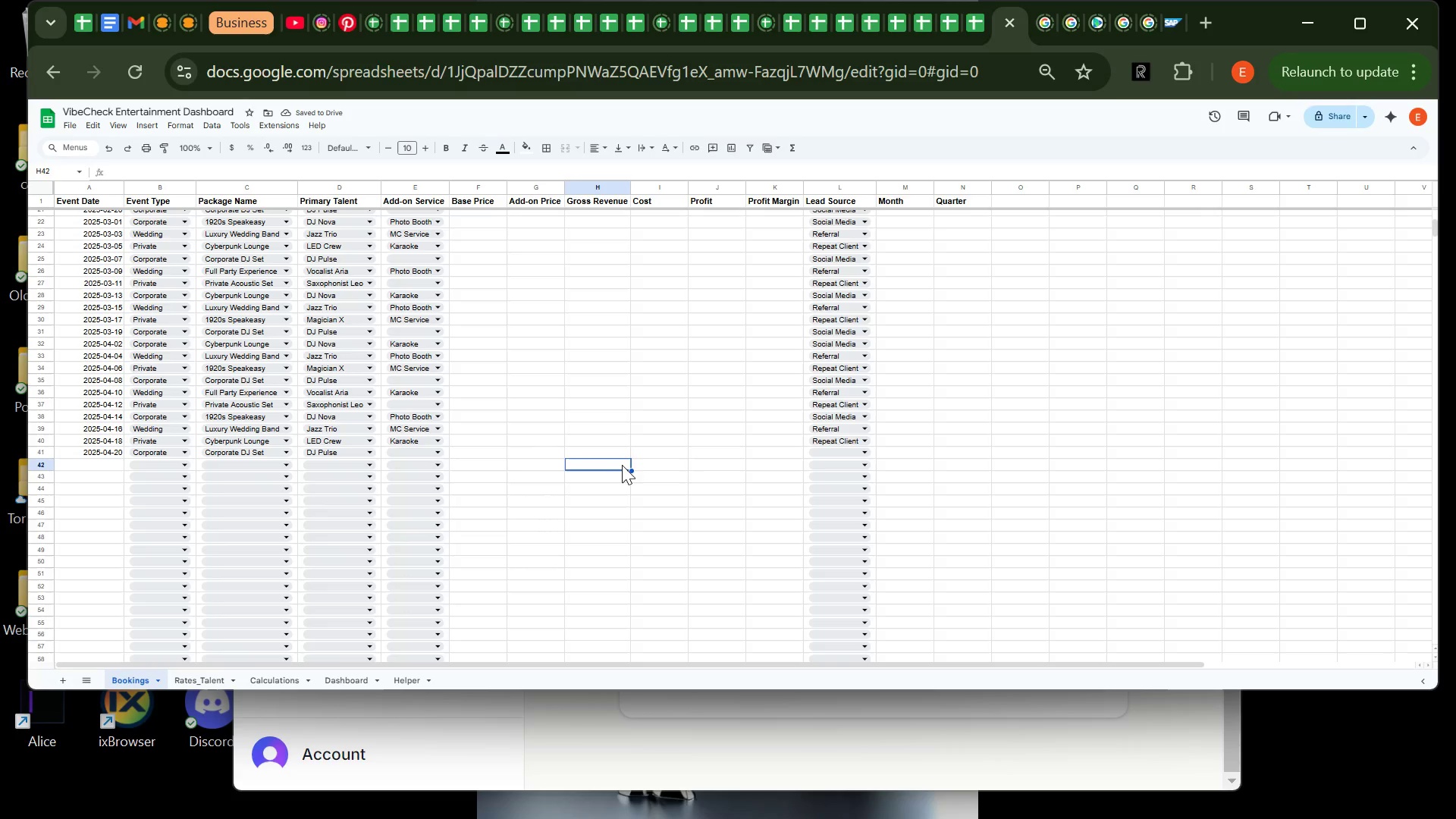 
left_click([596, 469])
 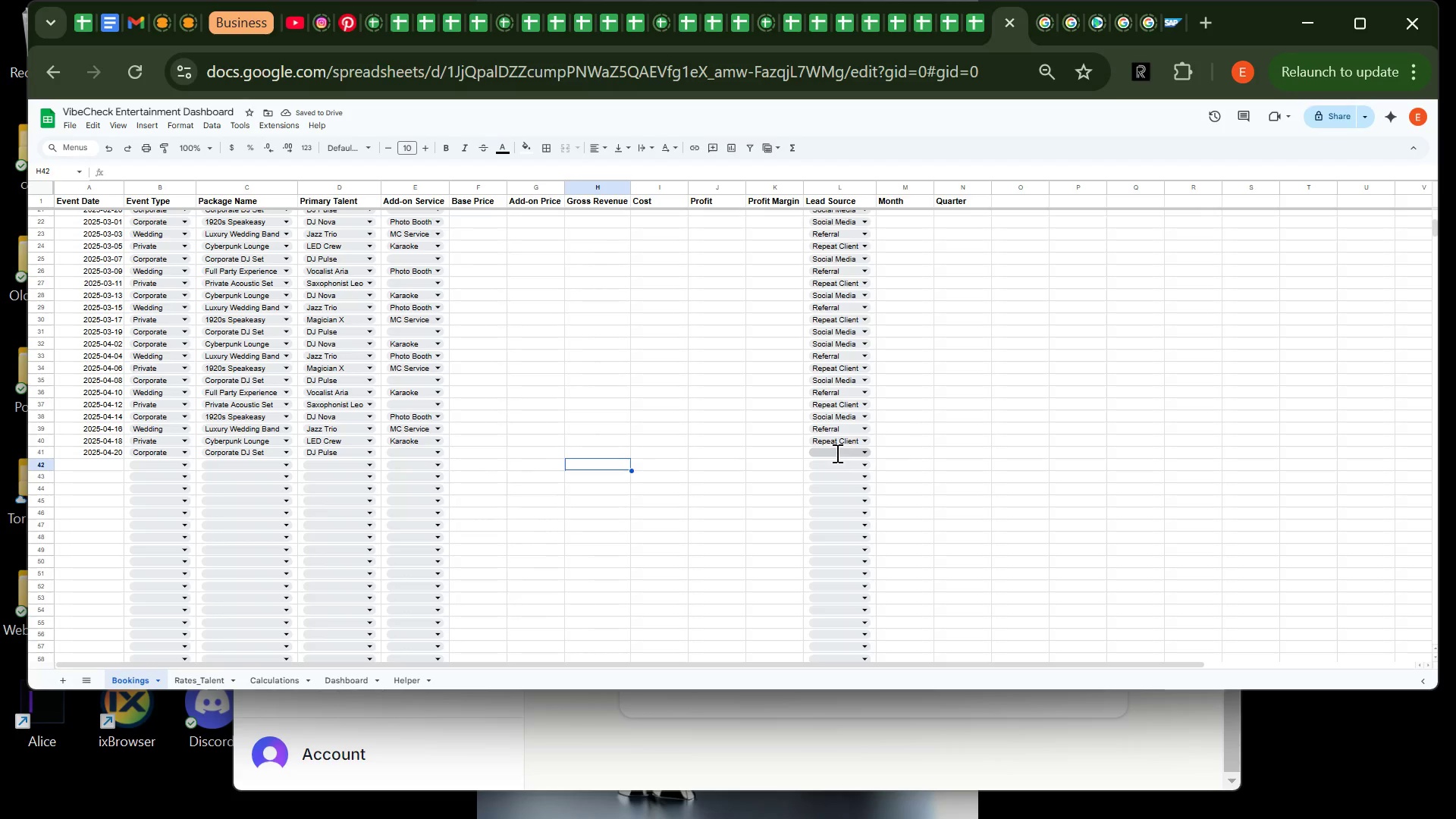 
left_click([836, 453])
 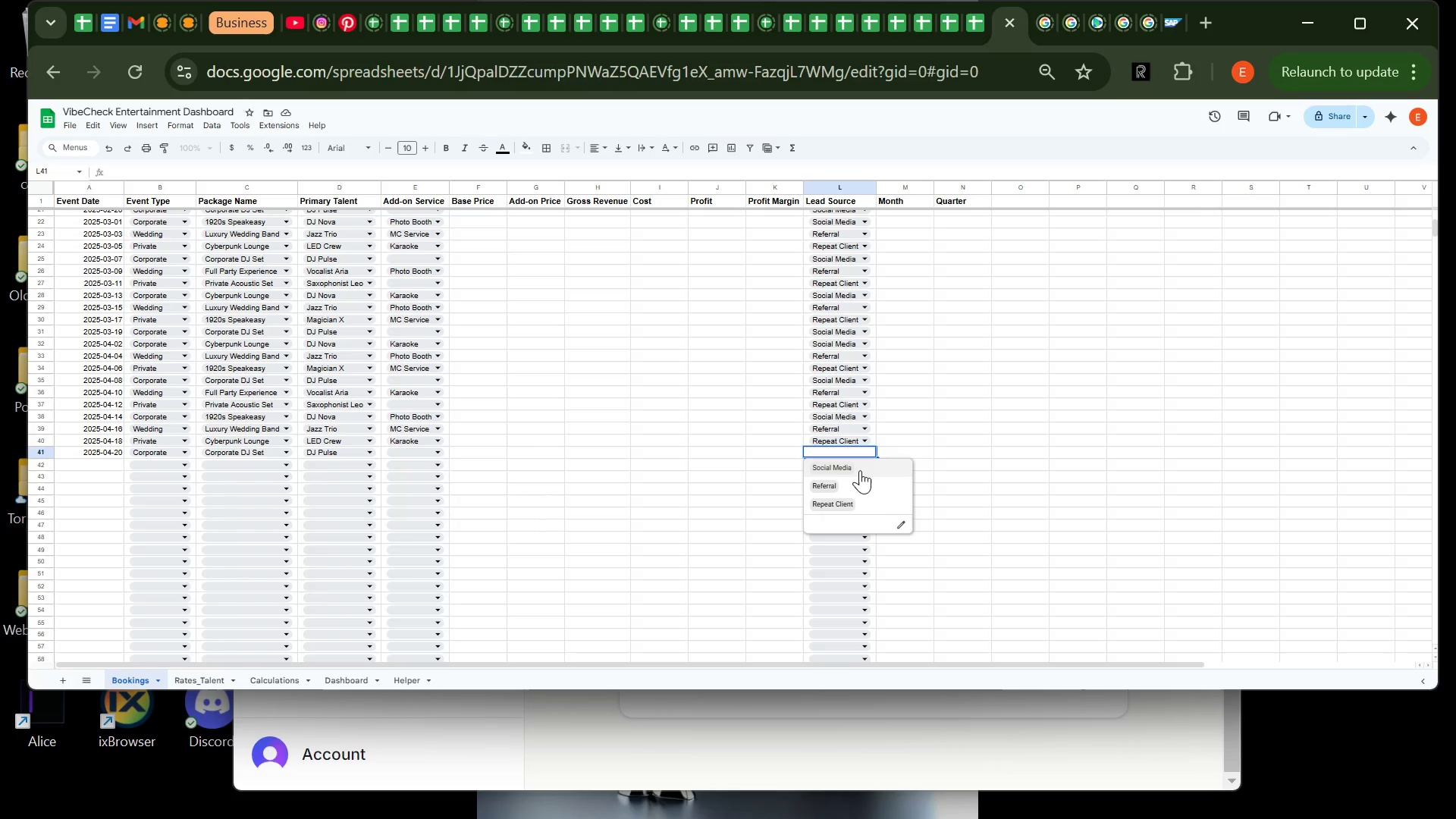 
left_click([860, 470])
 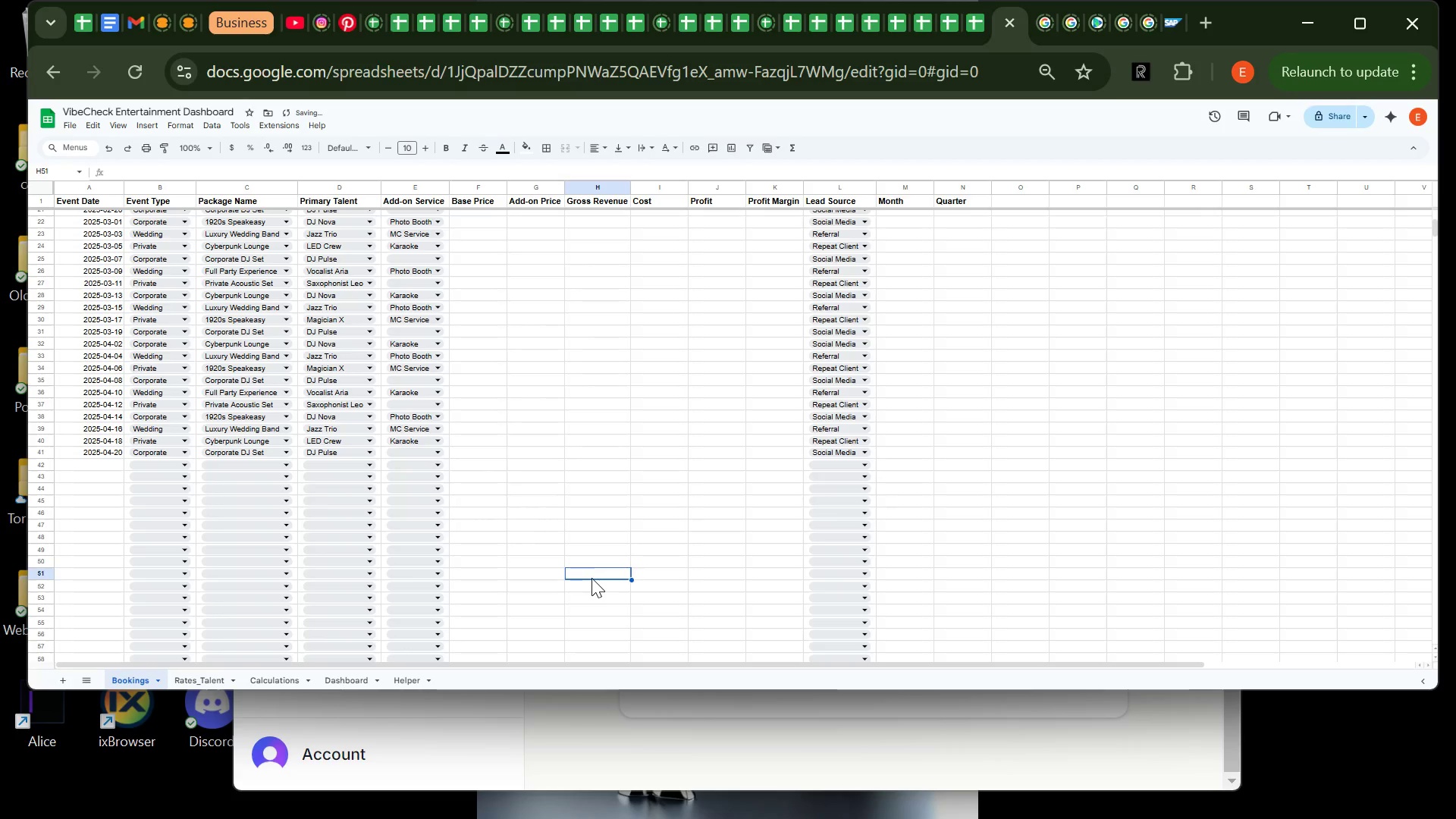 
left_click([592, 578])
 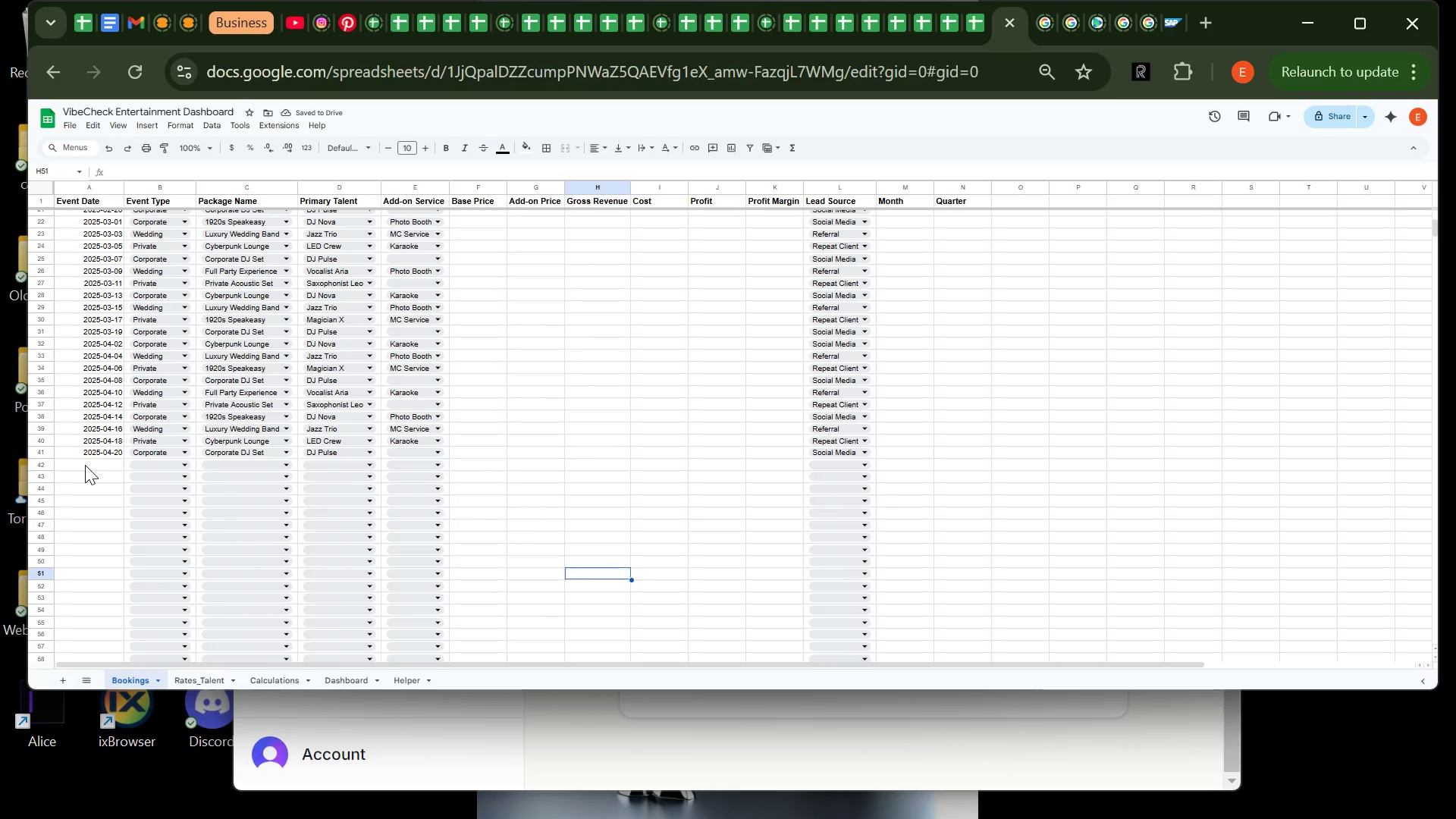 
left_click([85, 465])
 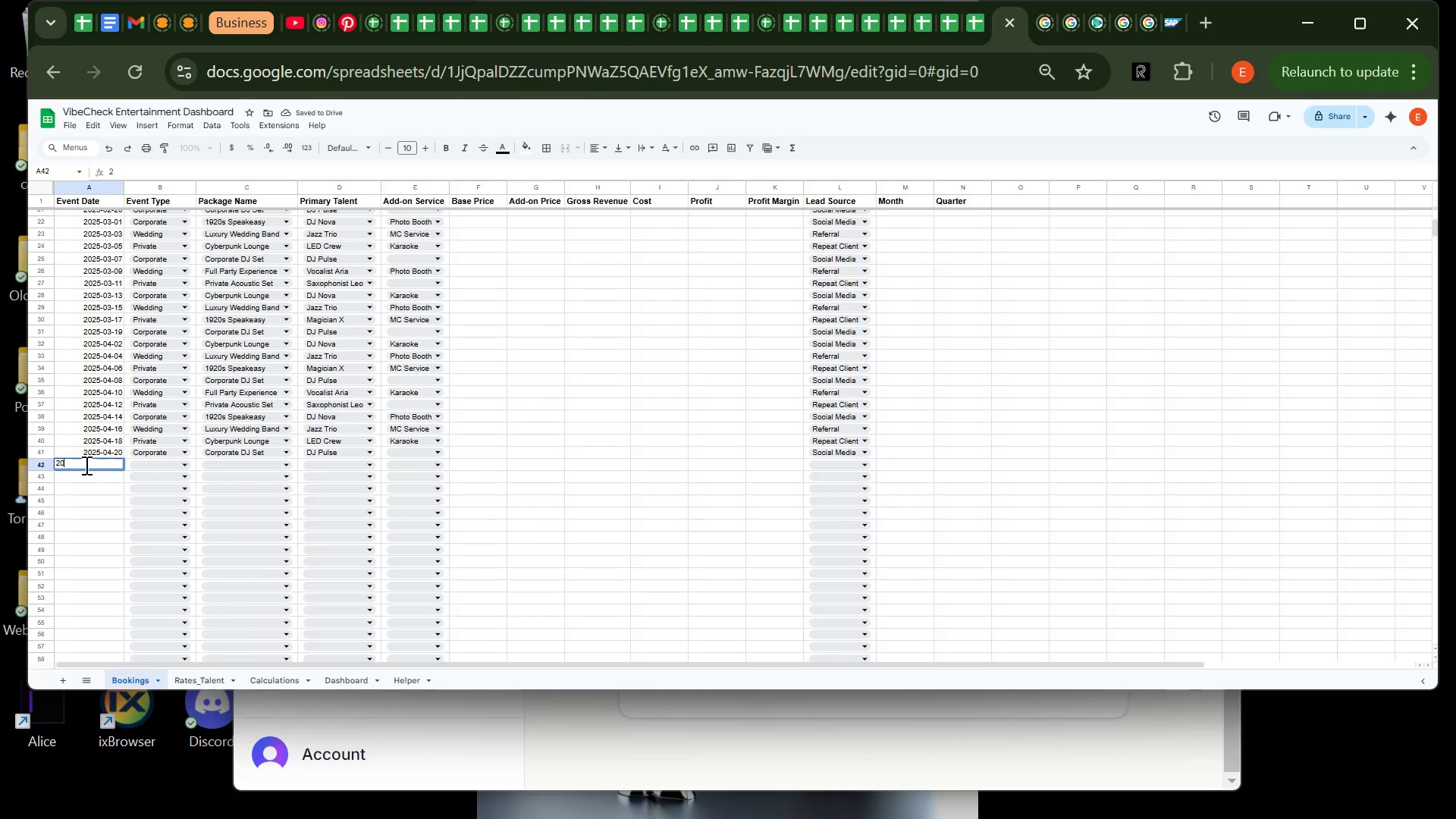 
type(2024)
key(Backspace)
type(5-05-02)
 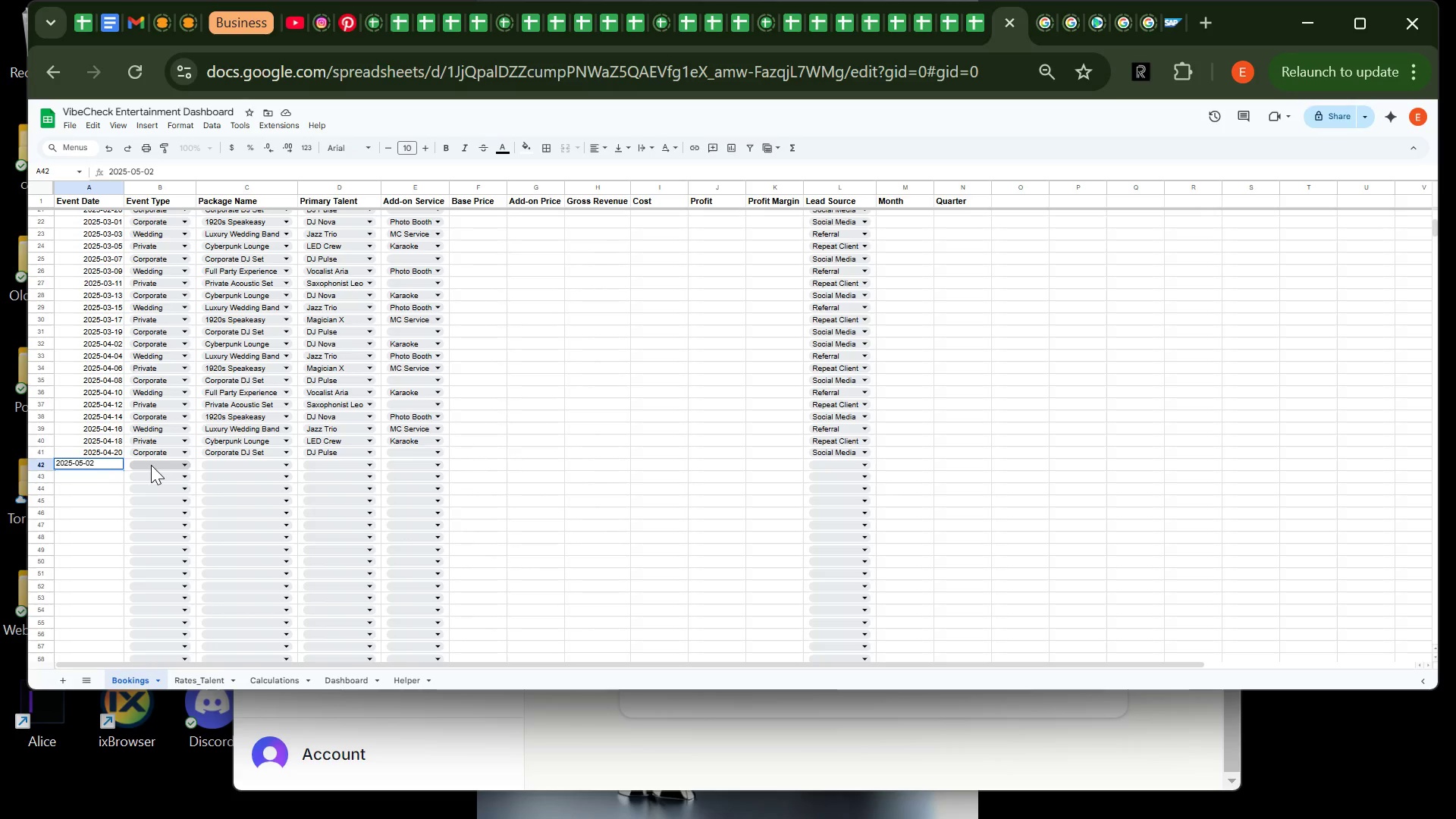 
left_click([151, 465])
 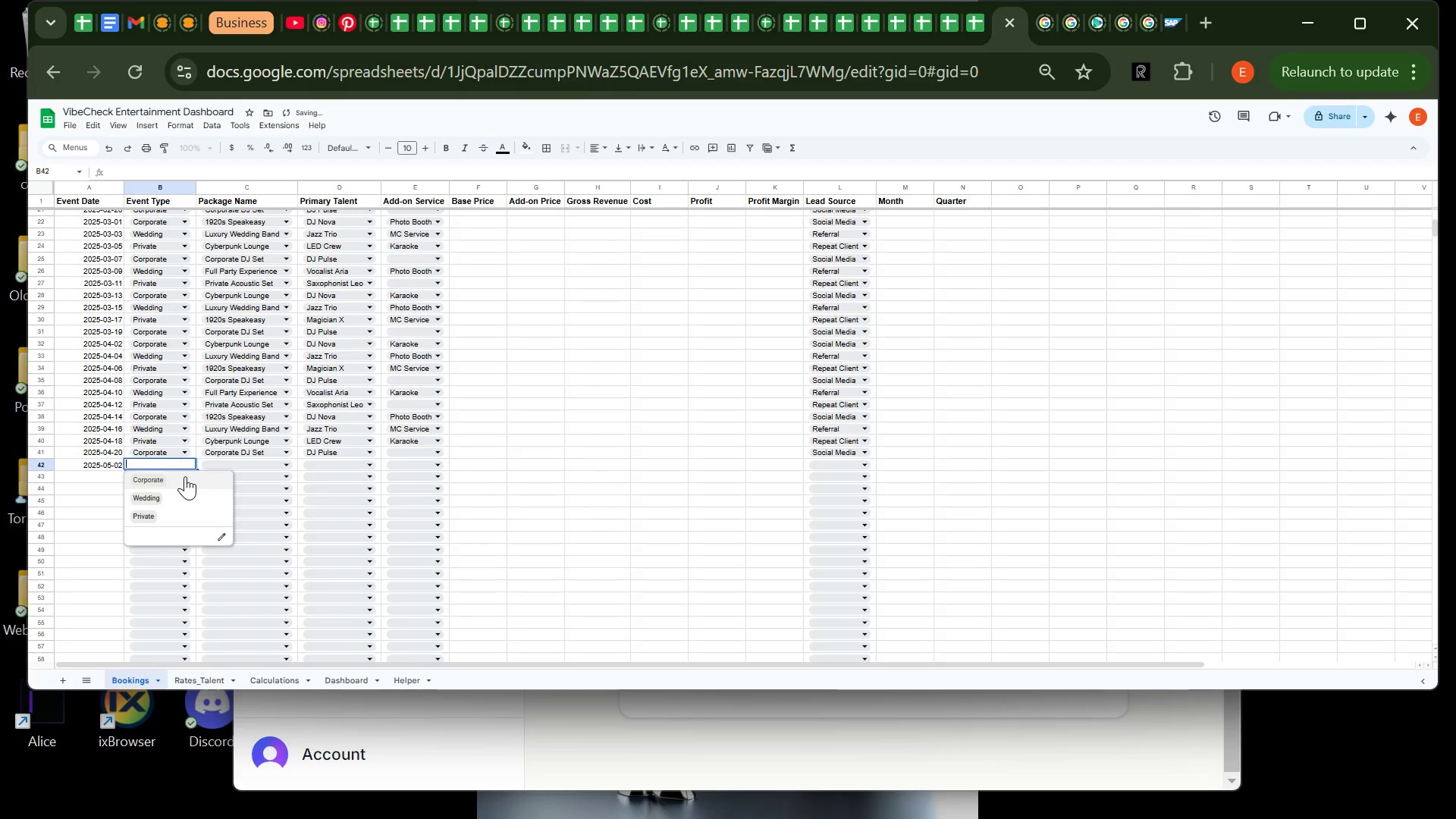 
left_click([185, 476])
 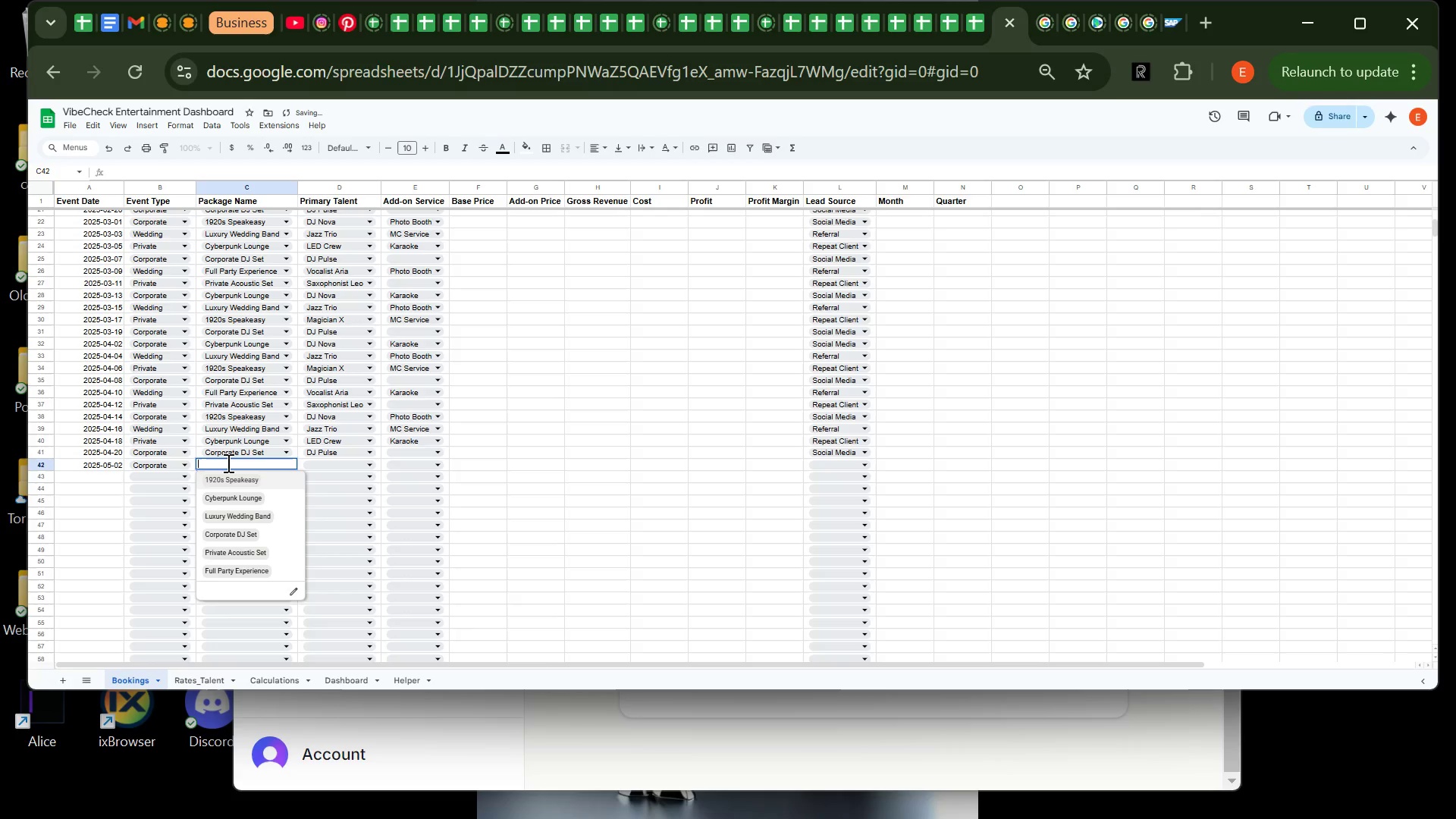 
left_click([227, 463])
 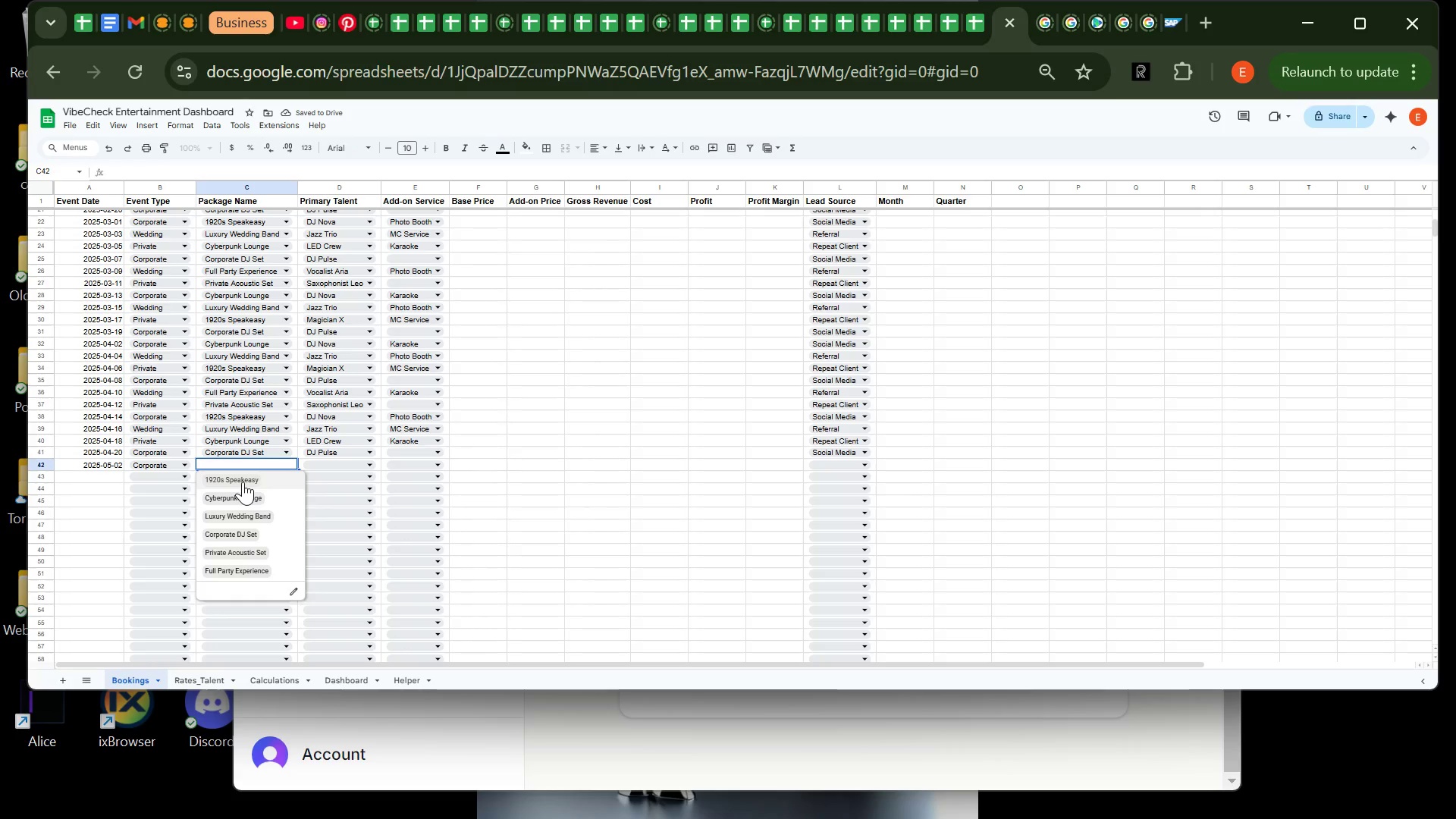 
left_click([243, 482])
 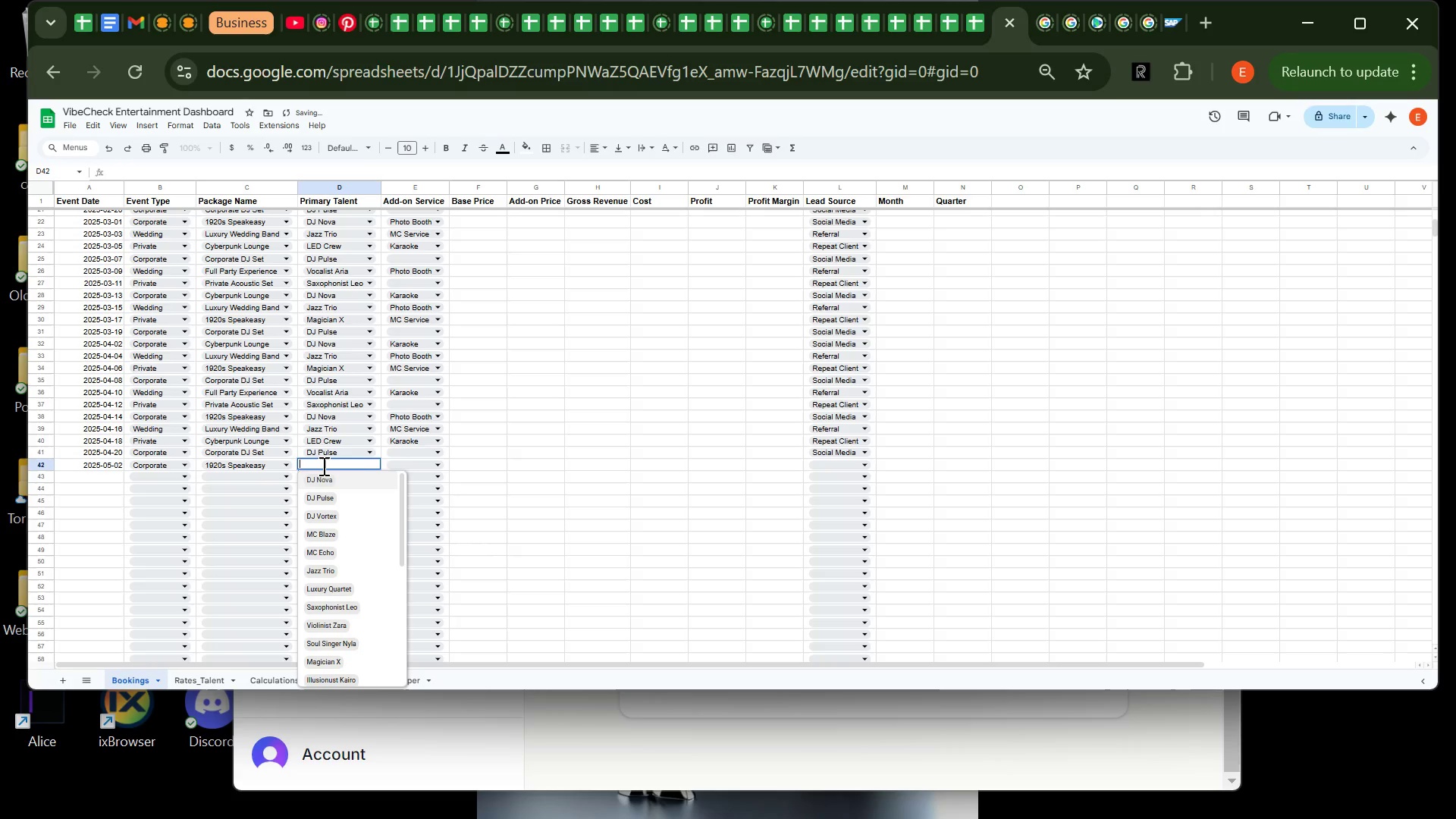 
left_click([322, 466])
 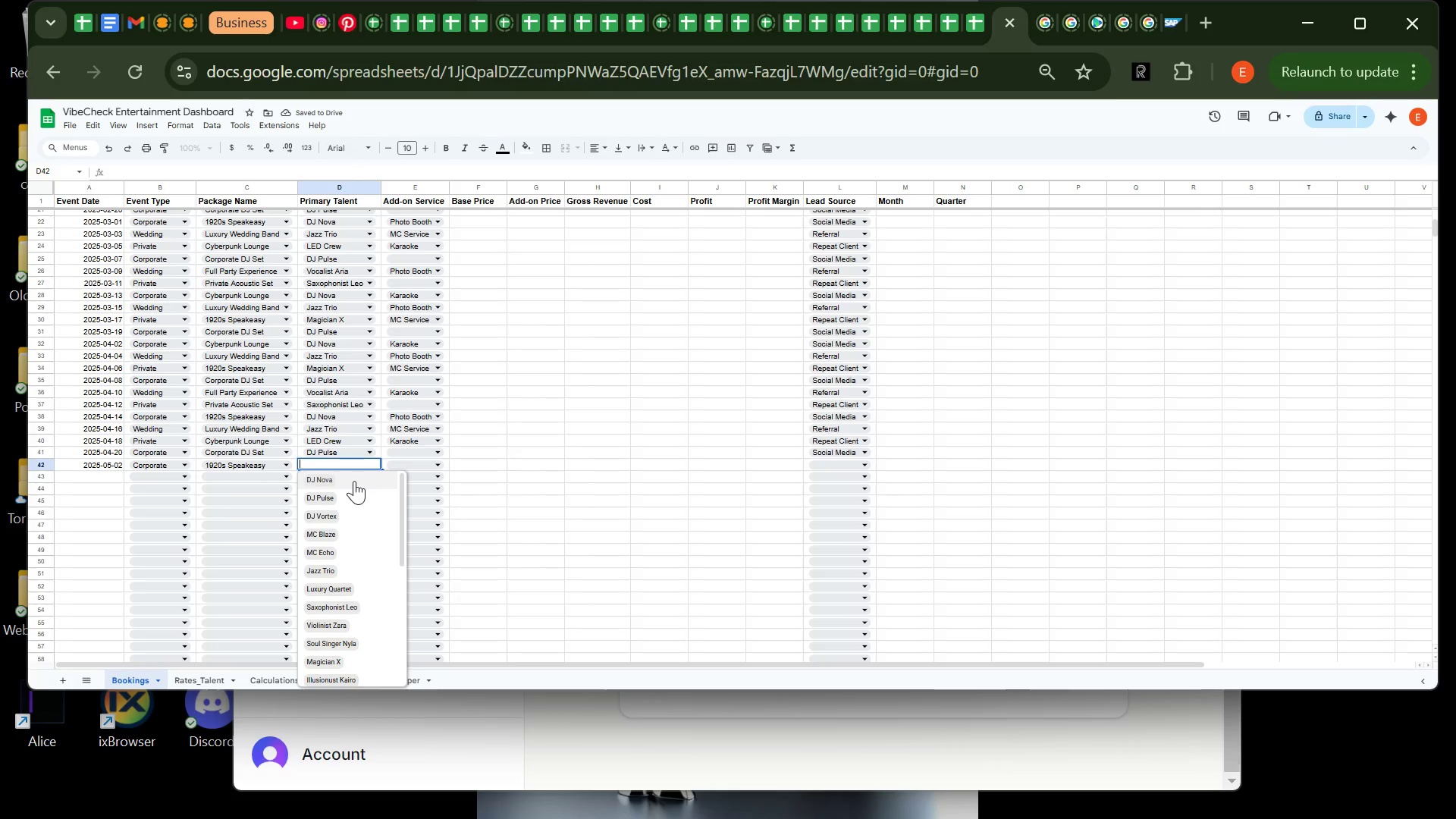 
left_click([354, 481])
 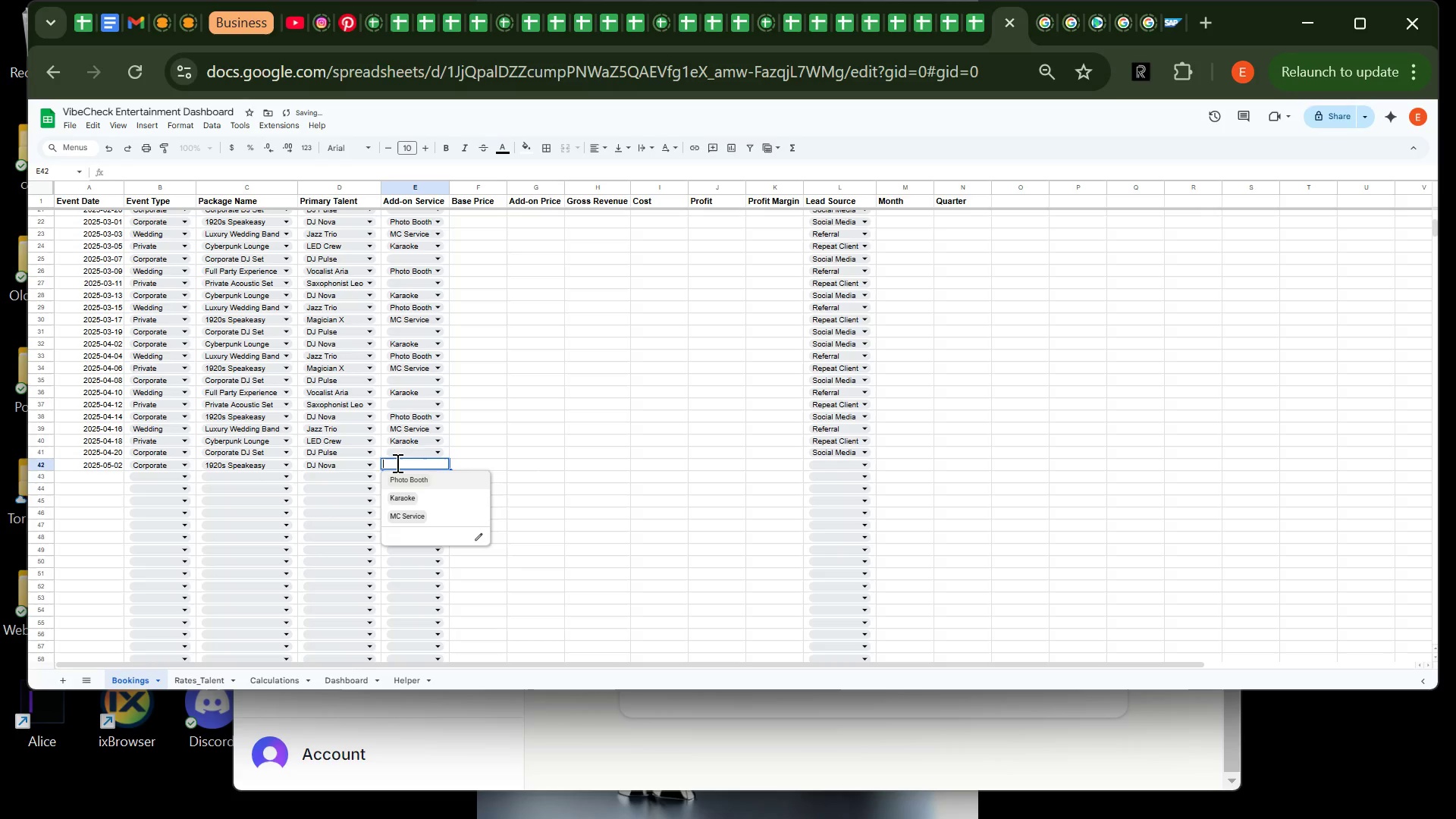 
left_click([396, 463])
 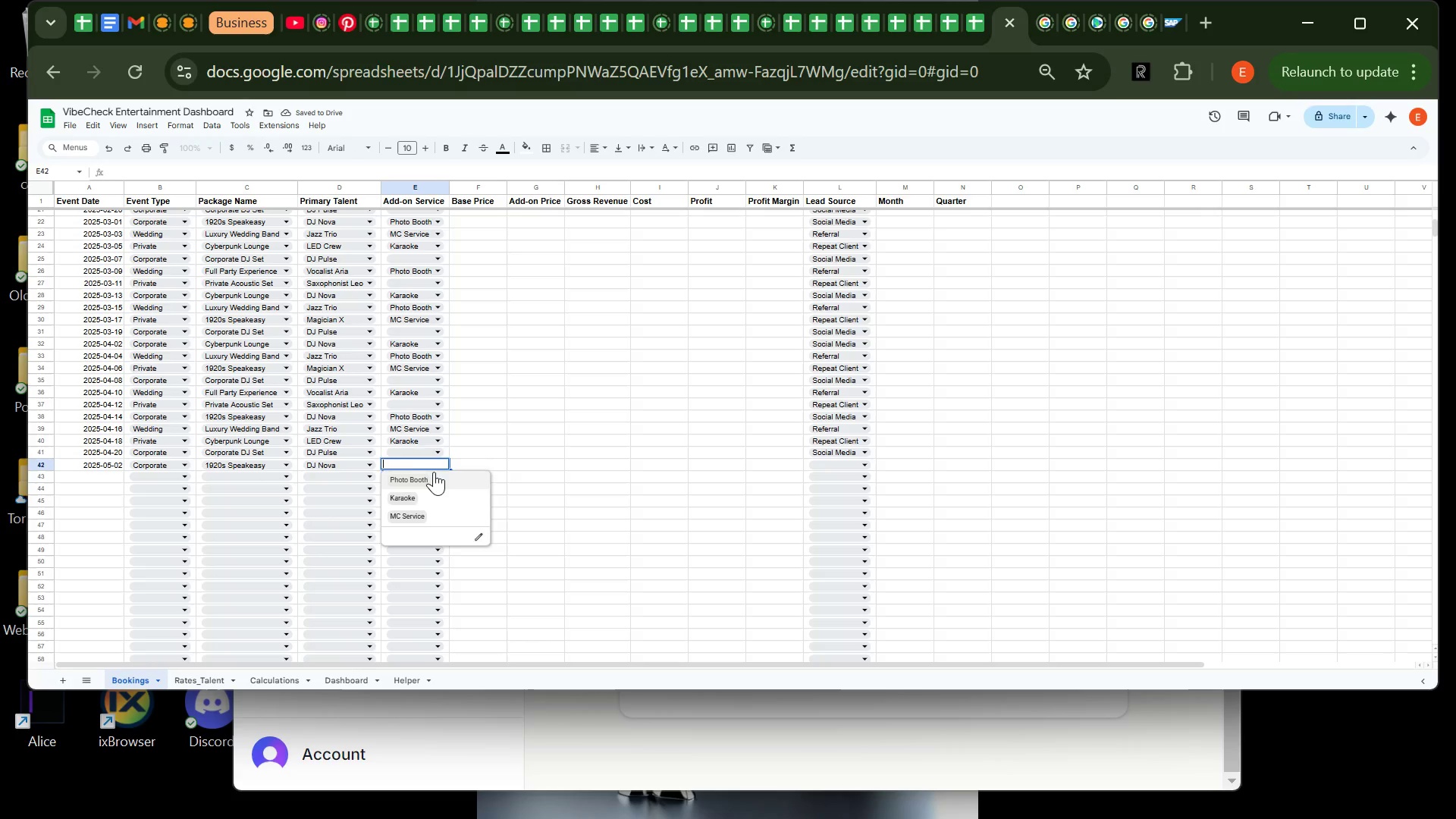 
left_click([434, 472])
 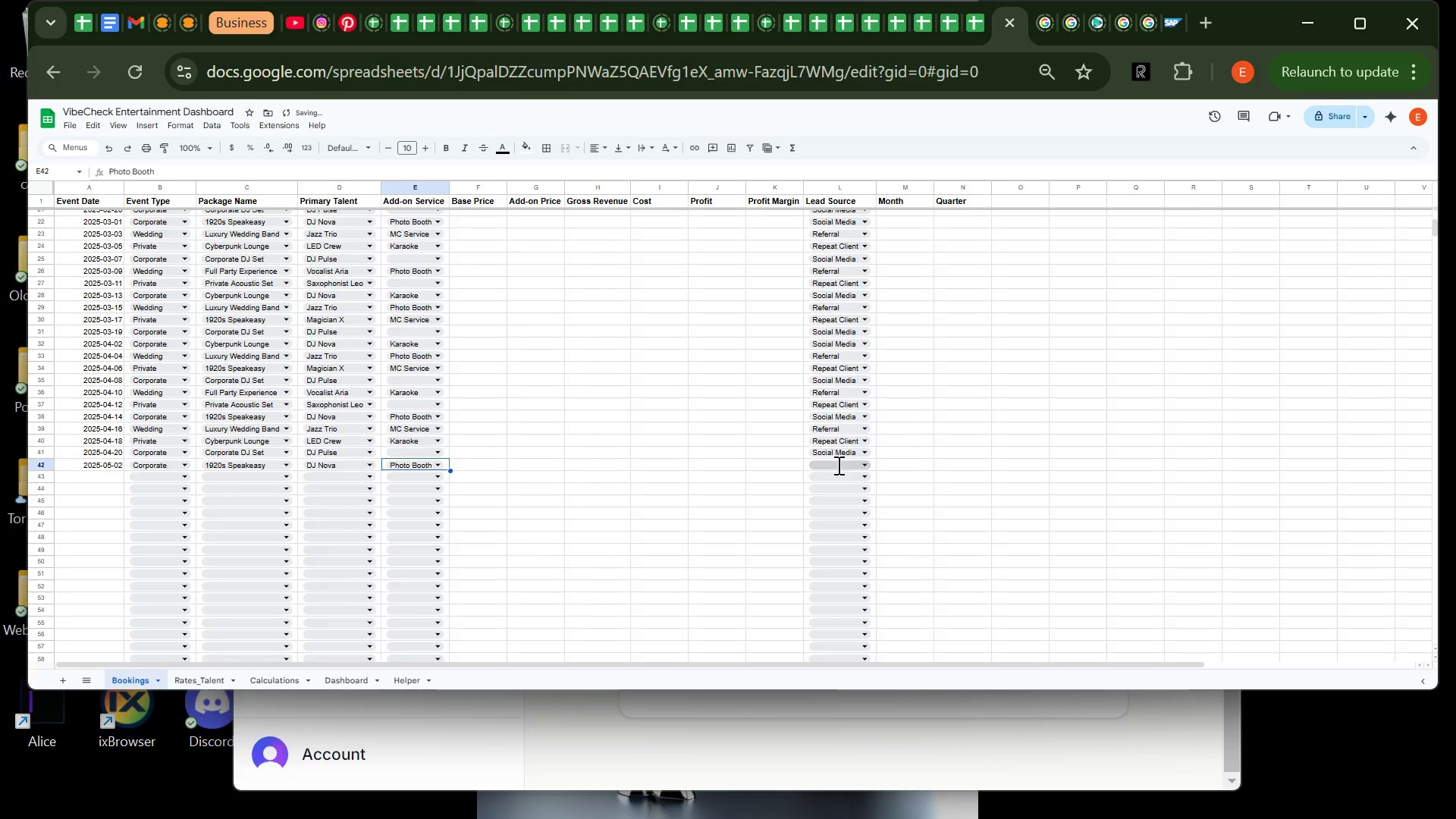 
left_click([837, 465])
 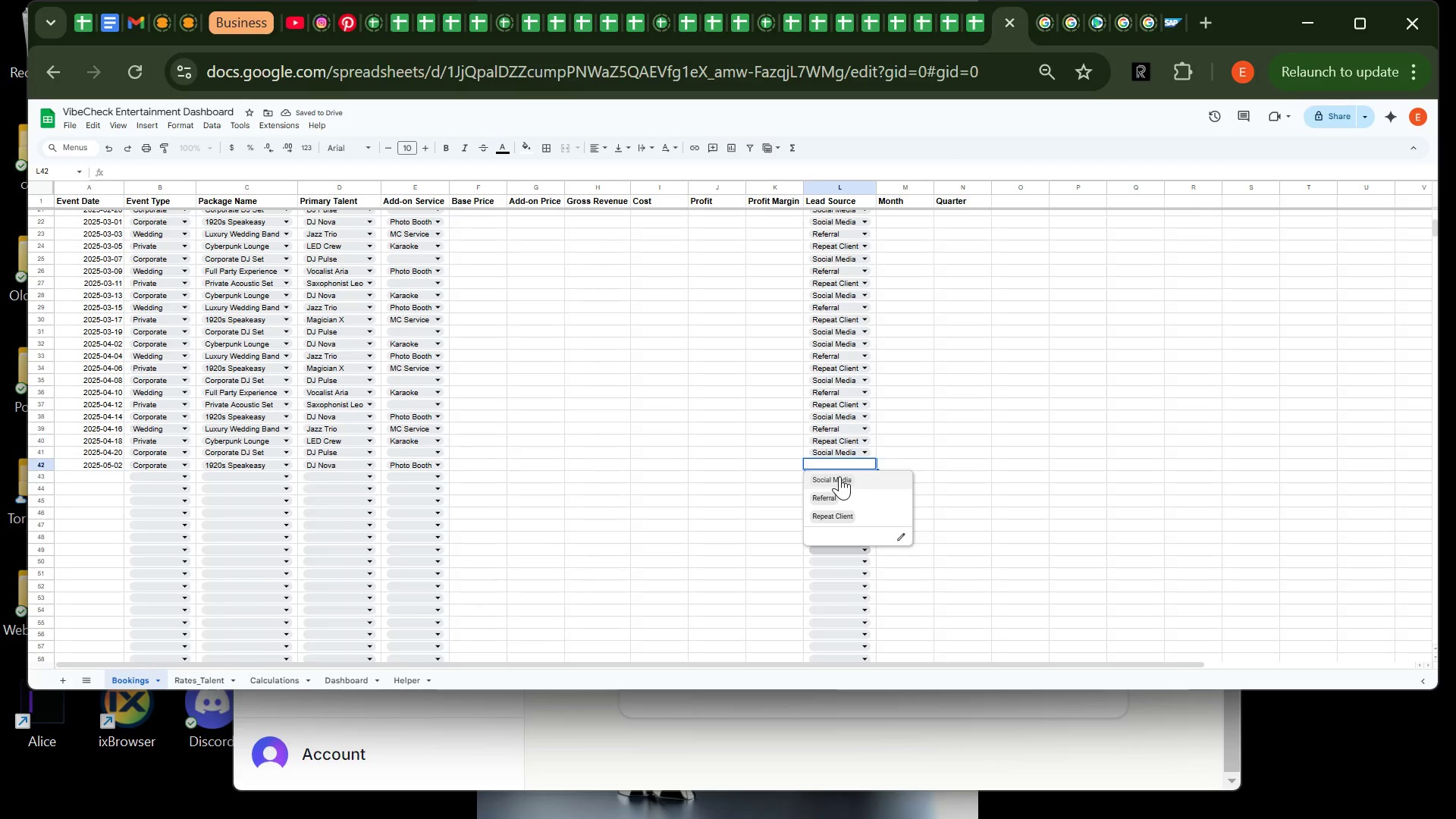 
left_click([839, 476])
 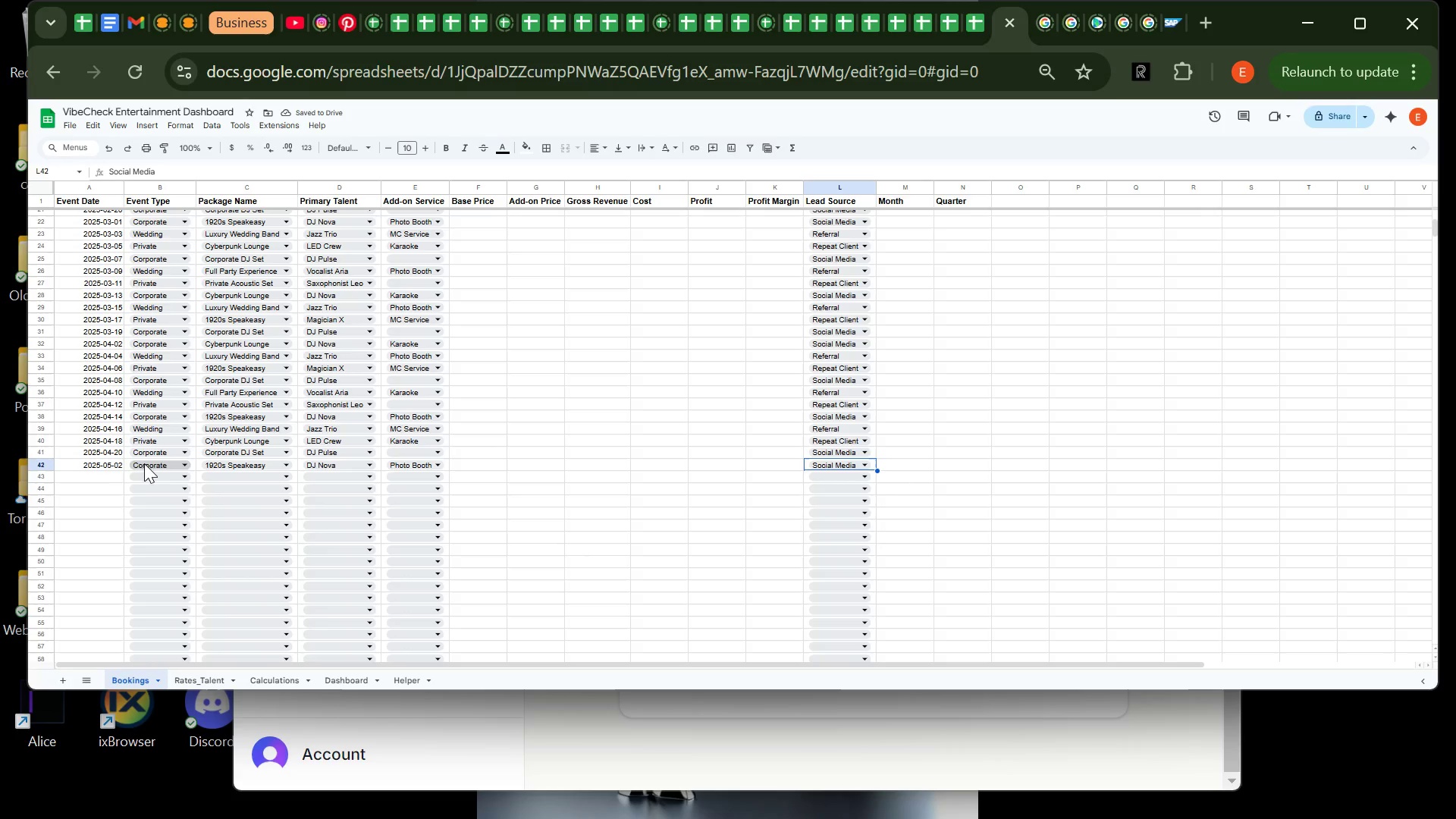 
wait(6.41)
 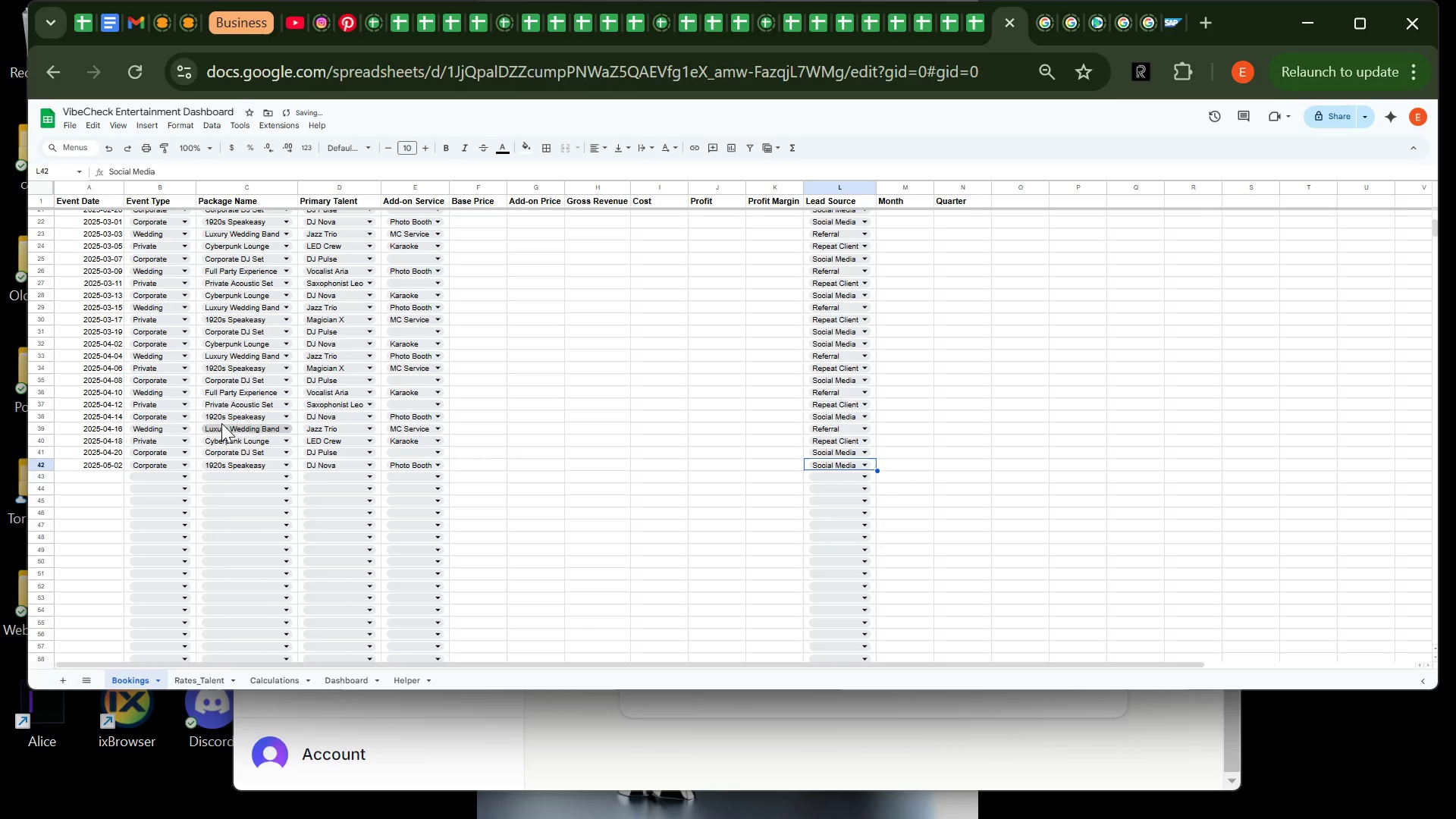 
left_click([105, 479])
 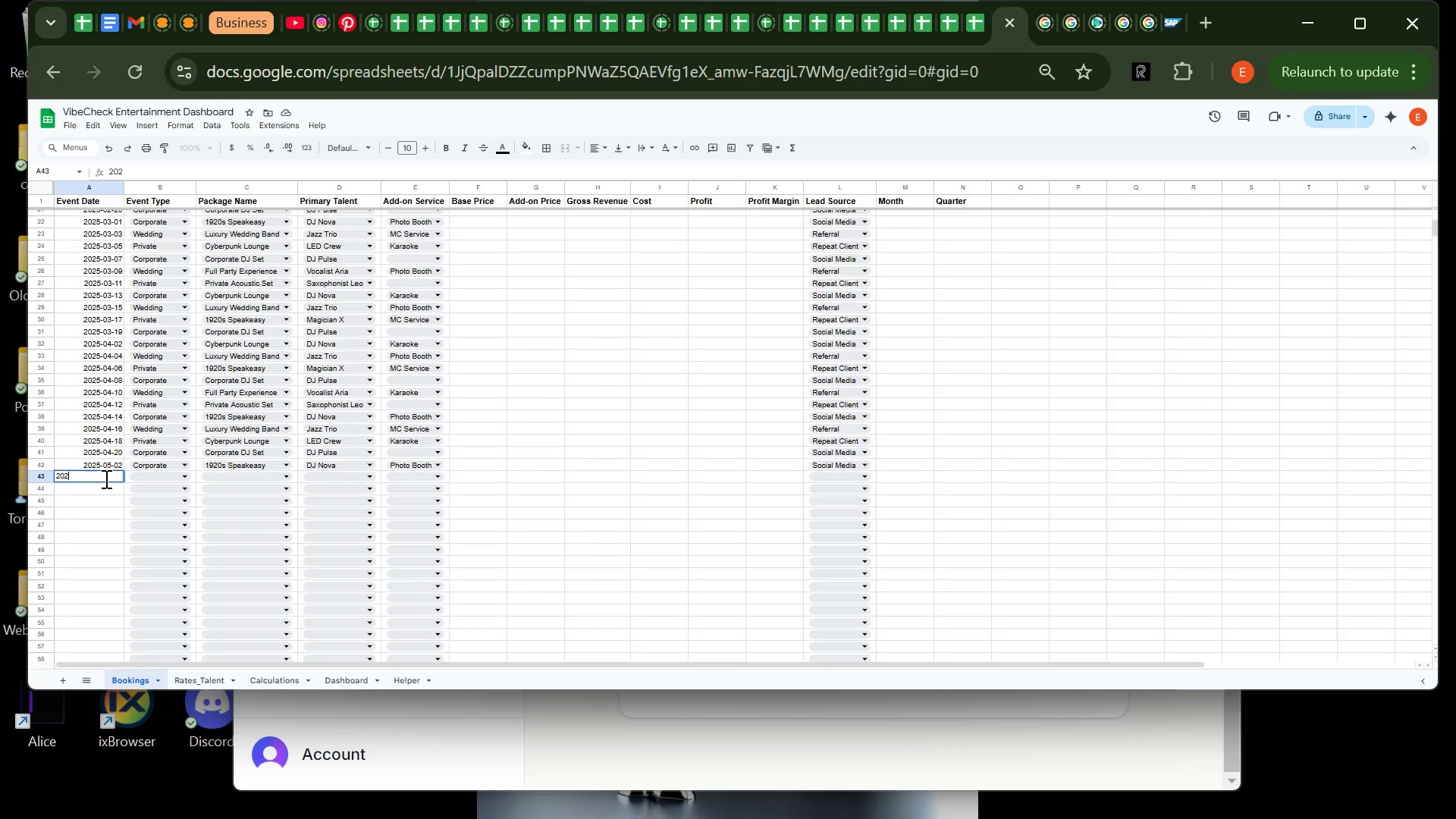 
type(2025-05-04)
 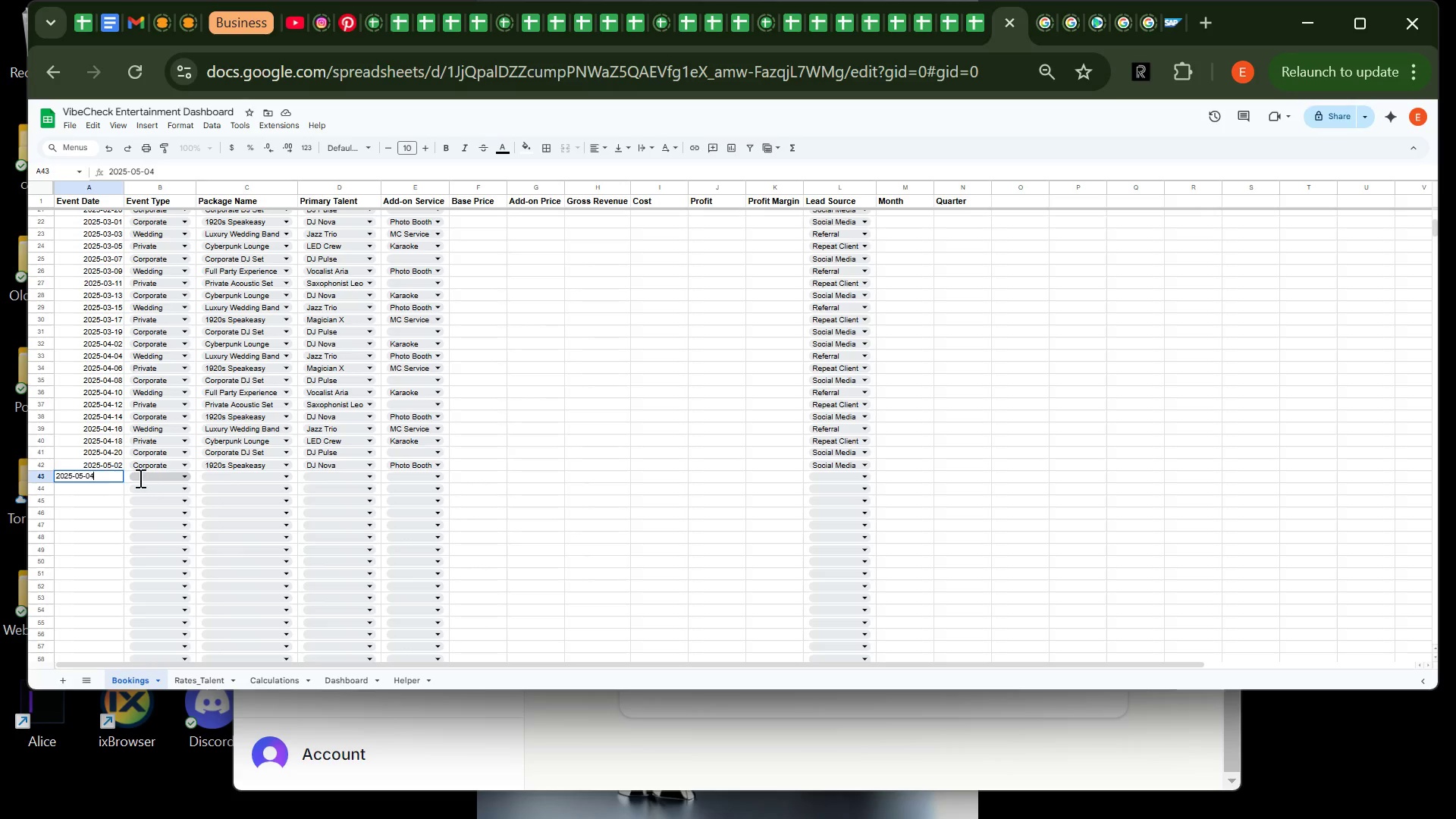 
left_click([139, 478])
 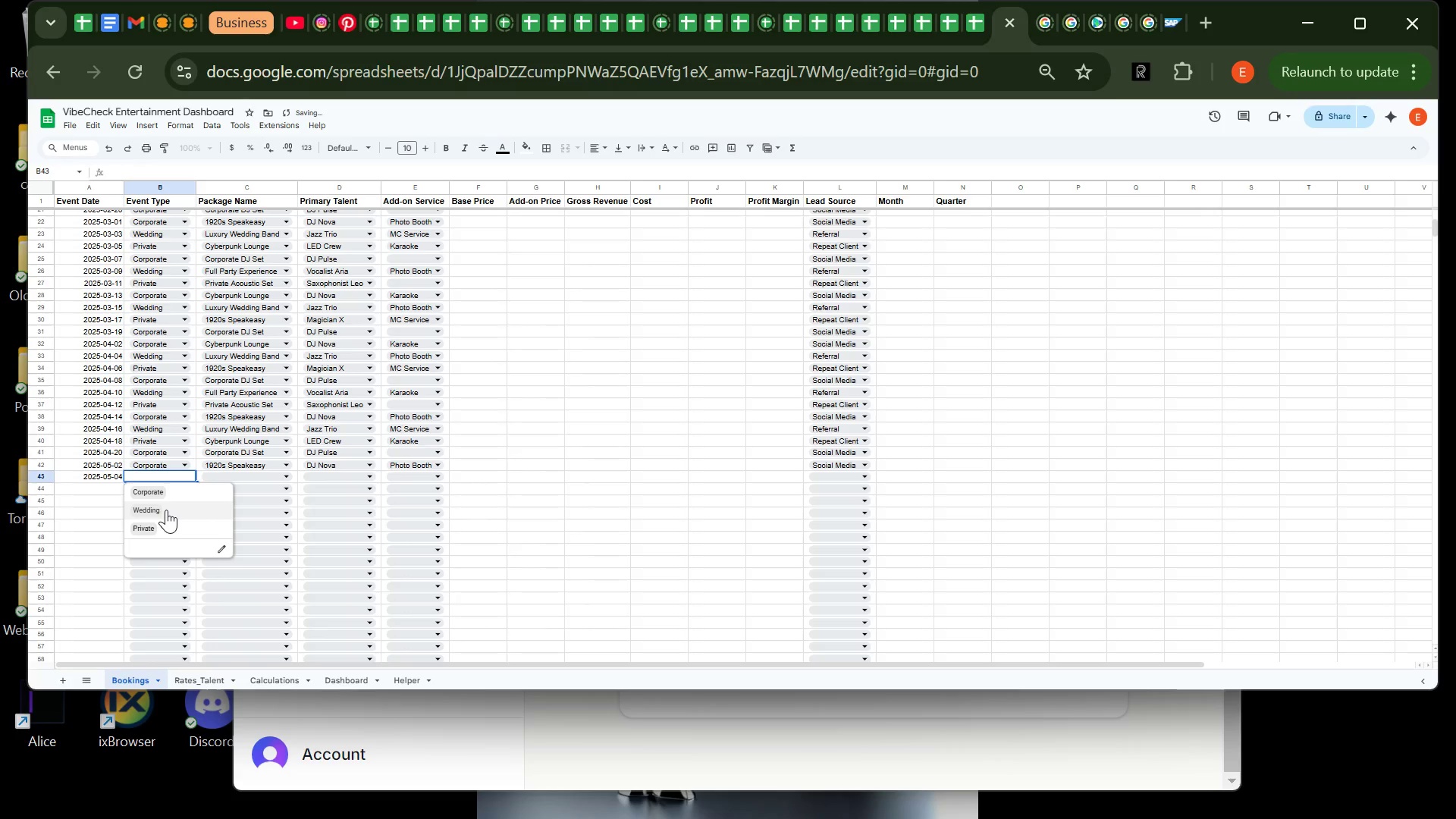 
left_click([166, 510])
 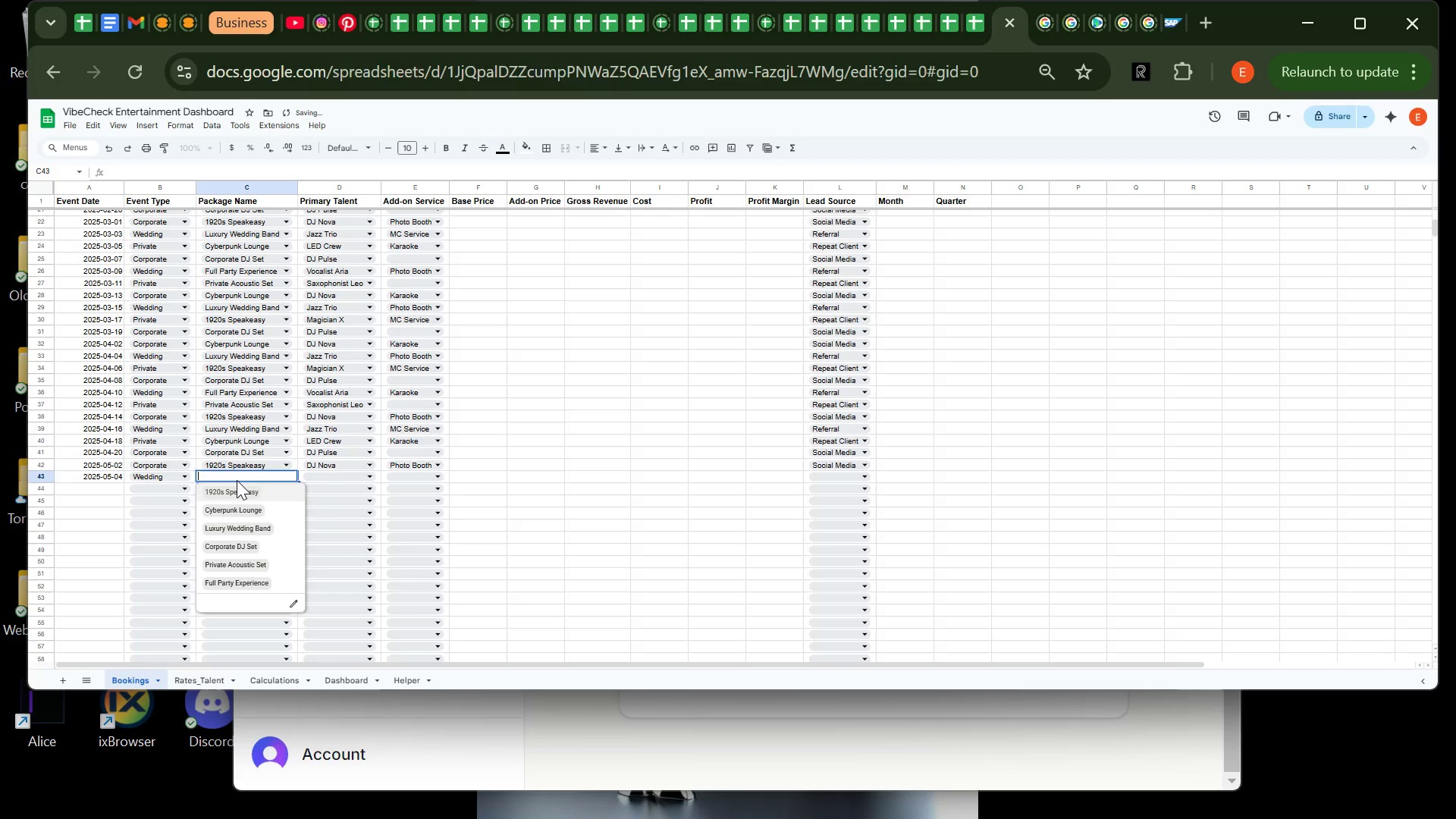 
left_click([237, 480])
 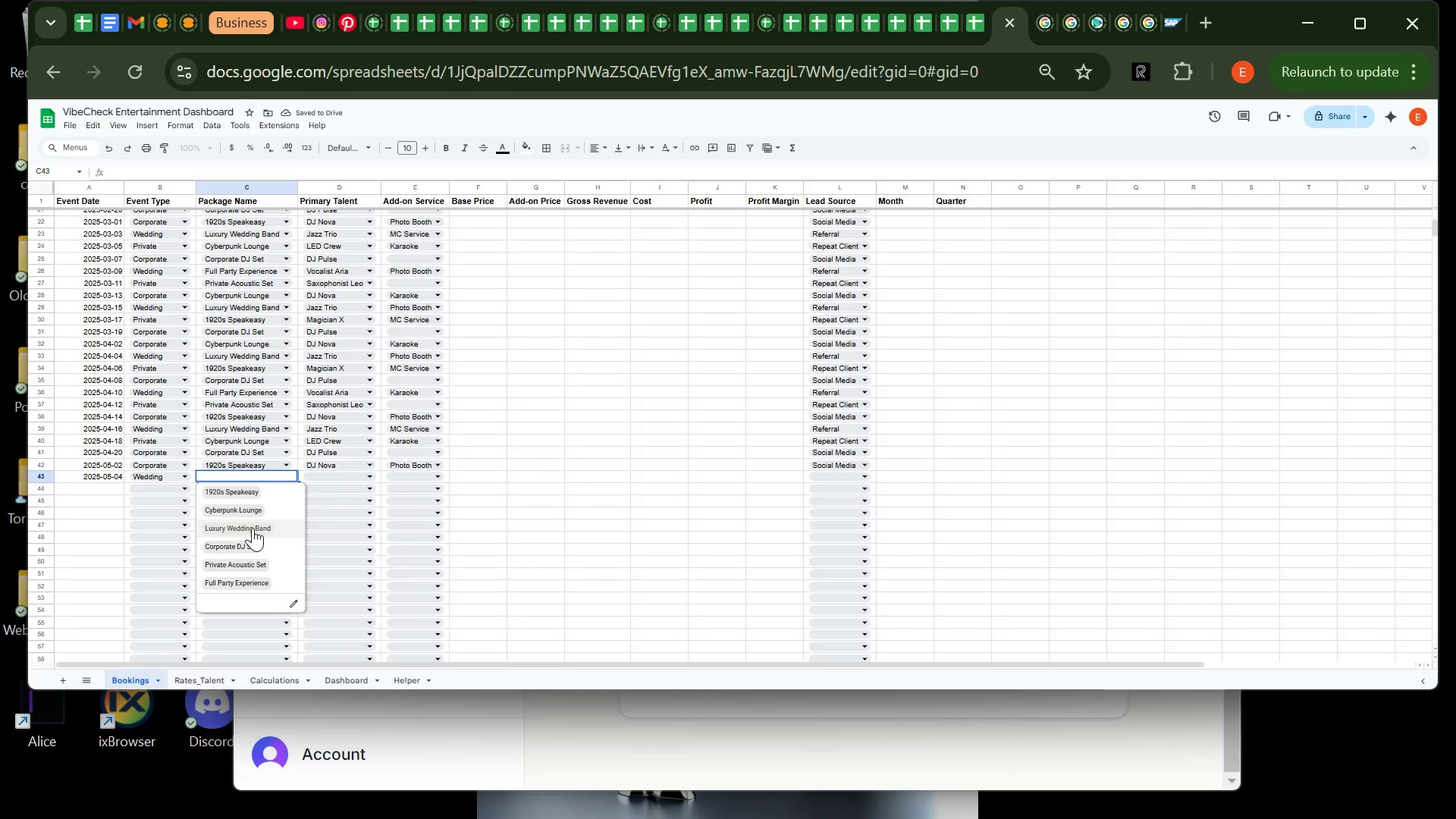 
left_click([253, 528])
 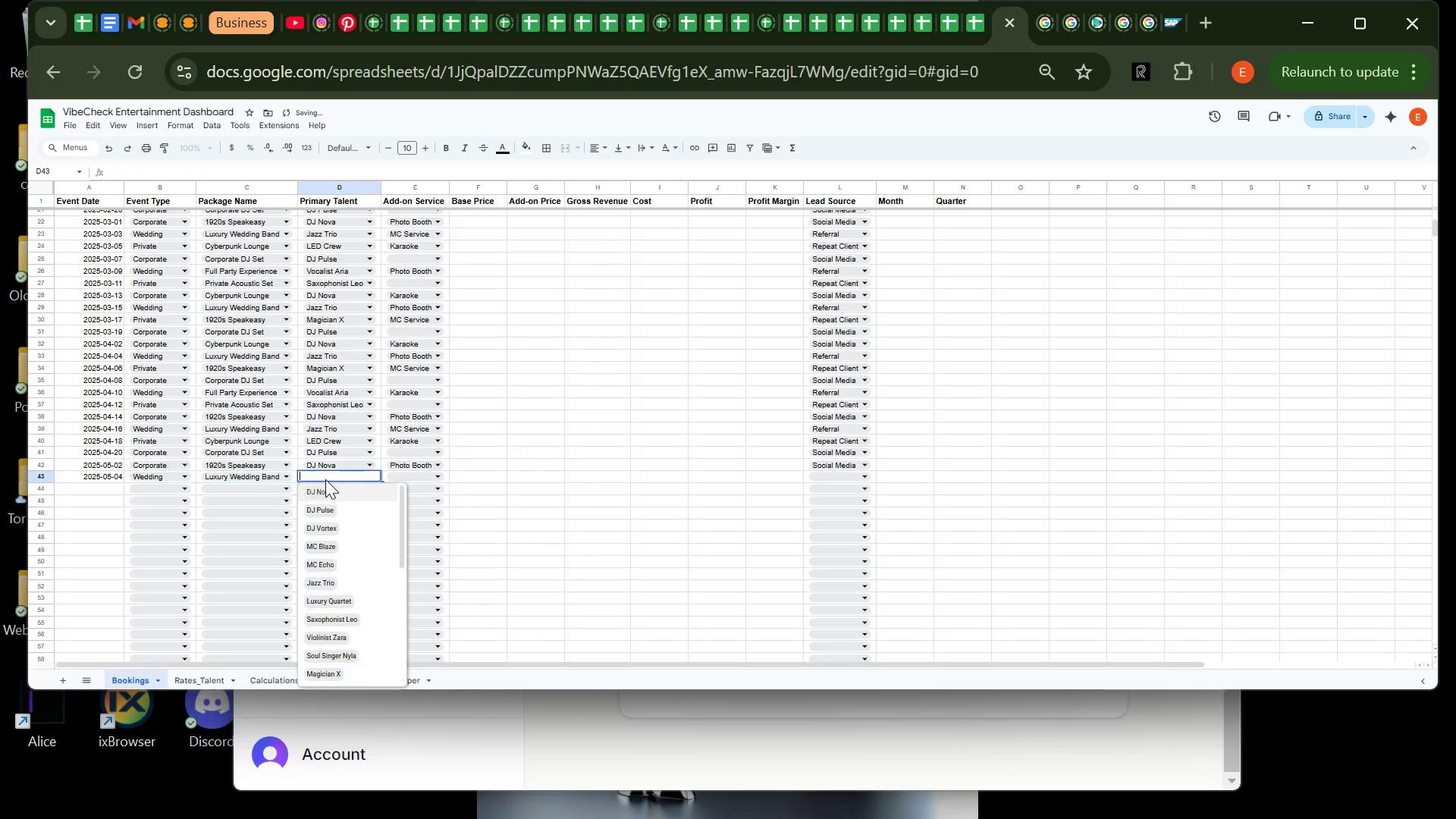 
left_click([325, 479])
 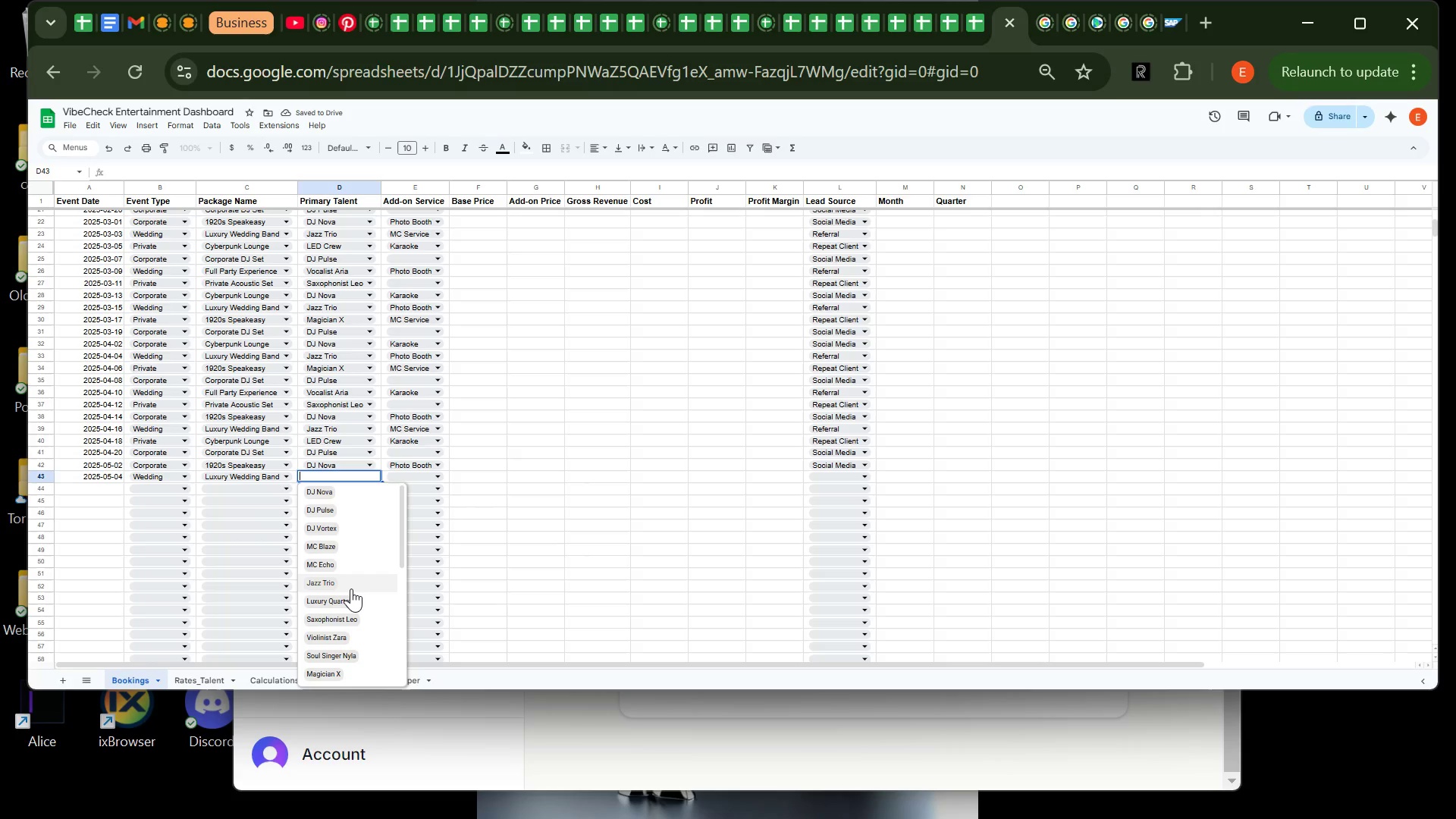 
left_click([351, 588])
 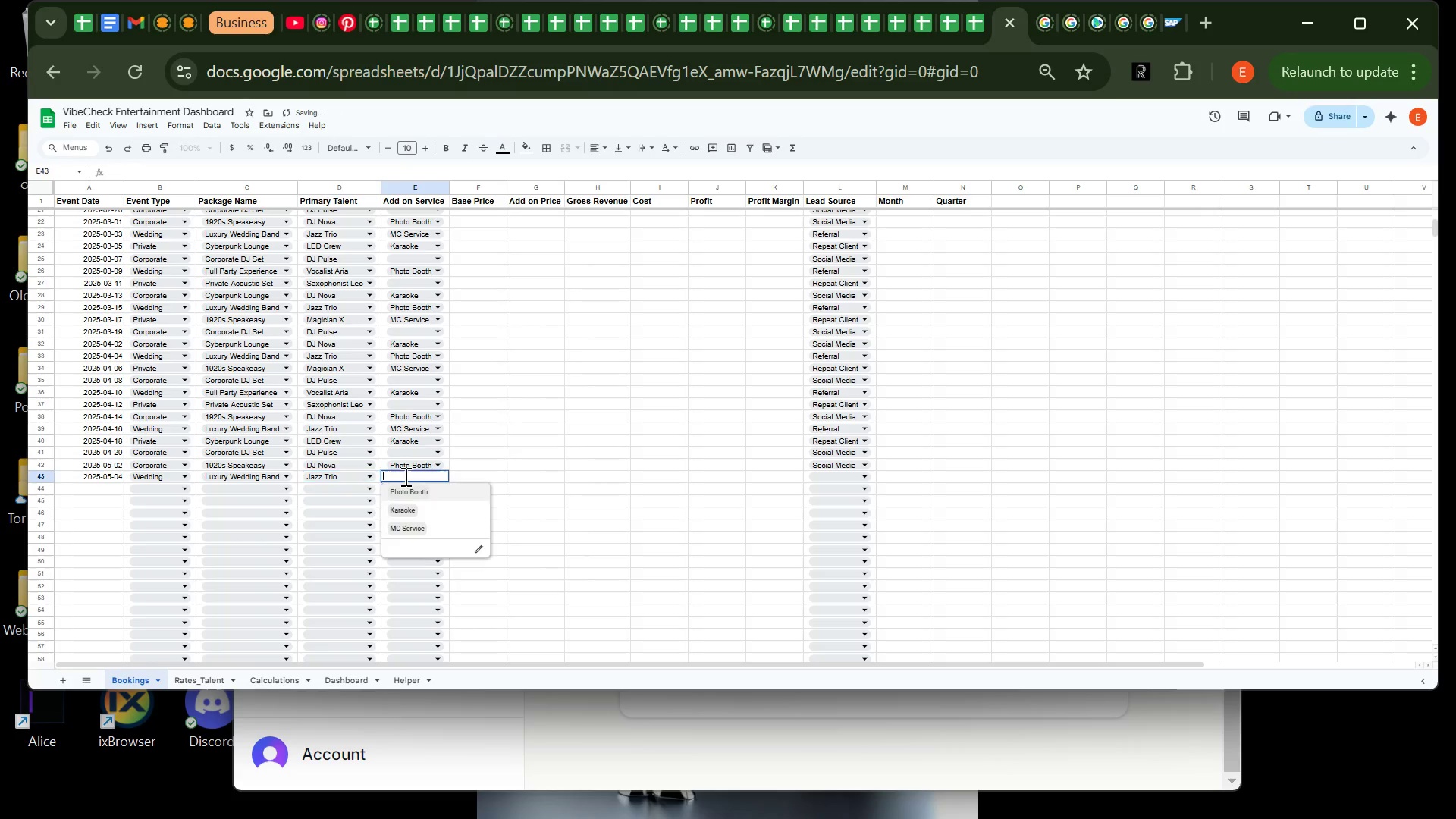 
left_click([404, 476])
 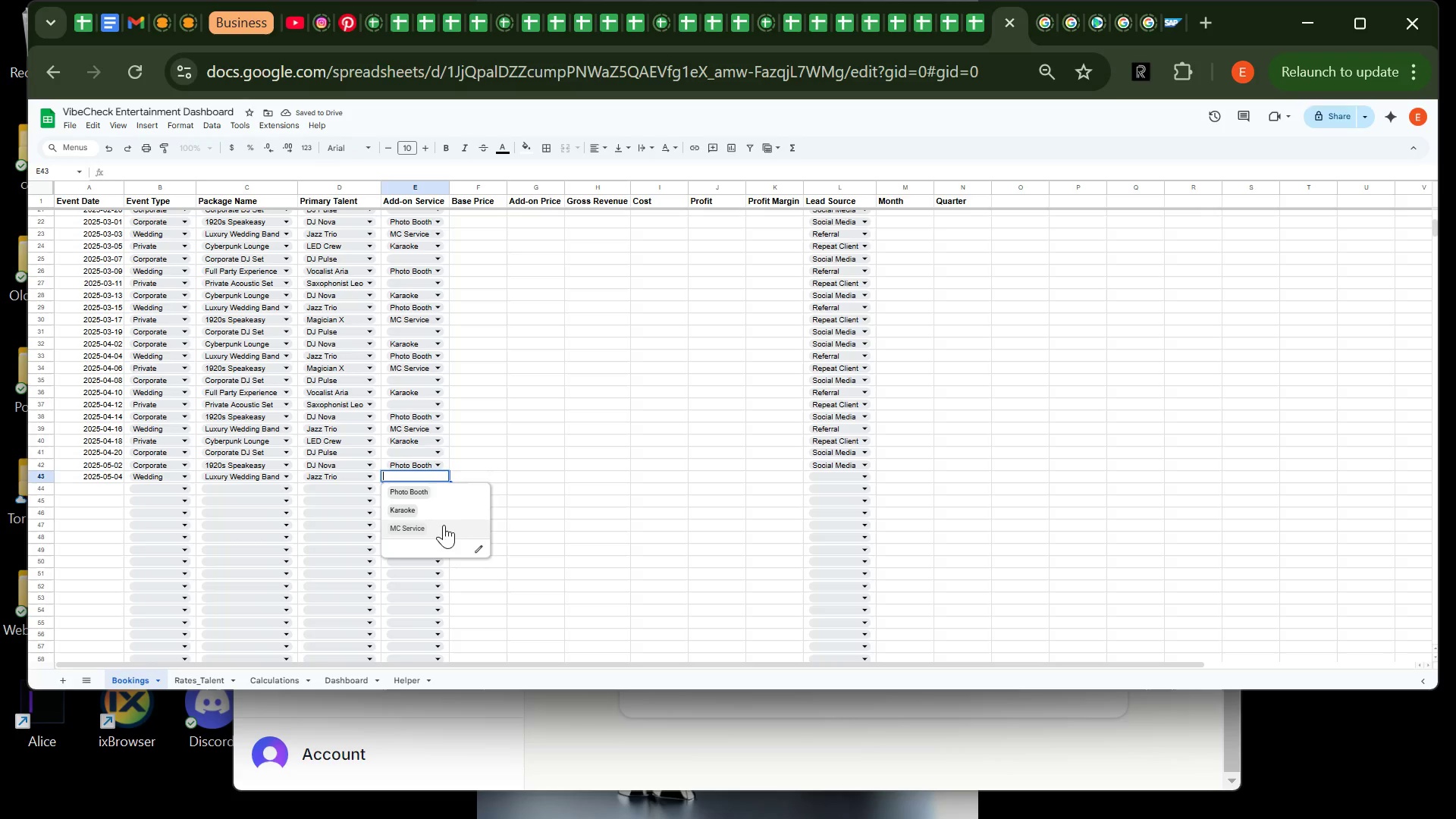 
left_click([444, 525])
 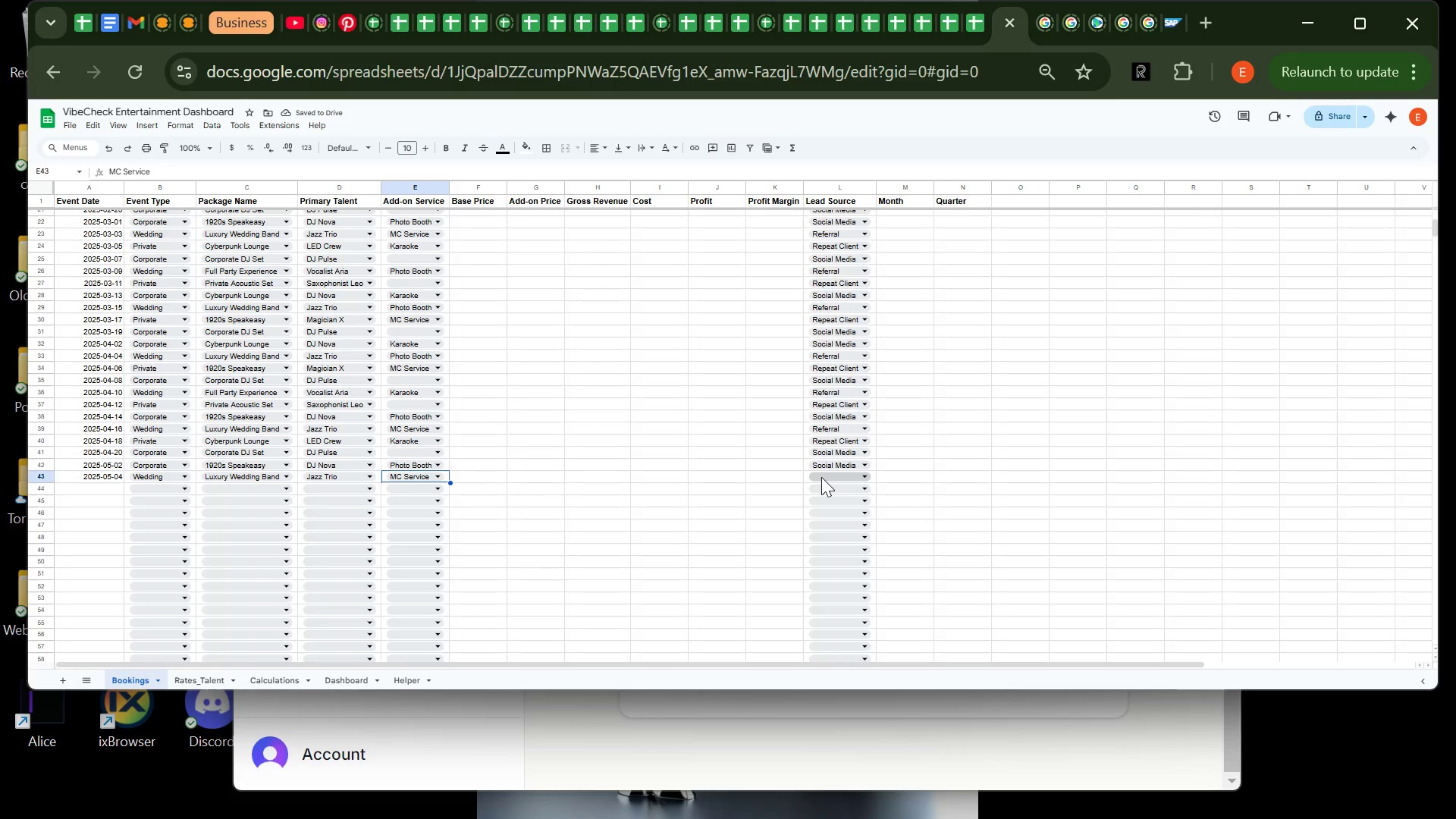 
left_click([821, 477])
 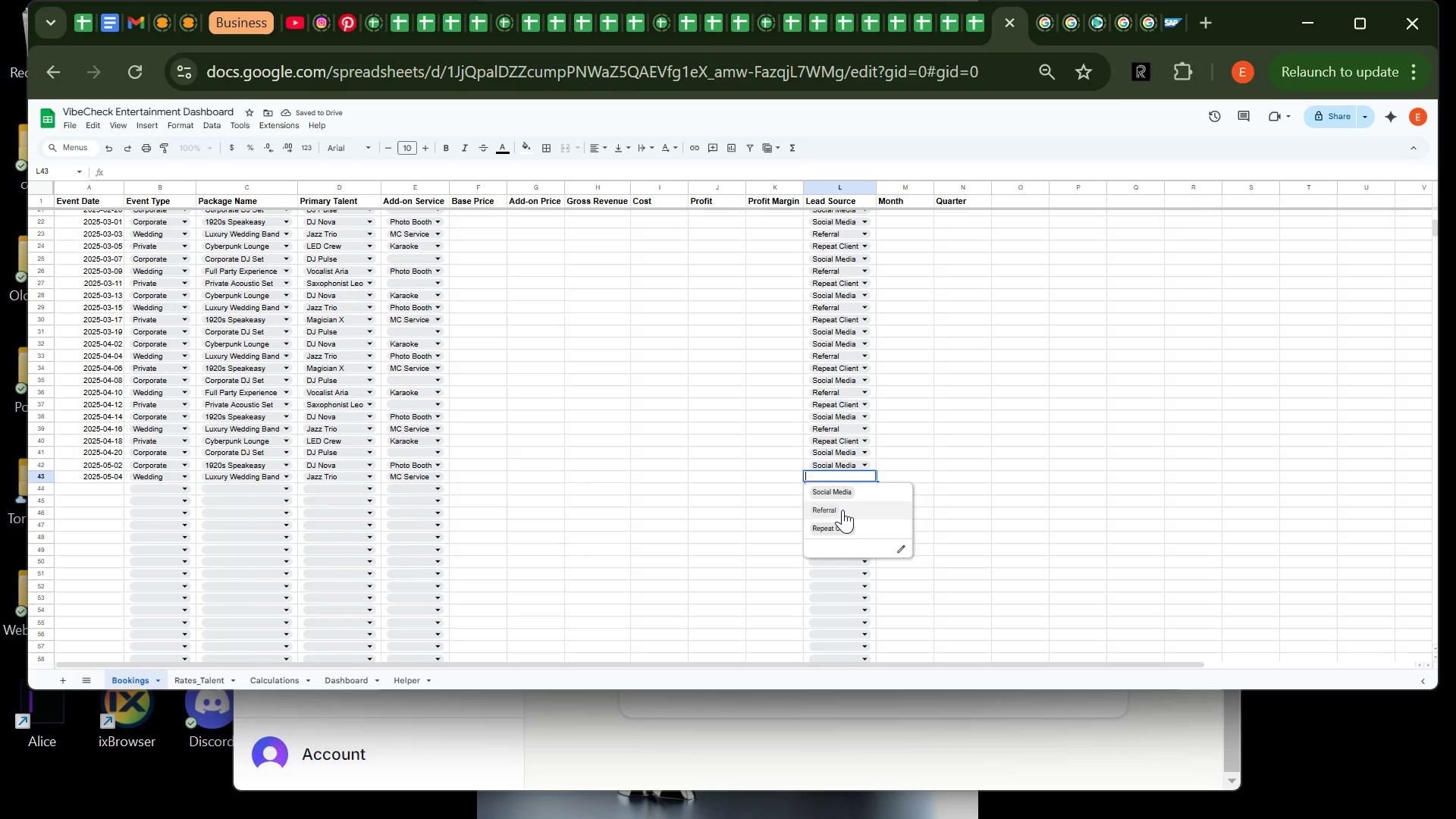 
left_click([843, 510])
 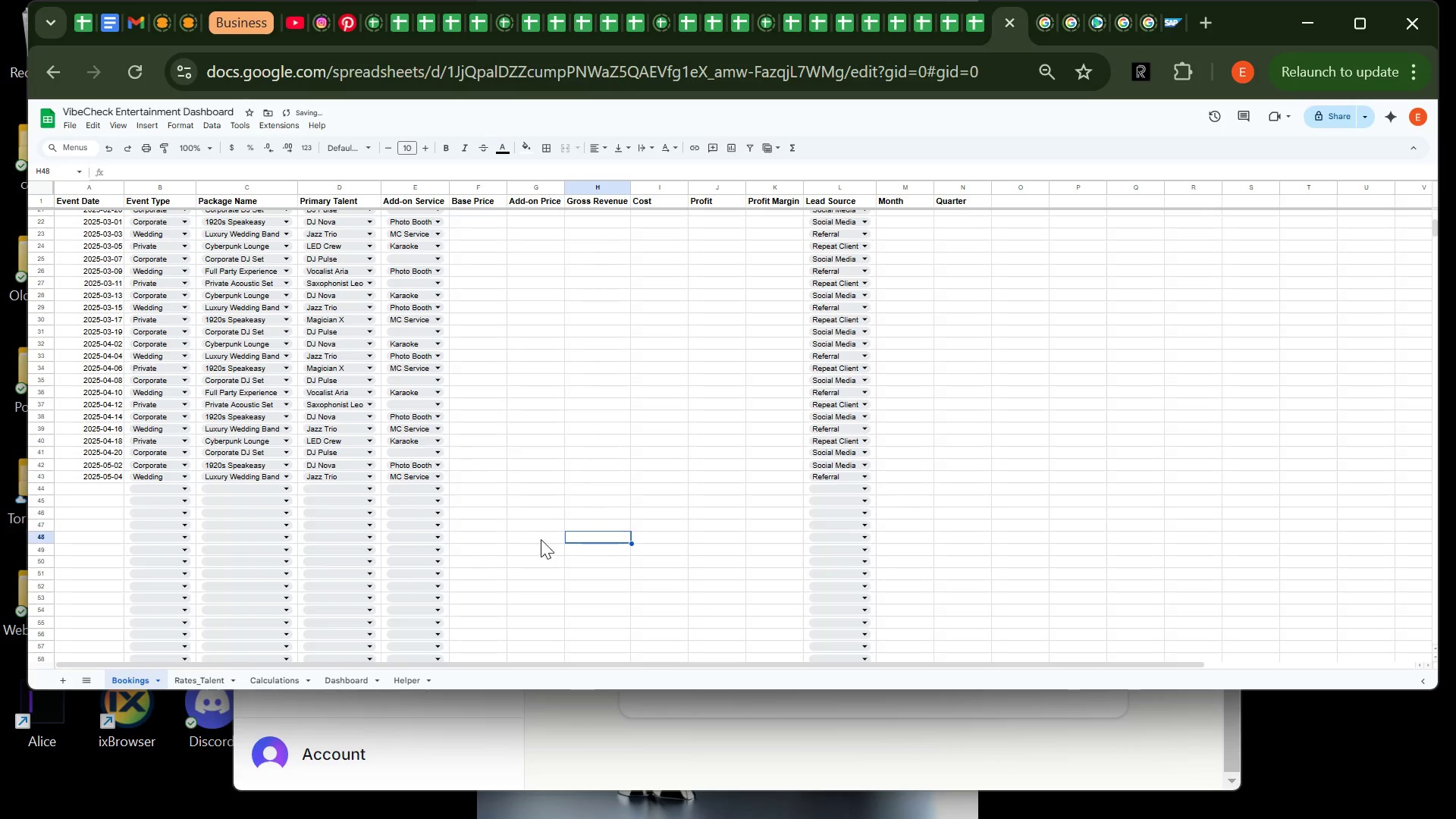 
left_click([587, 536])
 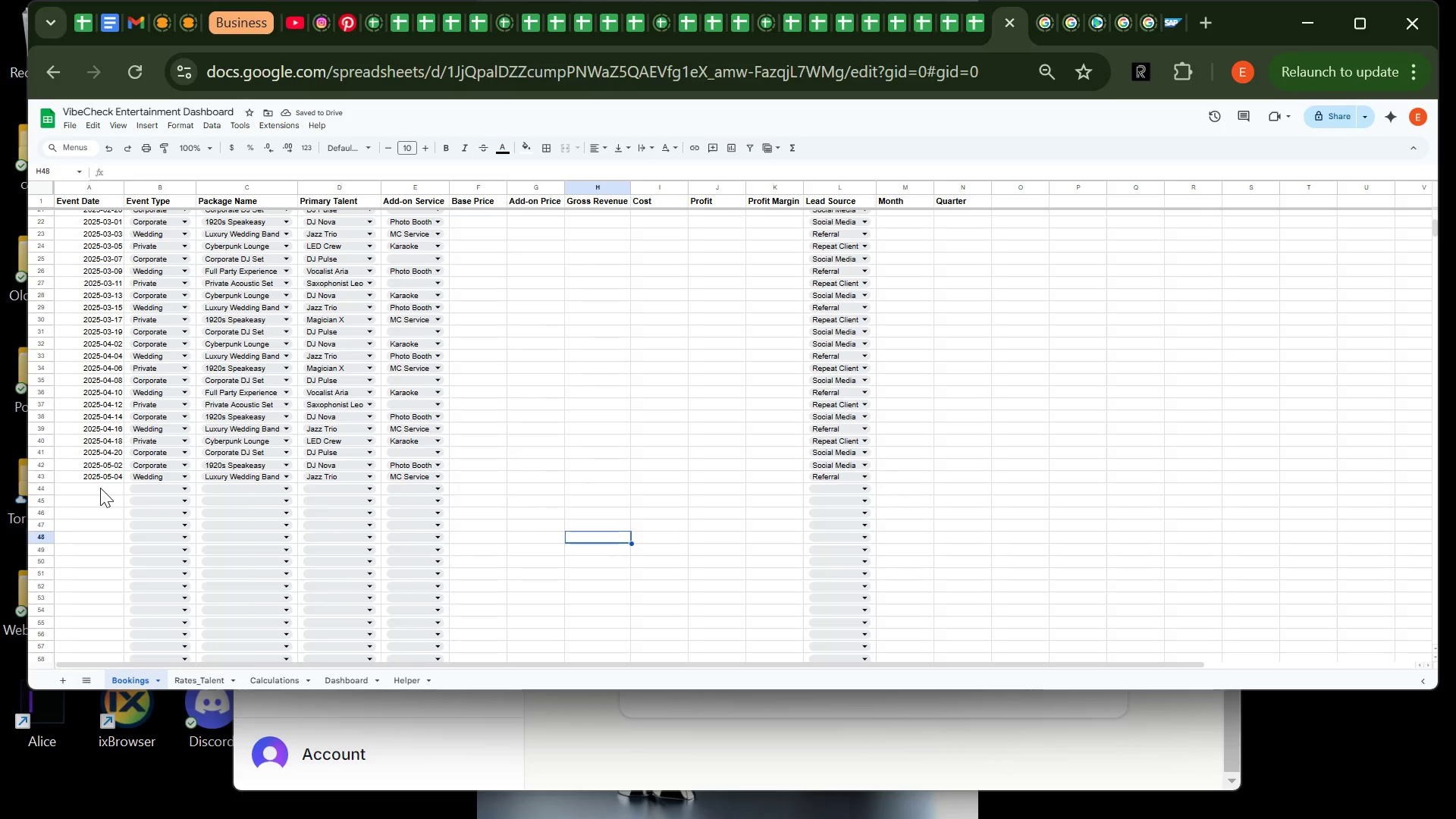 
left_click([100, 488])
 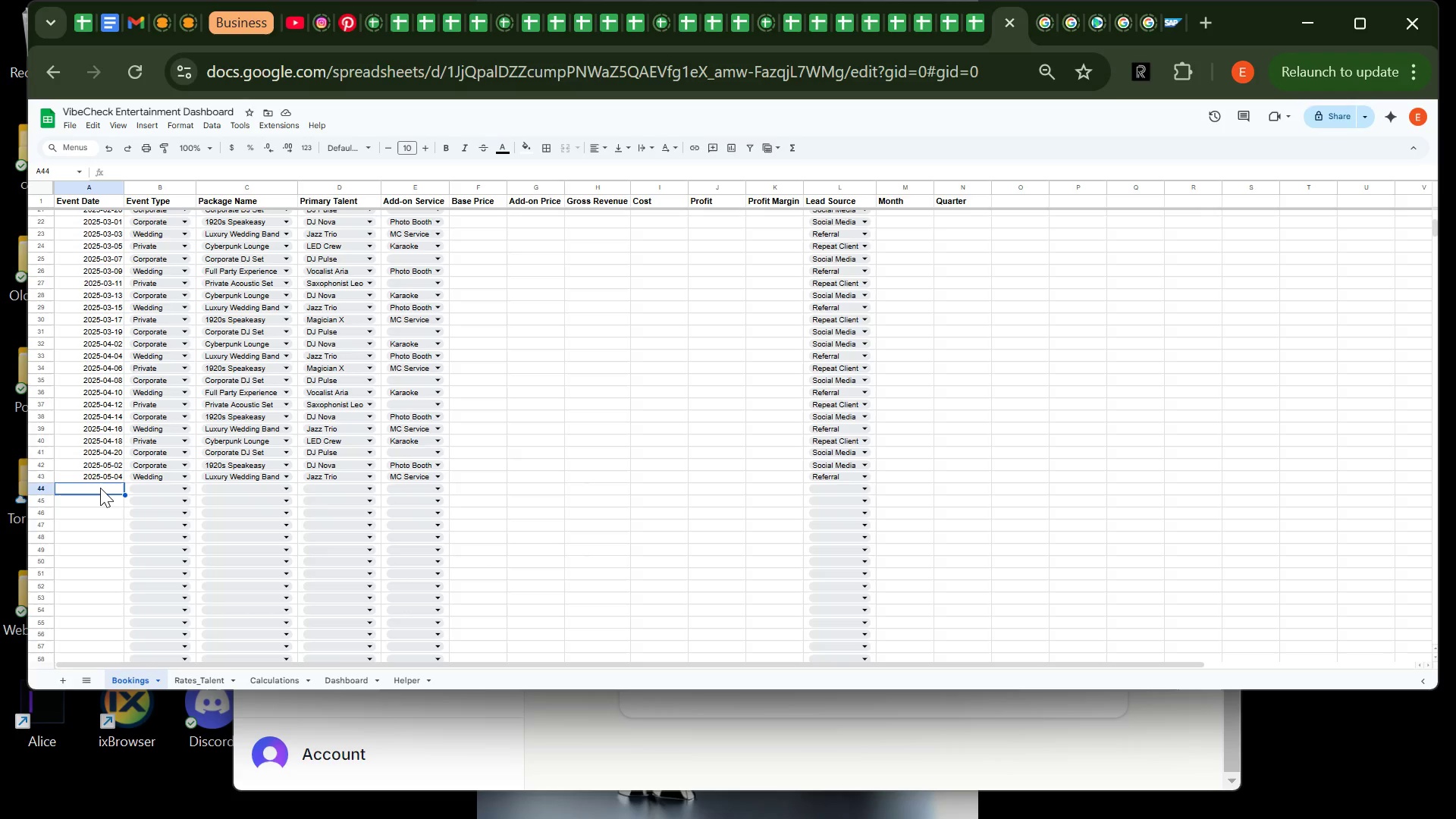 
type(2025)
 